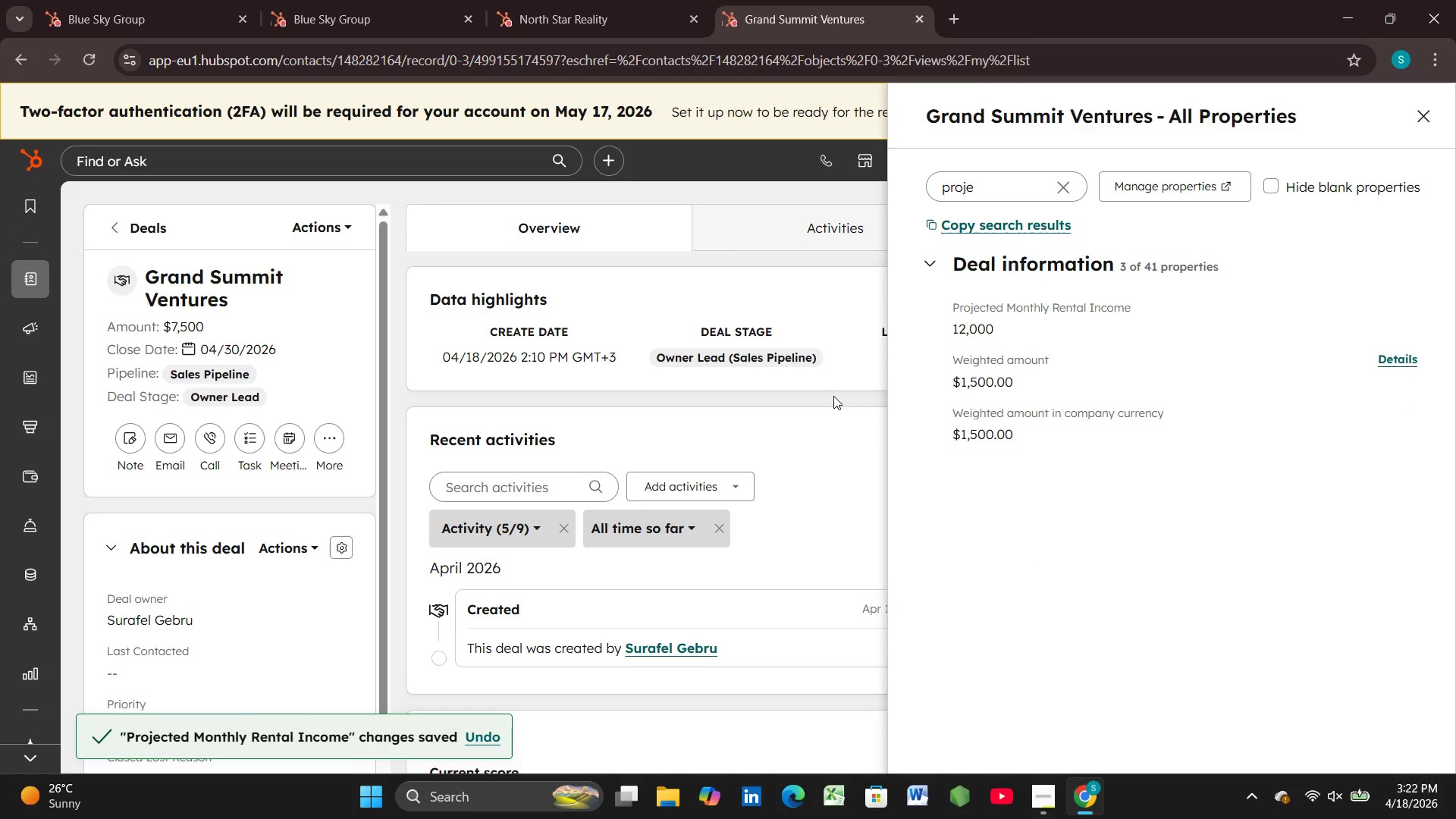 
left_click([128, 331])
 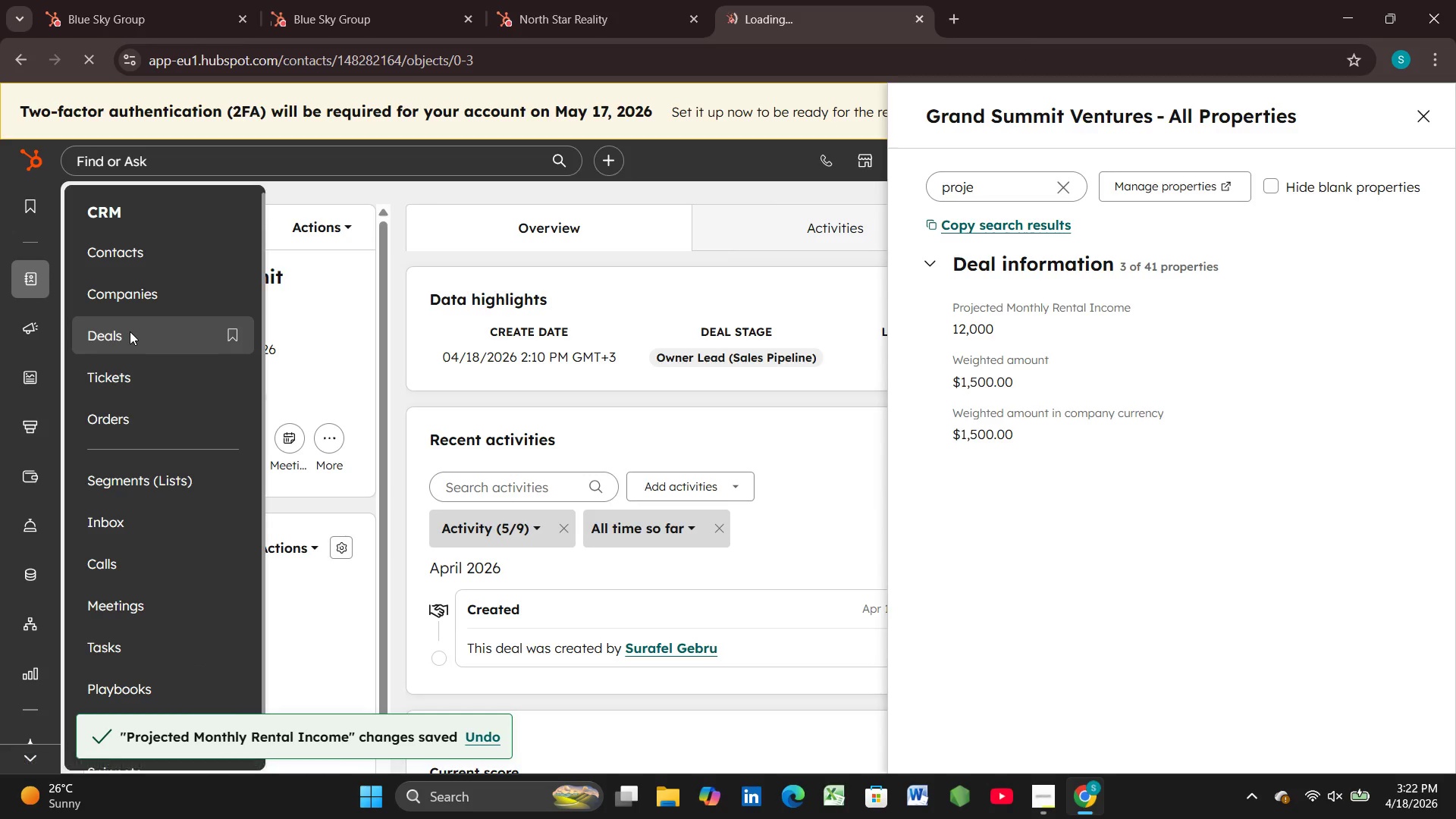 
mouse_move([150, 337])
 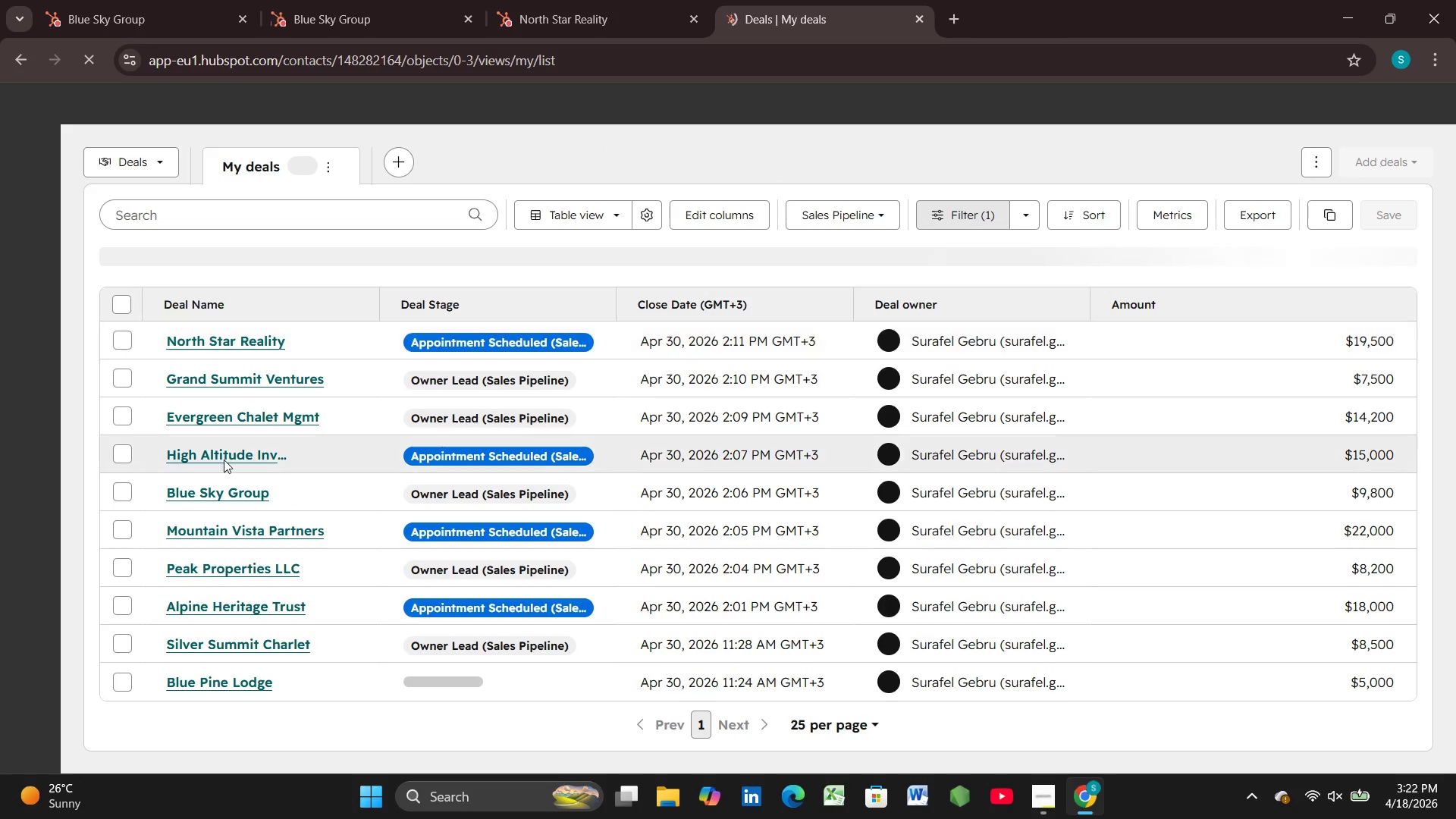 
left_click([224, 460])
 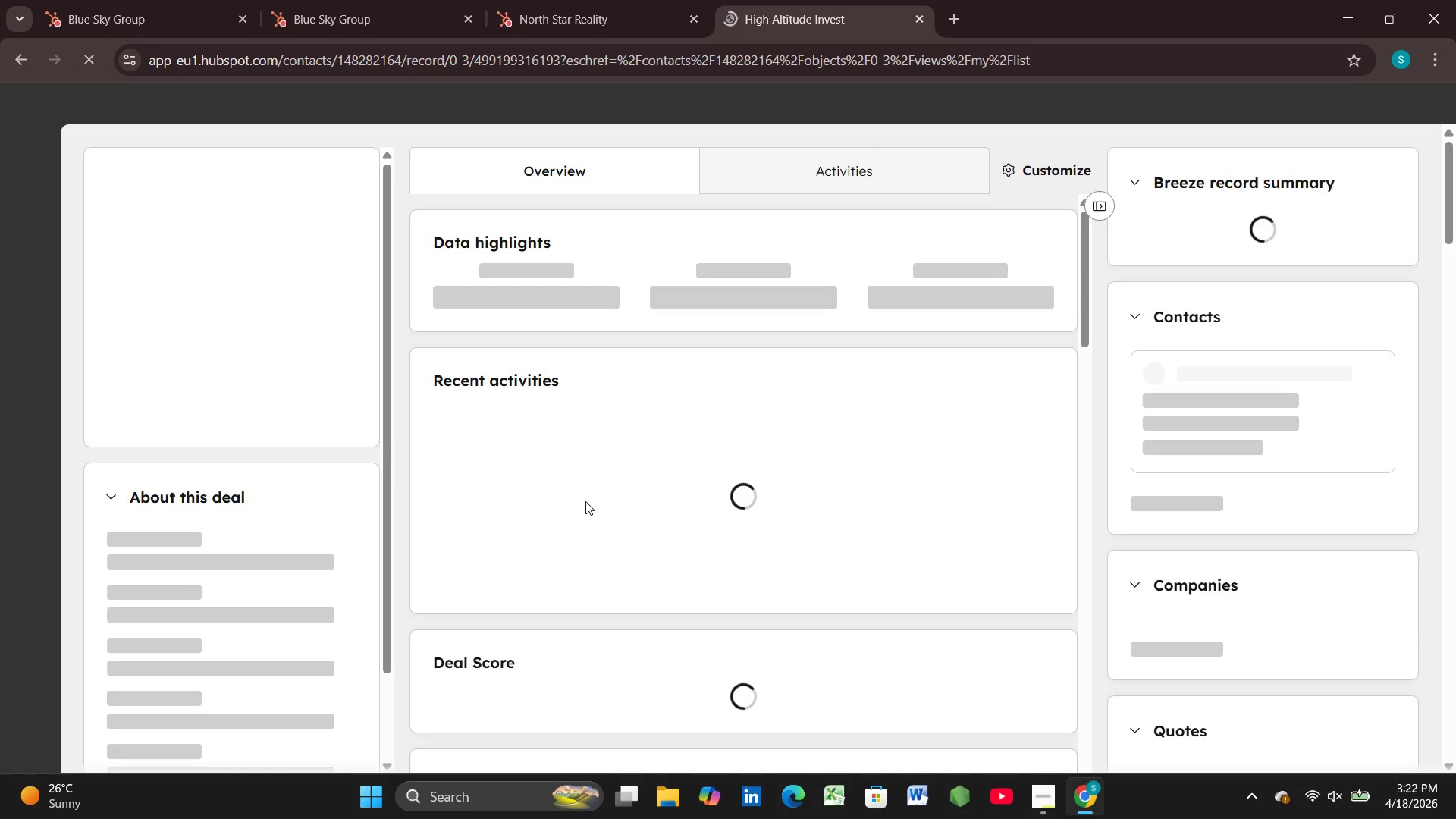 
wait(10.62)
 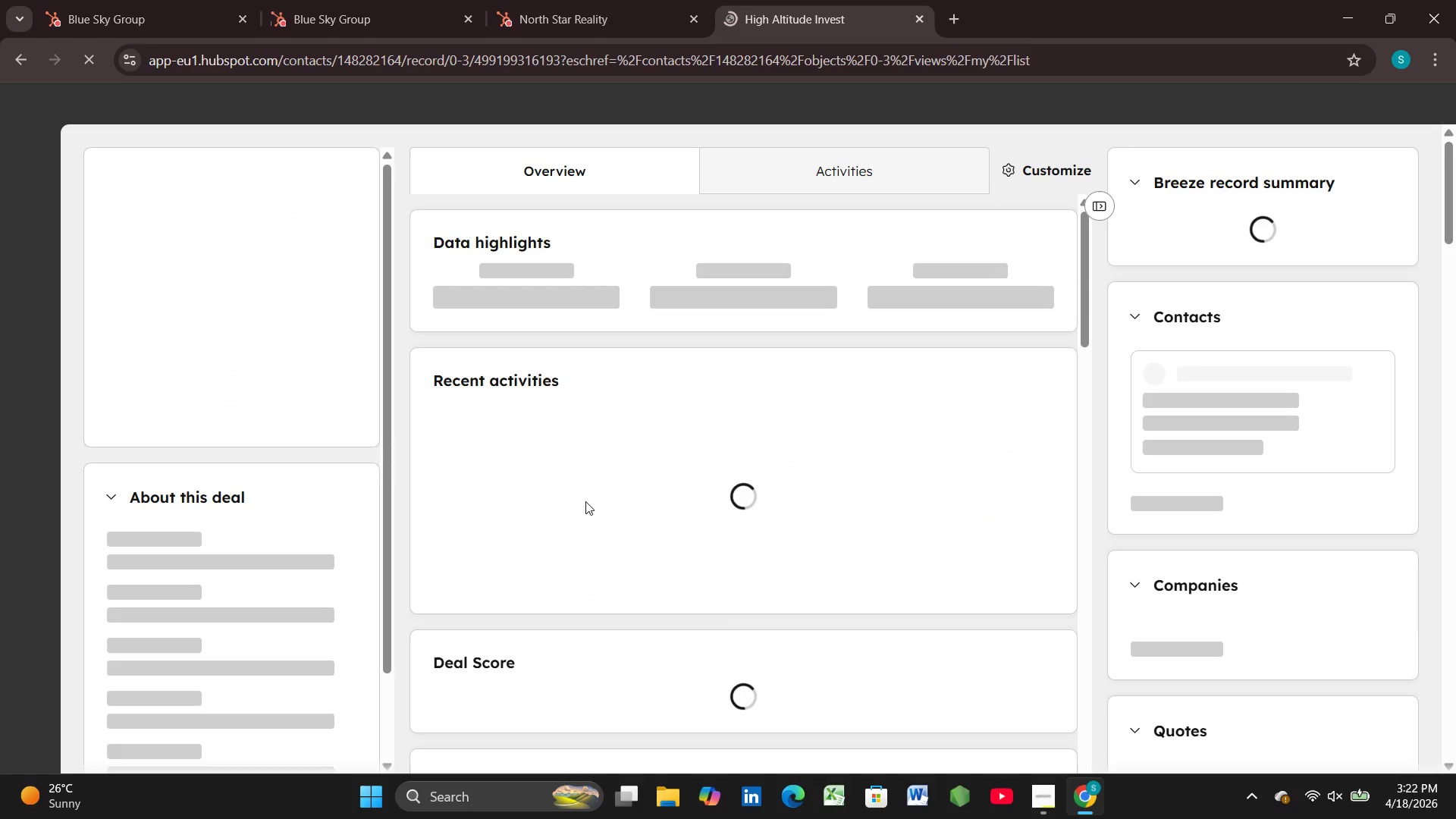 
left_click([306, 486])
 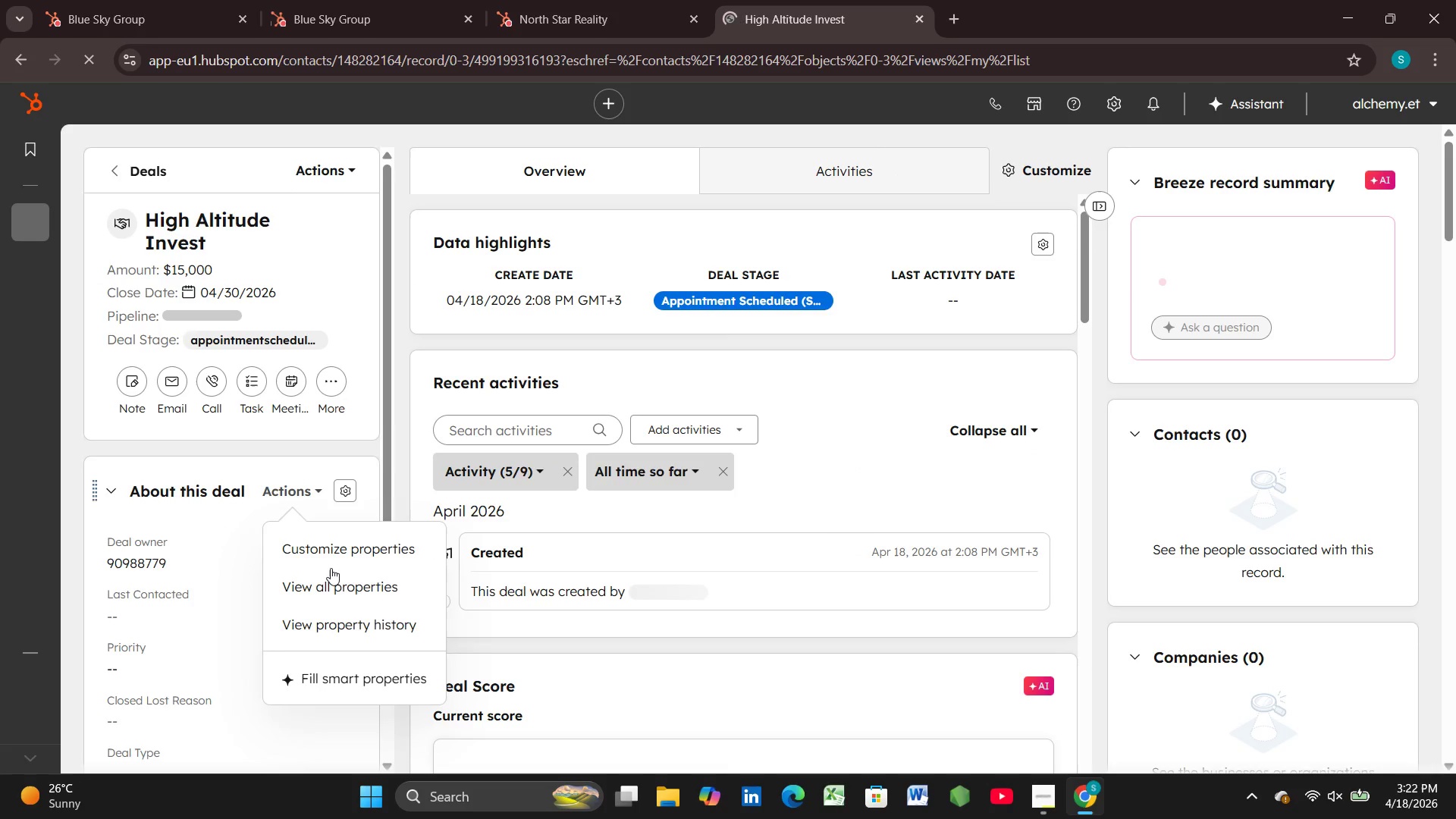 
left_click([333, 586])
 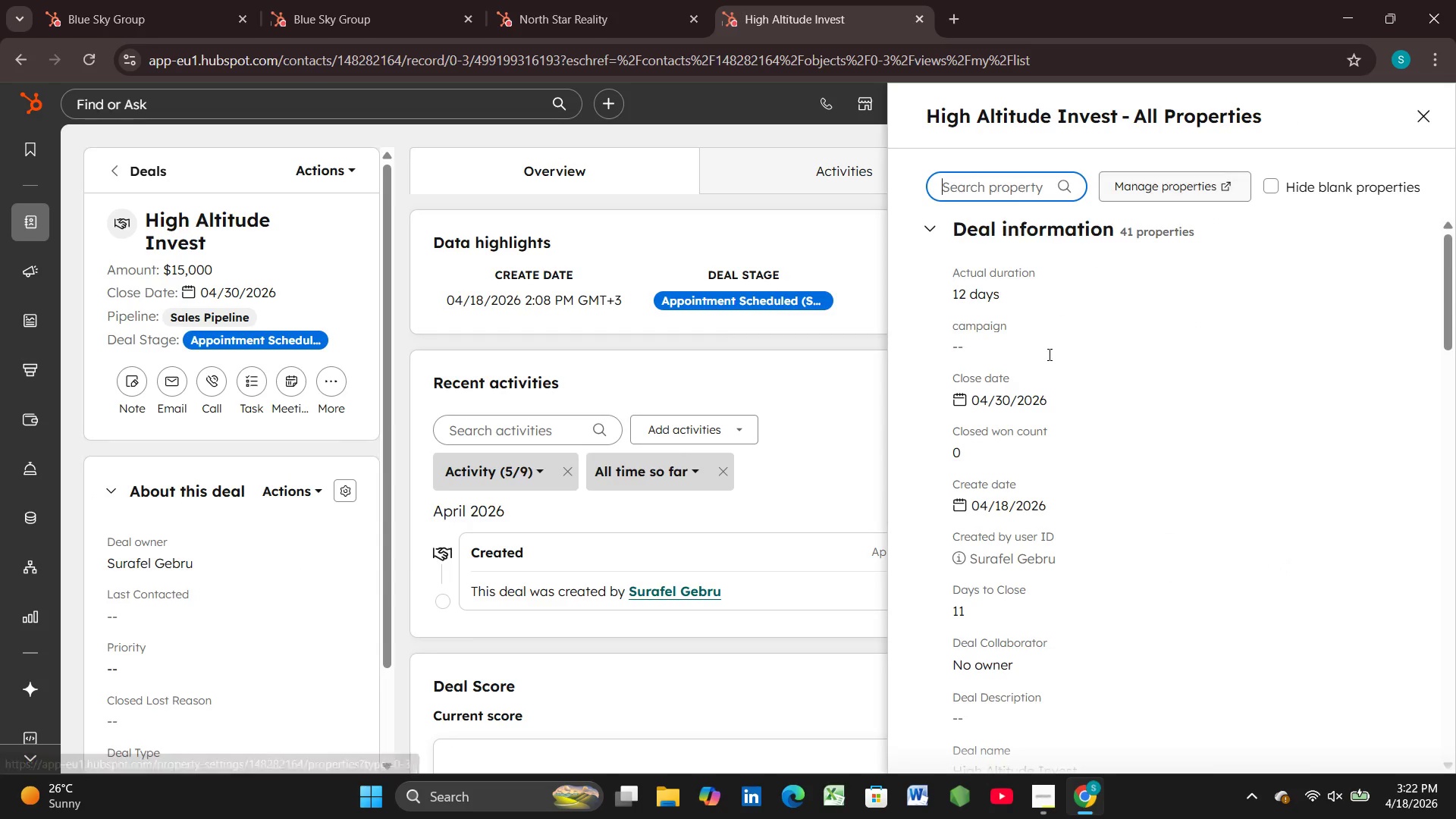 
type(proj)
 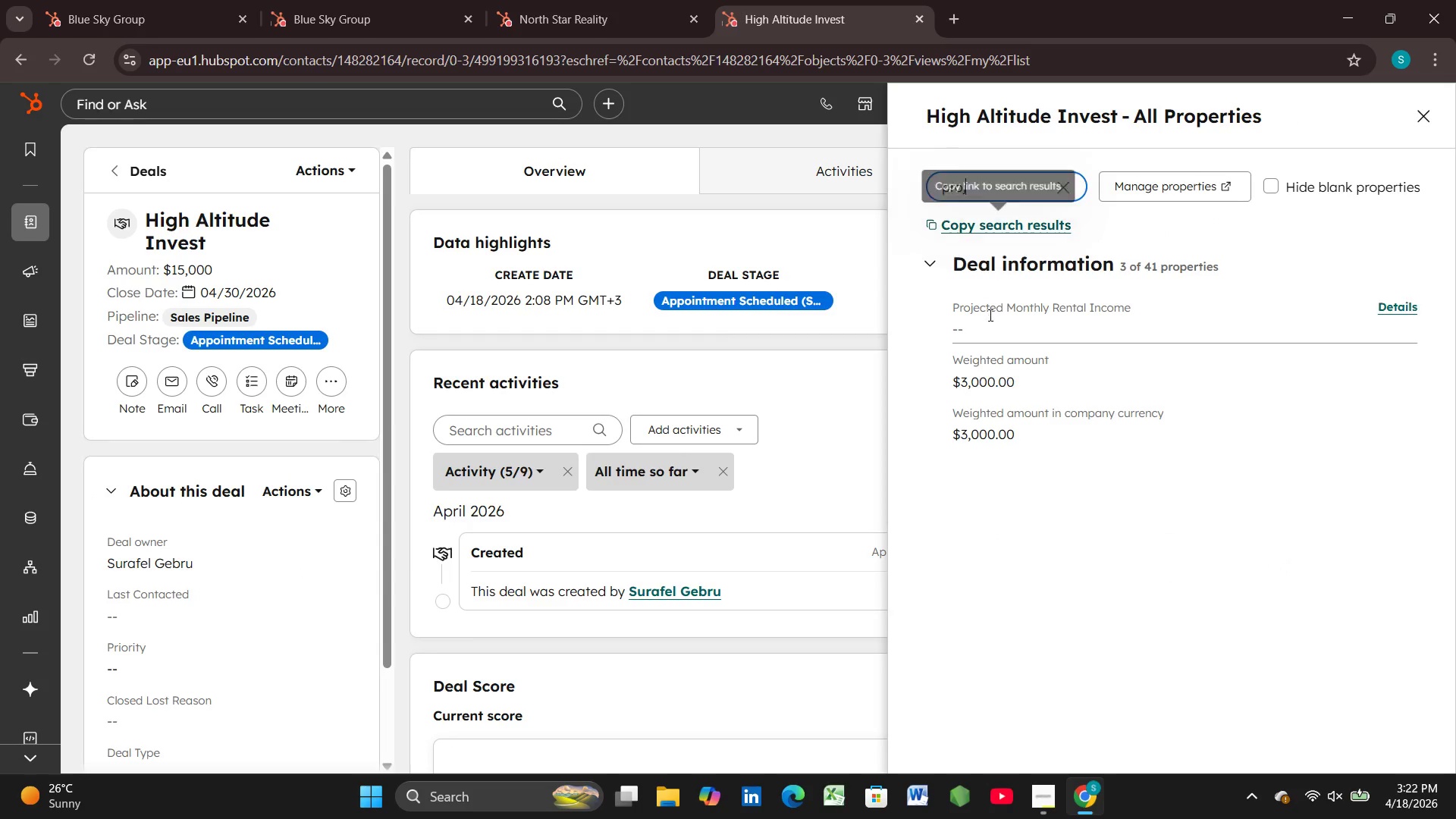 
left_click([987, 331])
 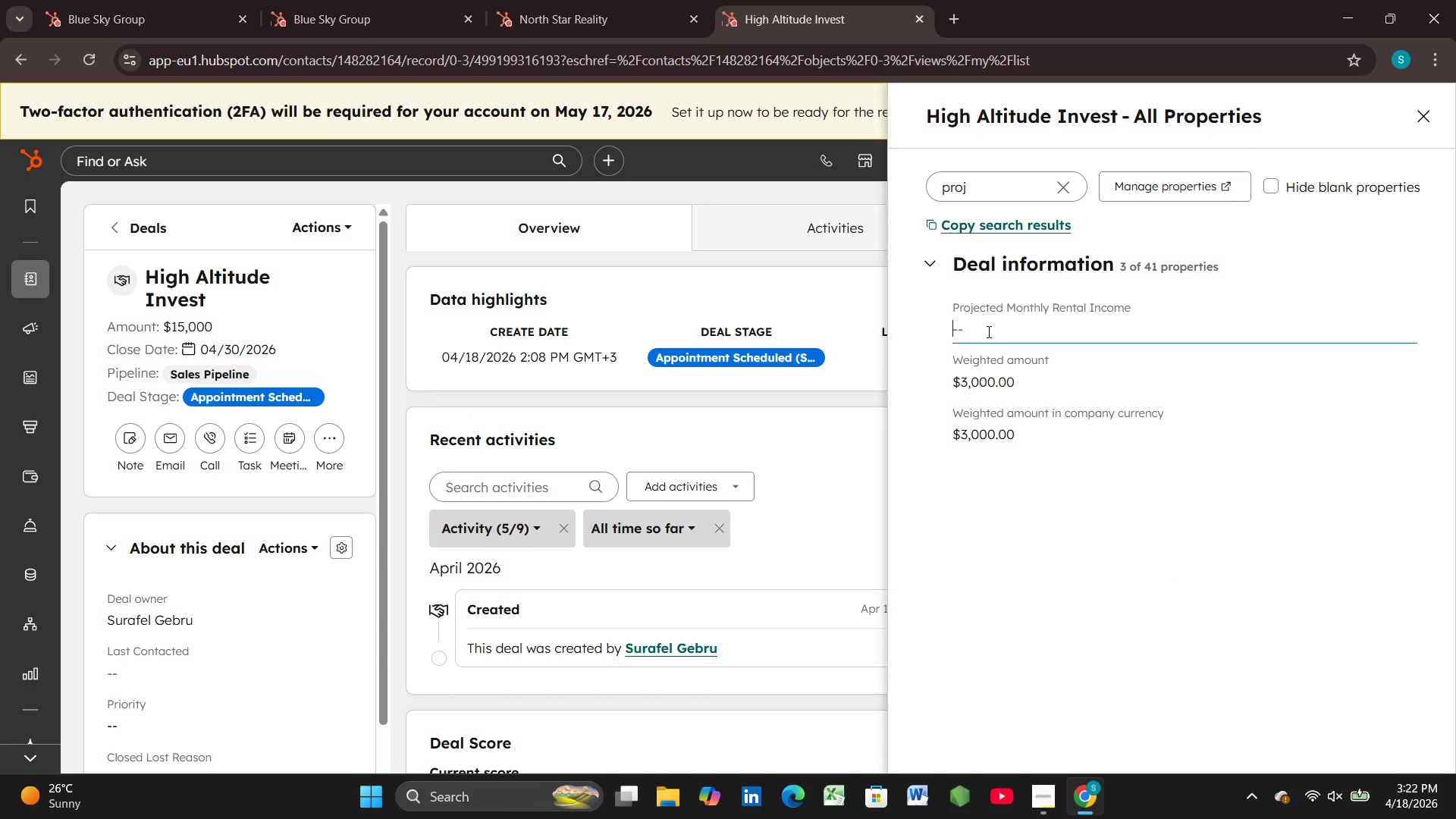 
type(8000)
 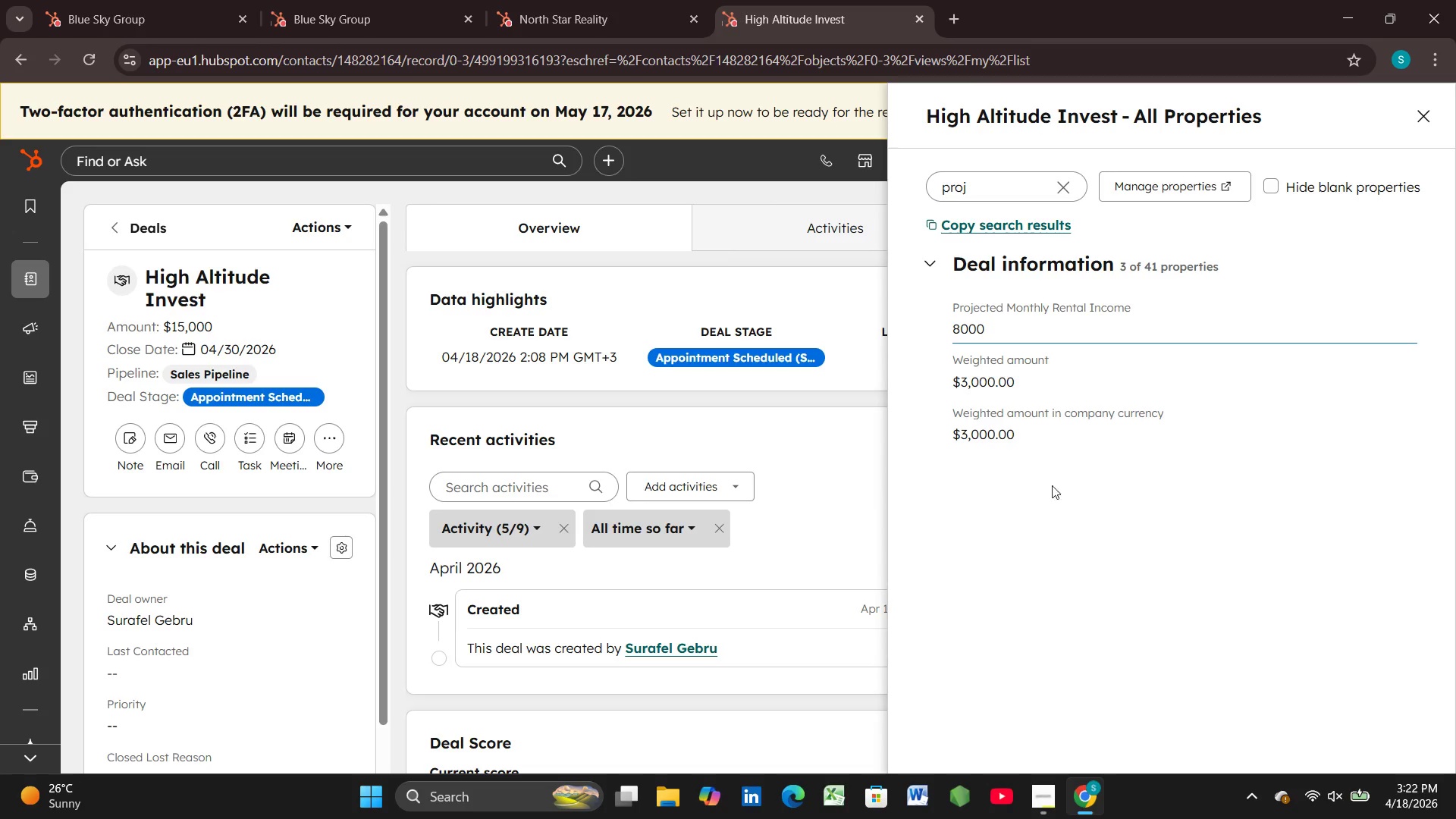 
left_click([1048, 525])
 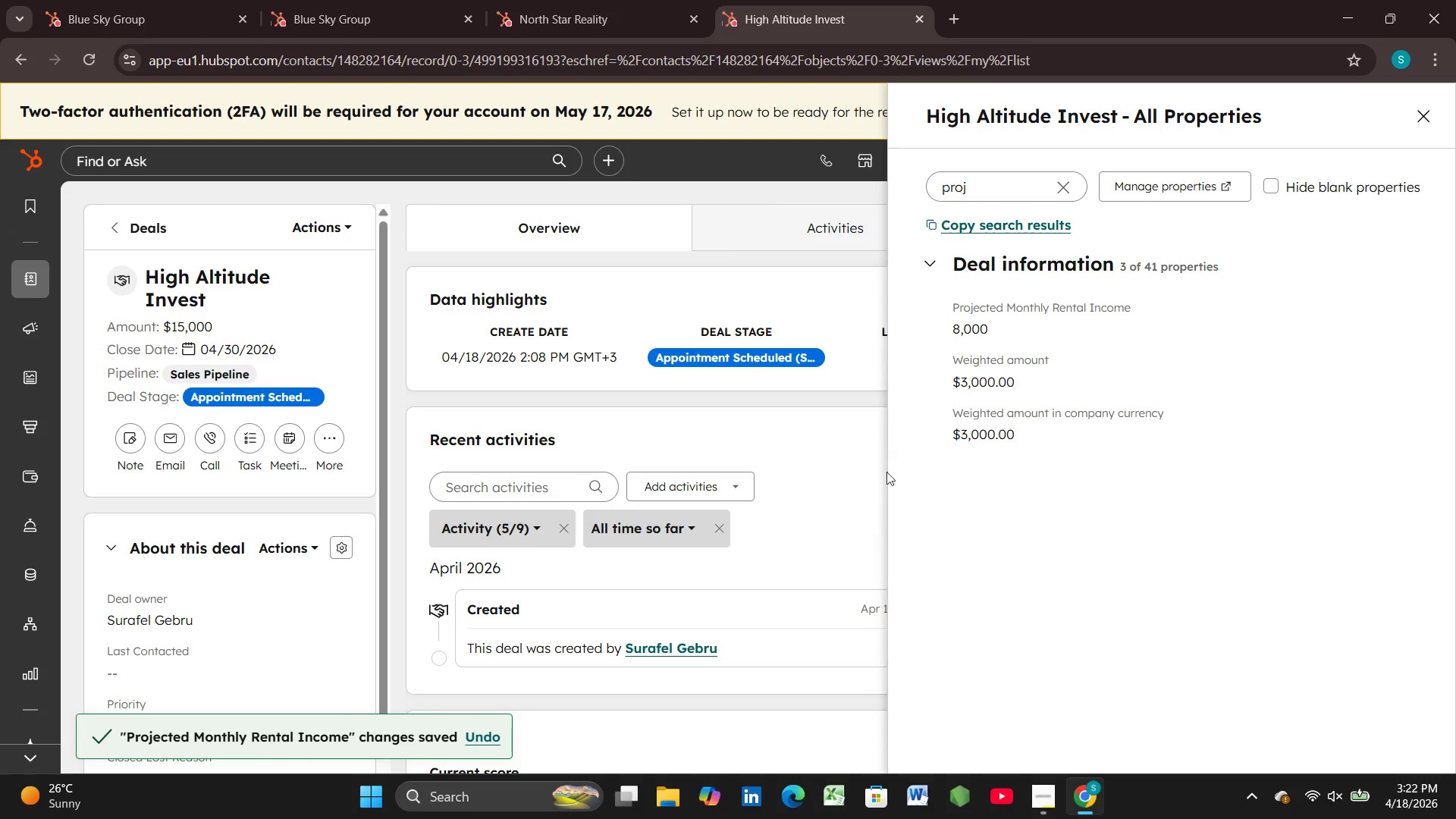 
left_click([858, 464])
 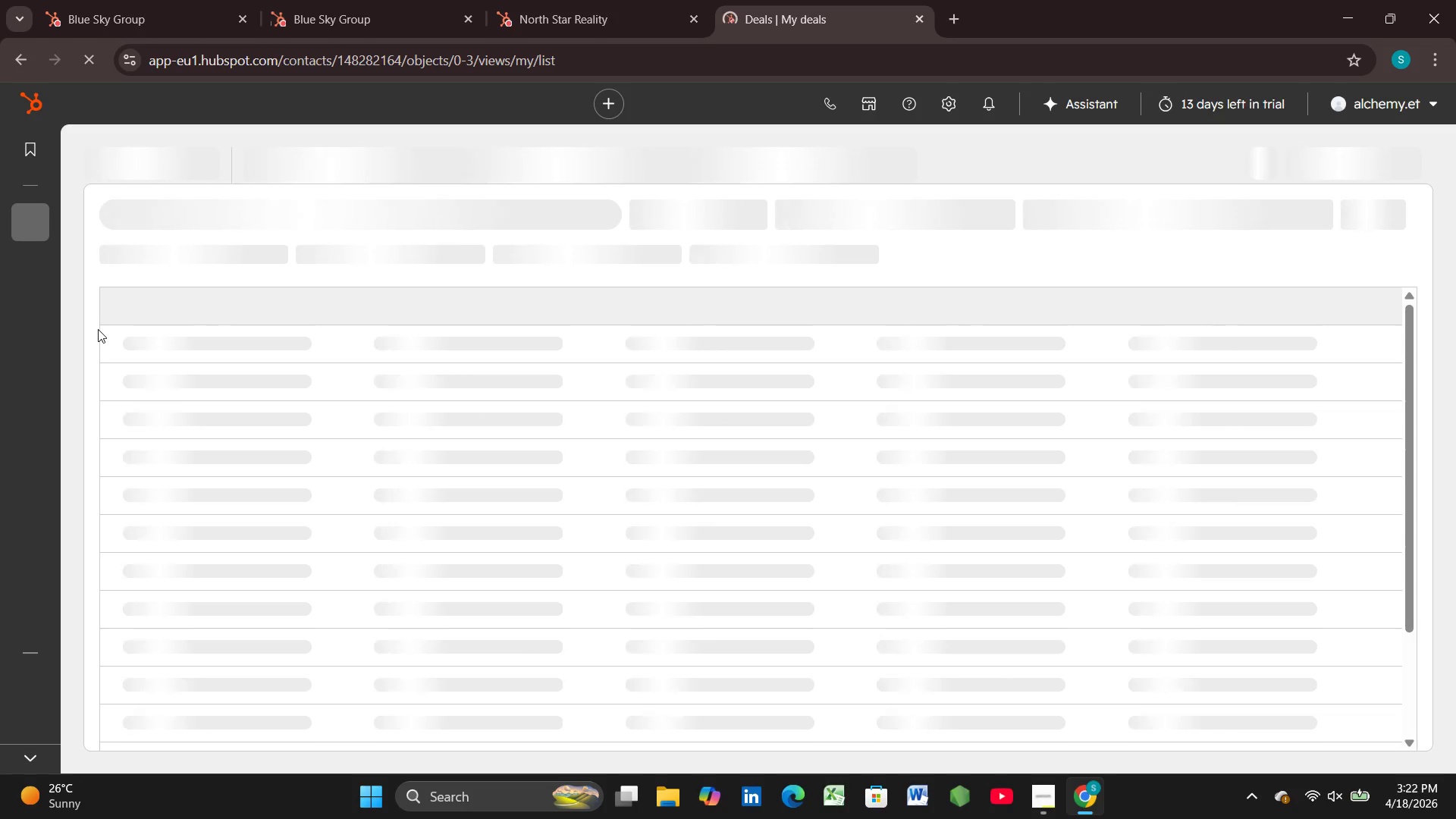 
wait(13.72)
 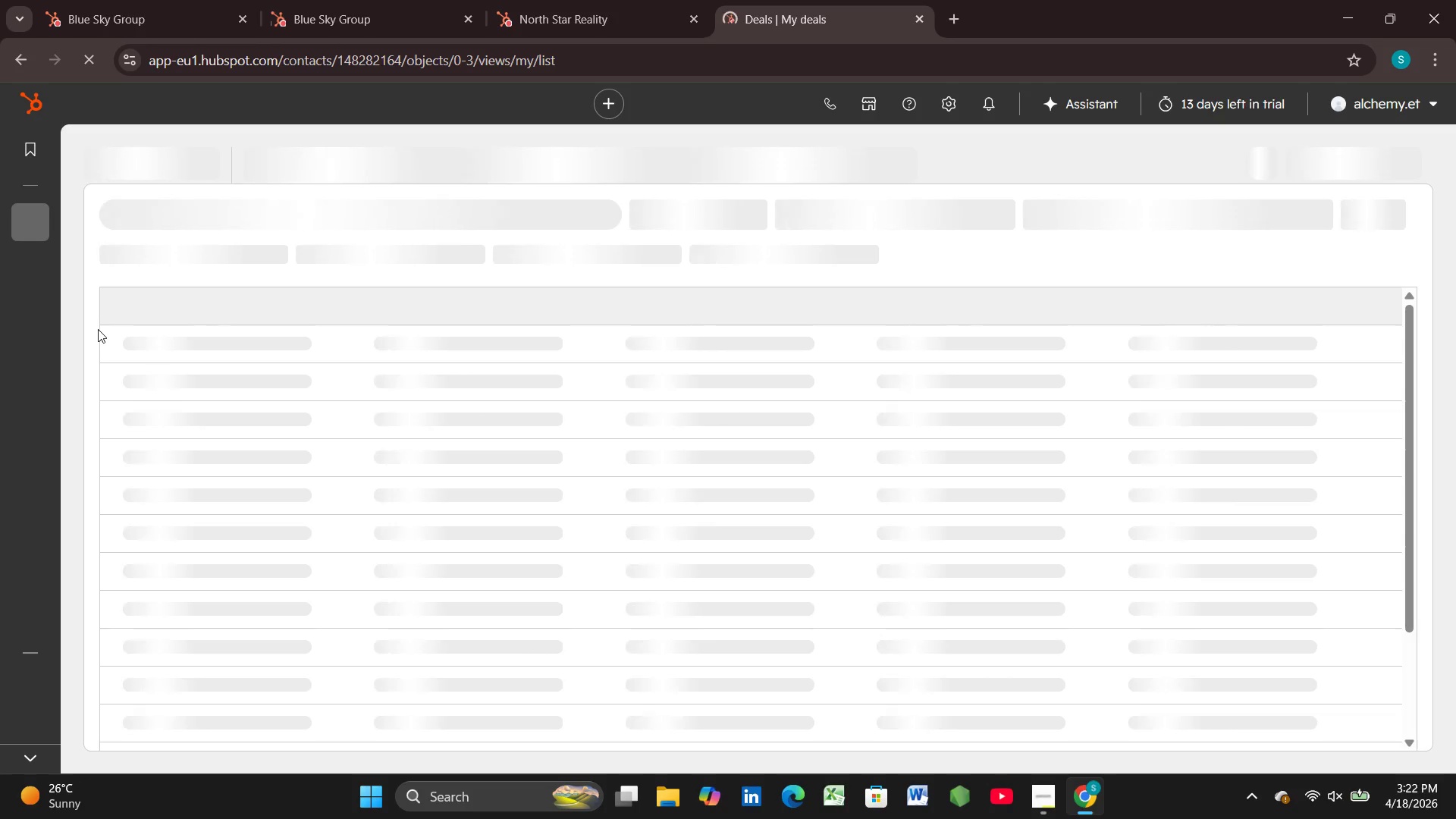 
left_click([215, 563])
 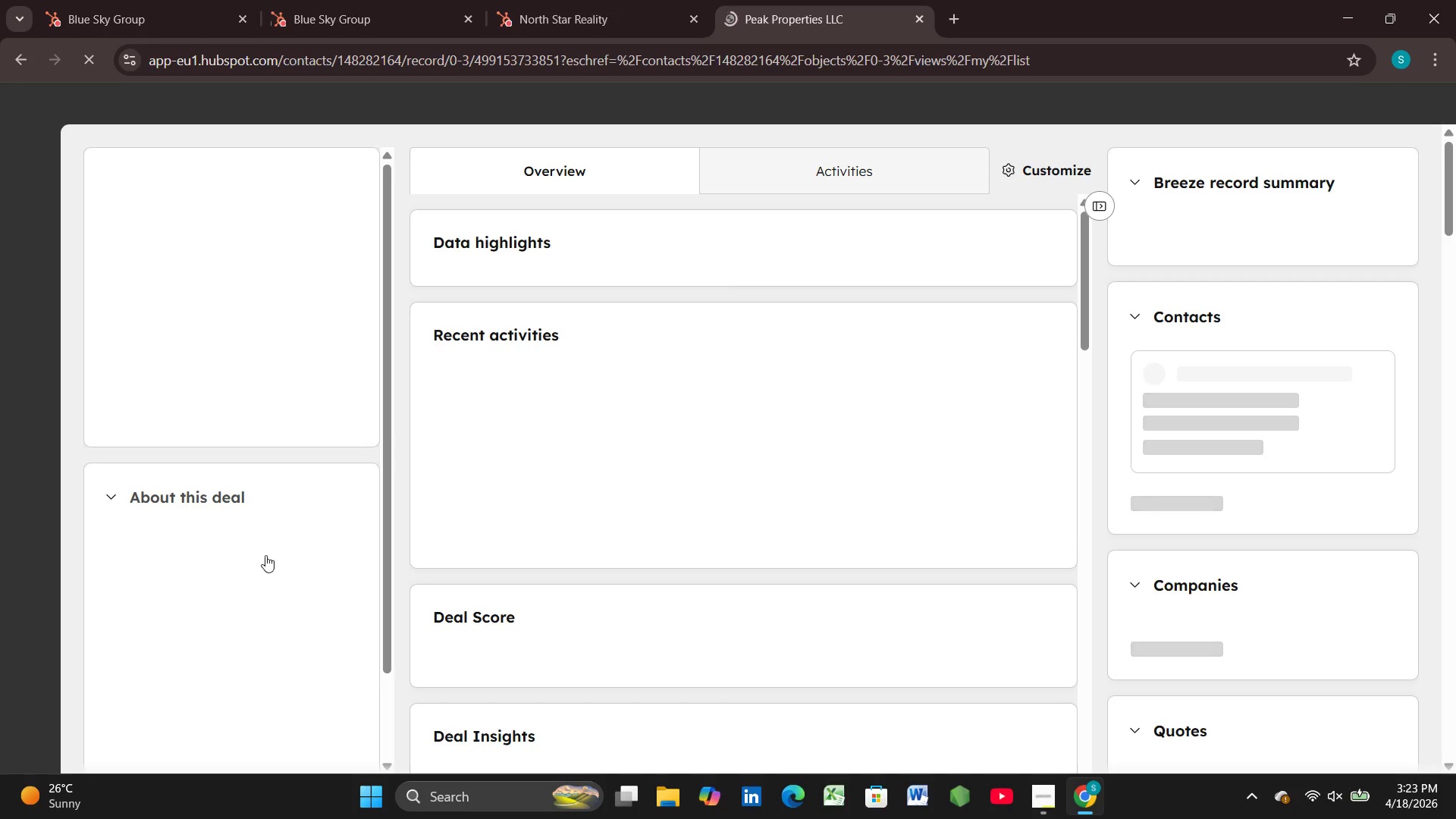 
wait(6.16)
 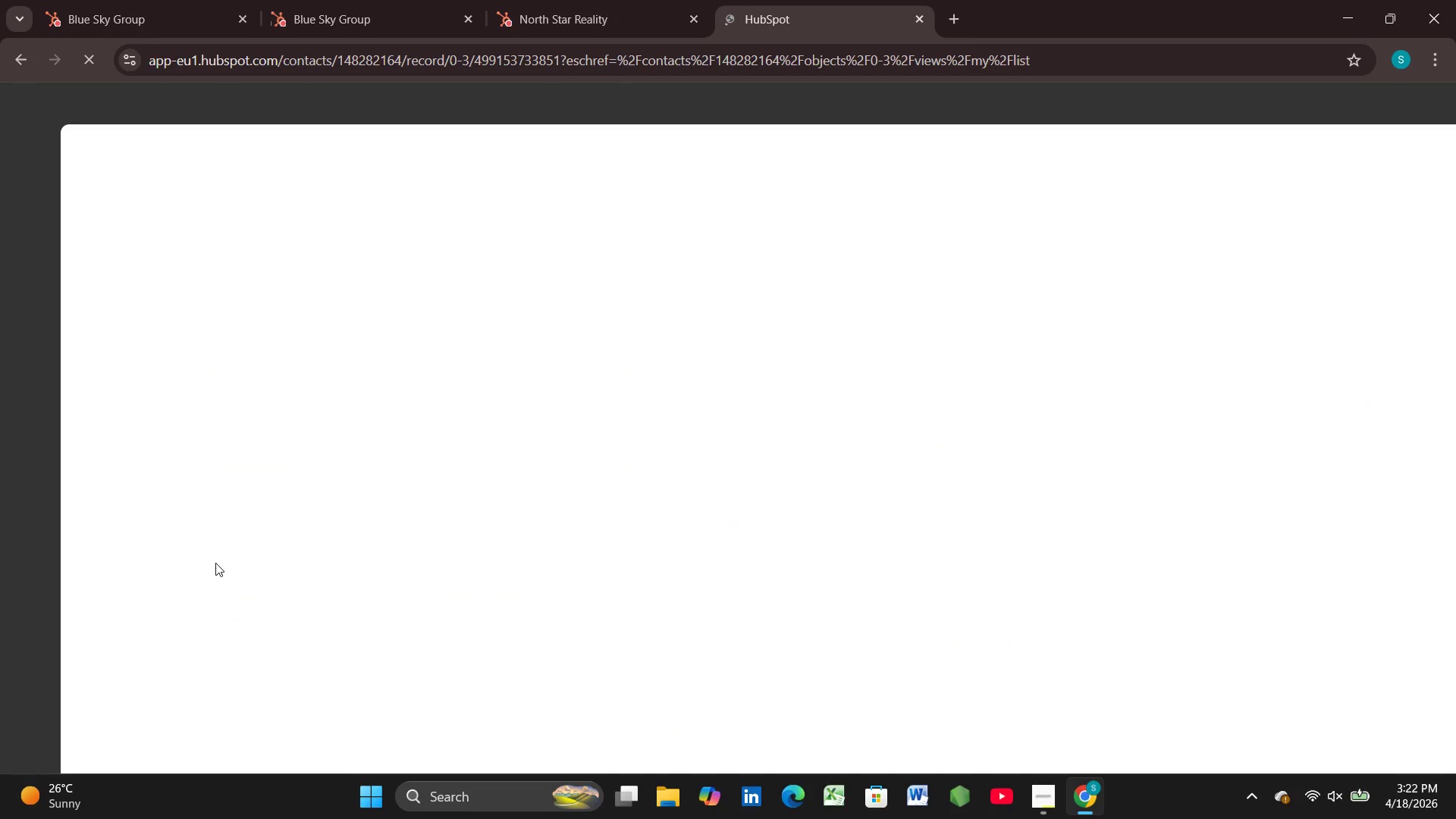 
left_click([305, 474])
 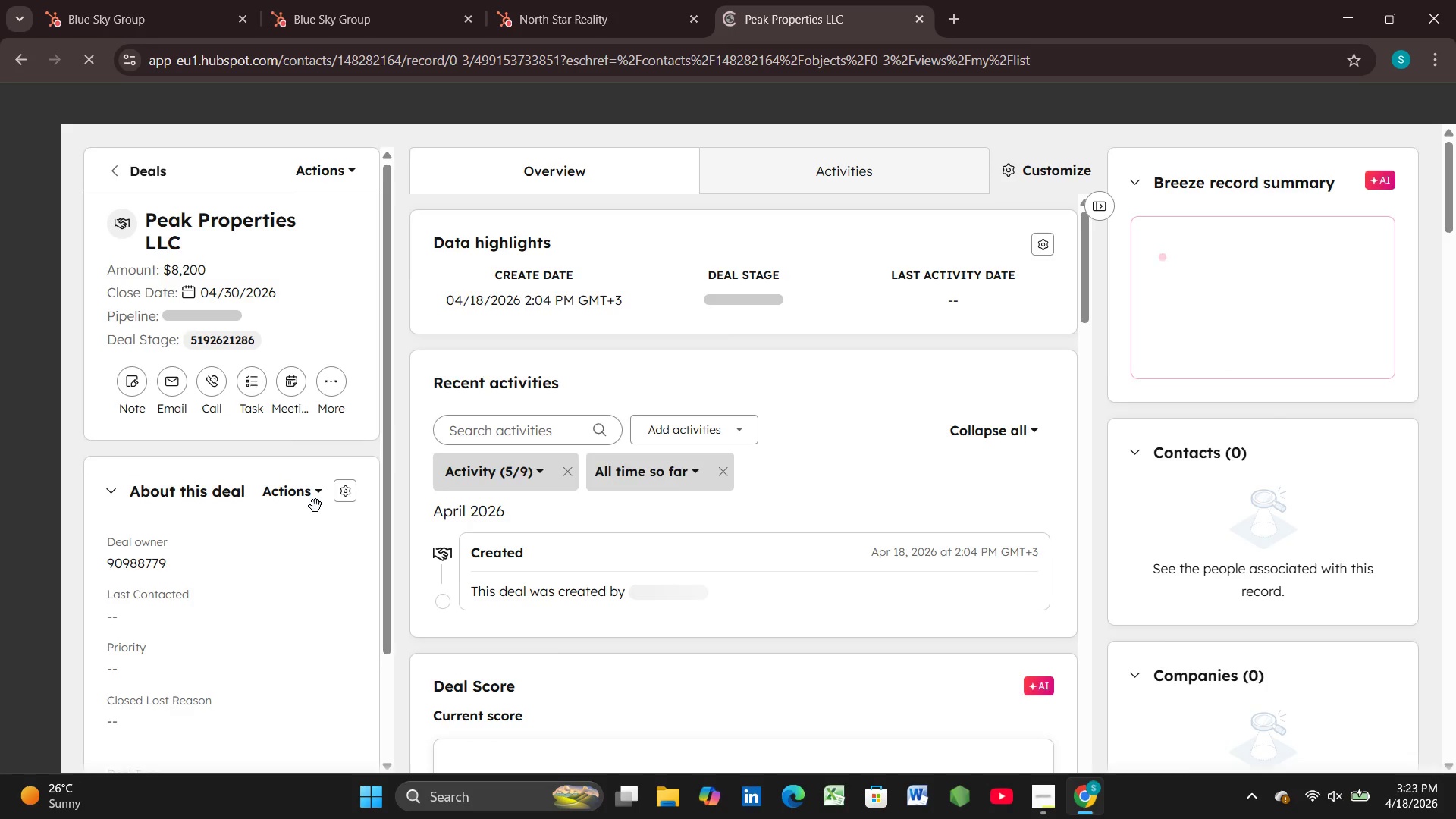 
left_click([315, 494])
 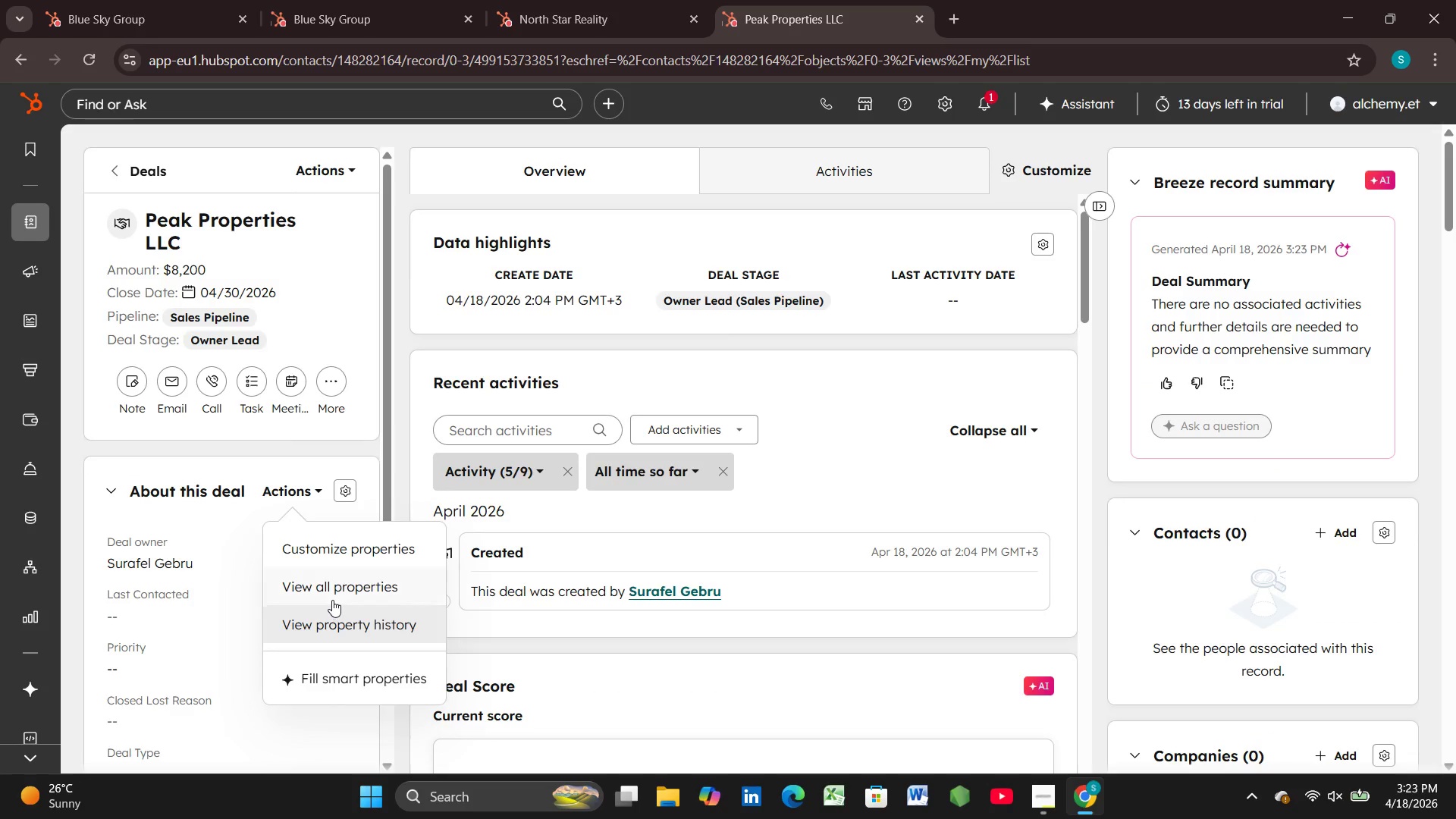 
left_click([341, 592])
 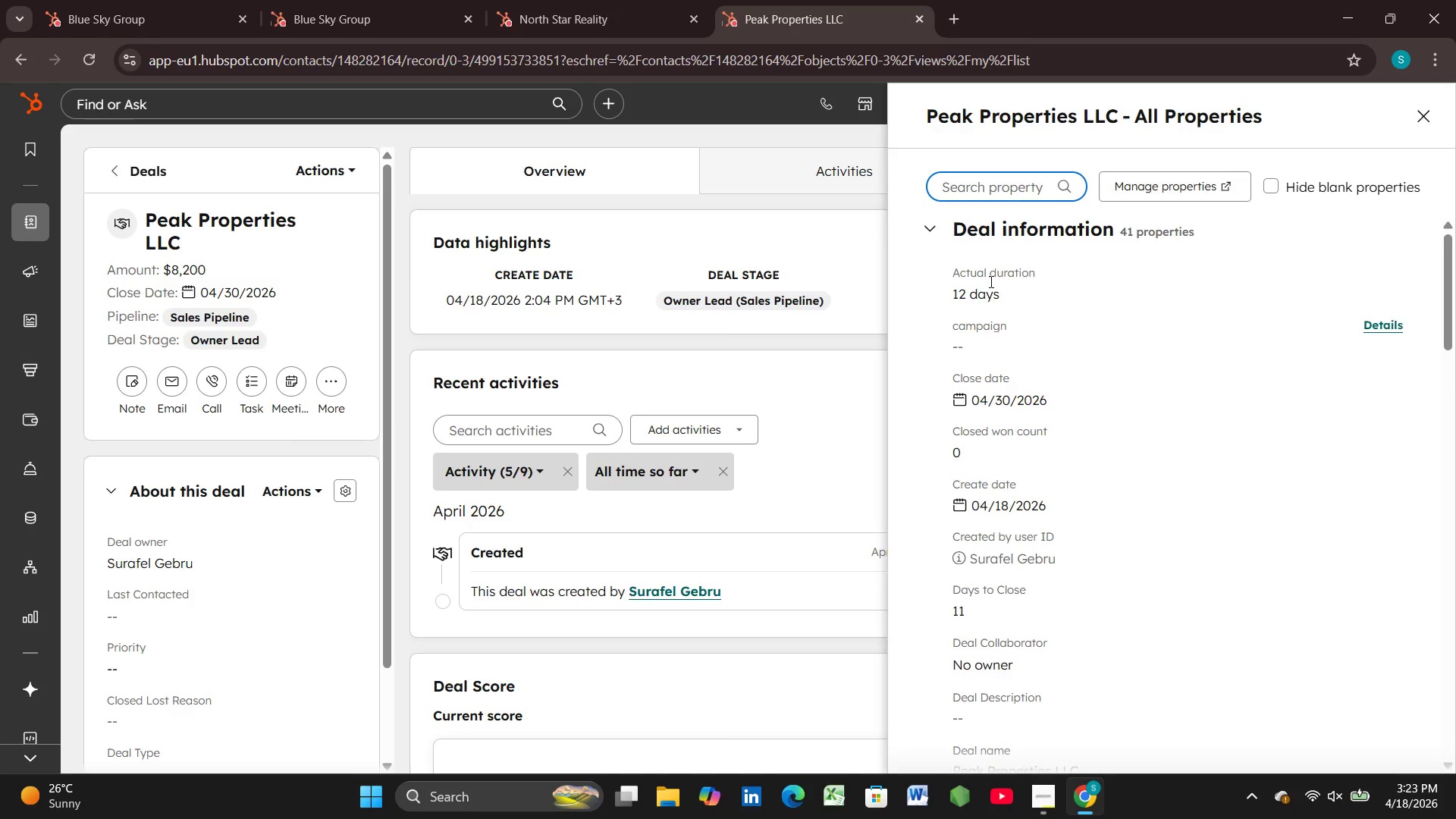 
type(pr)
 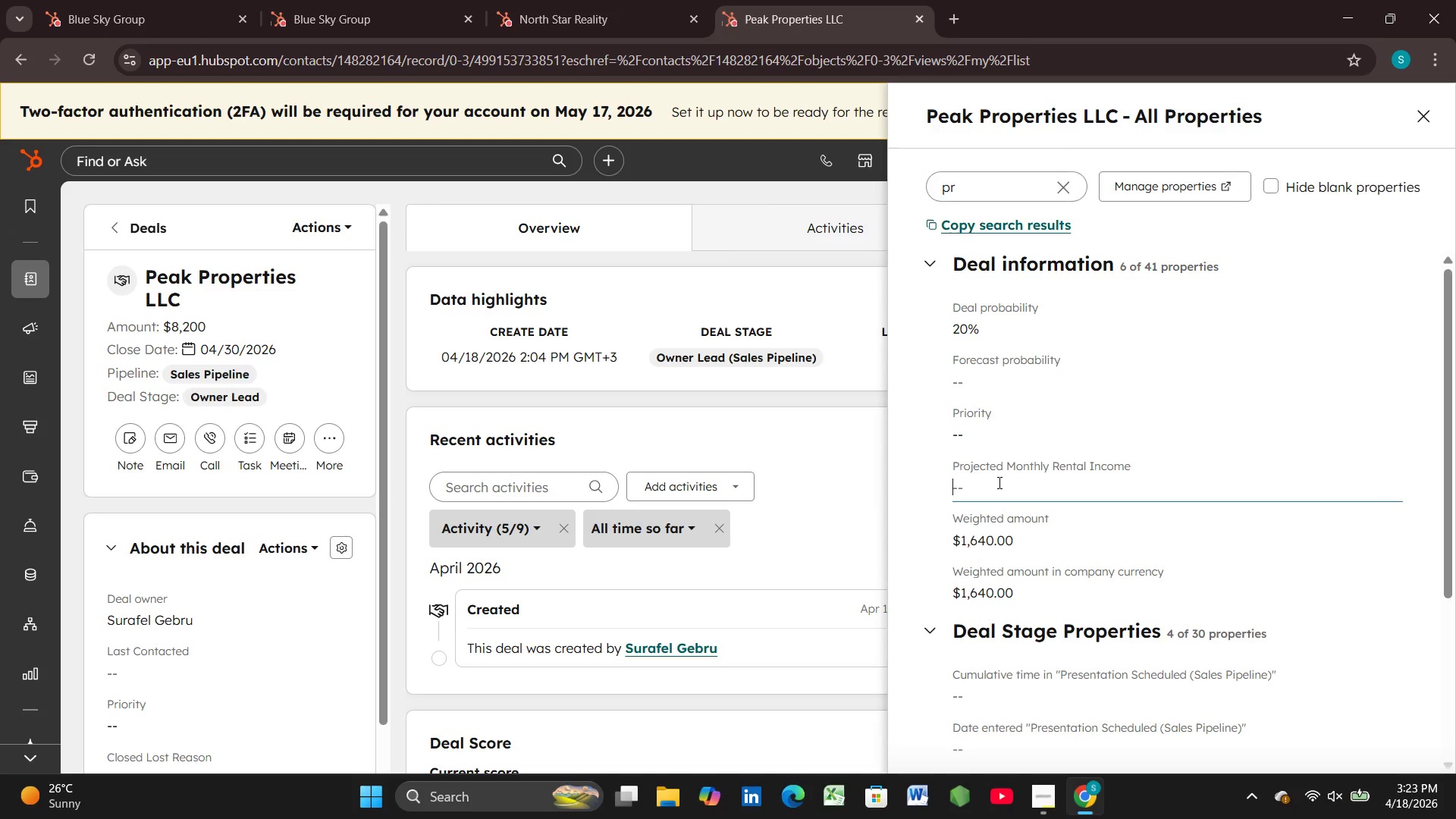 
type(22000)
 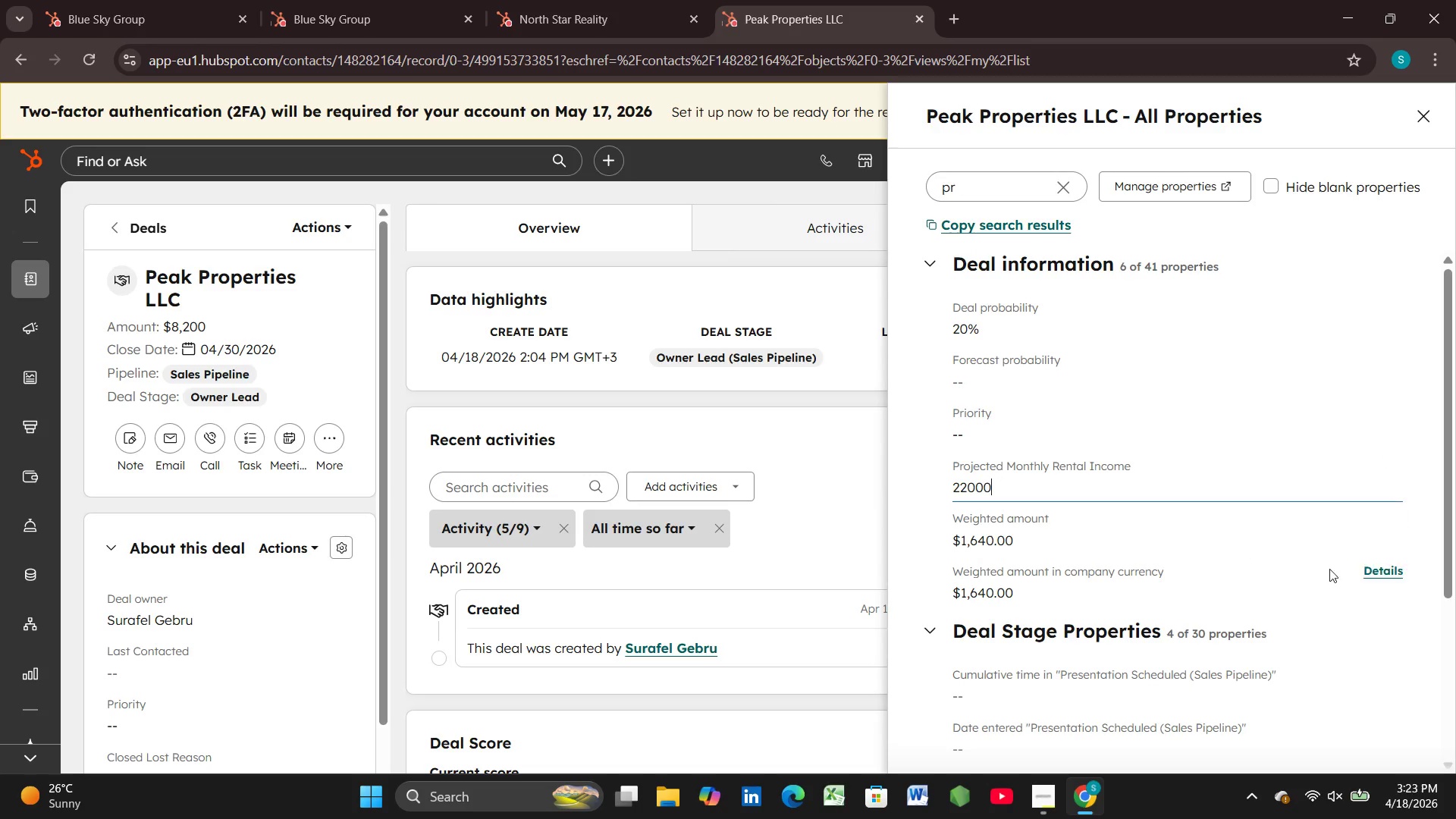 
left_click([1392, 649])
 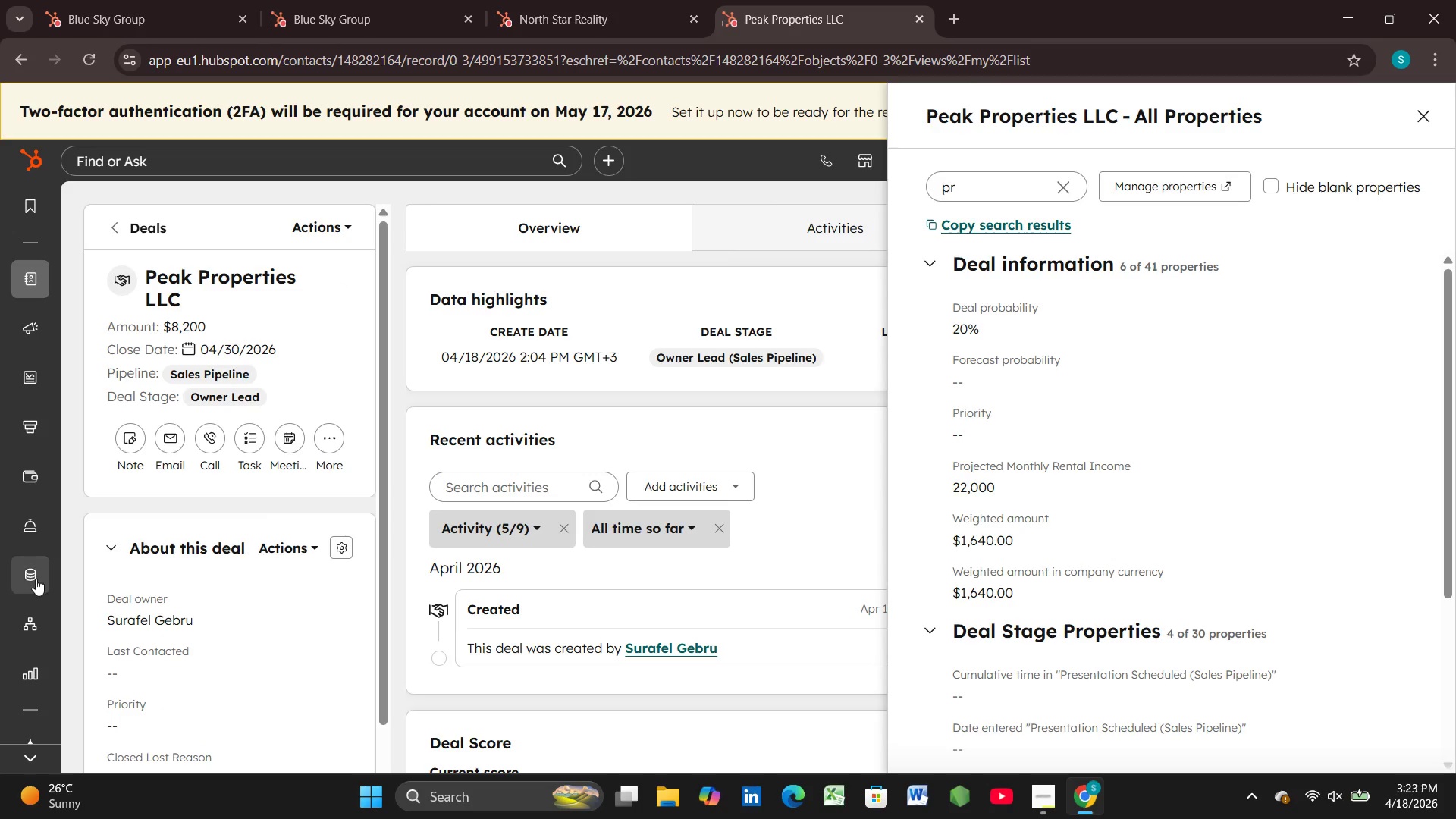 
wait(25.05)
 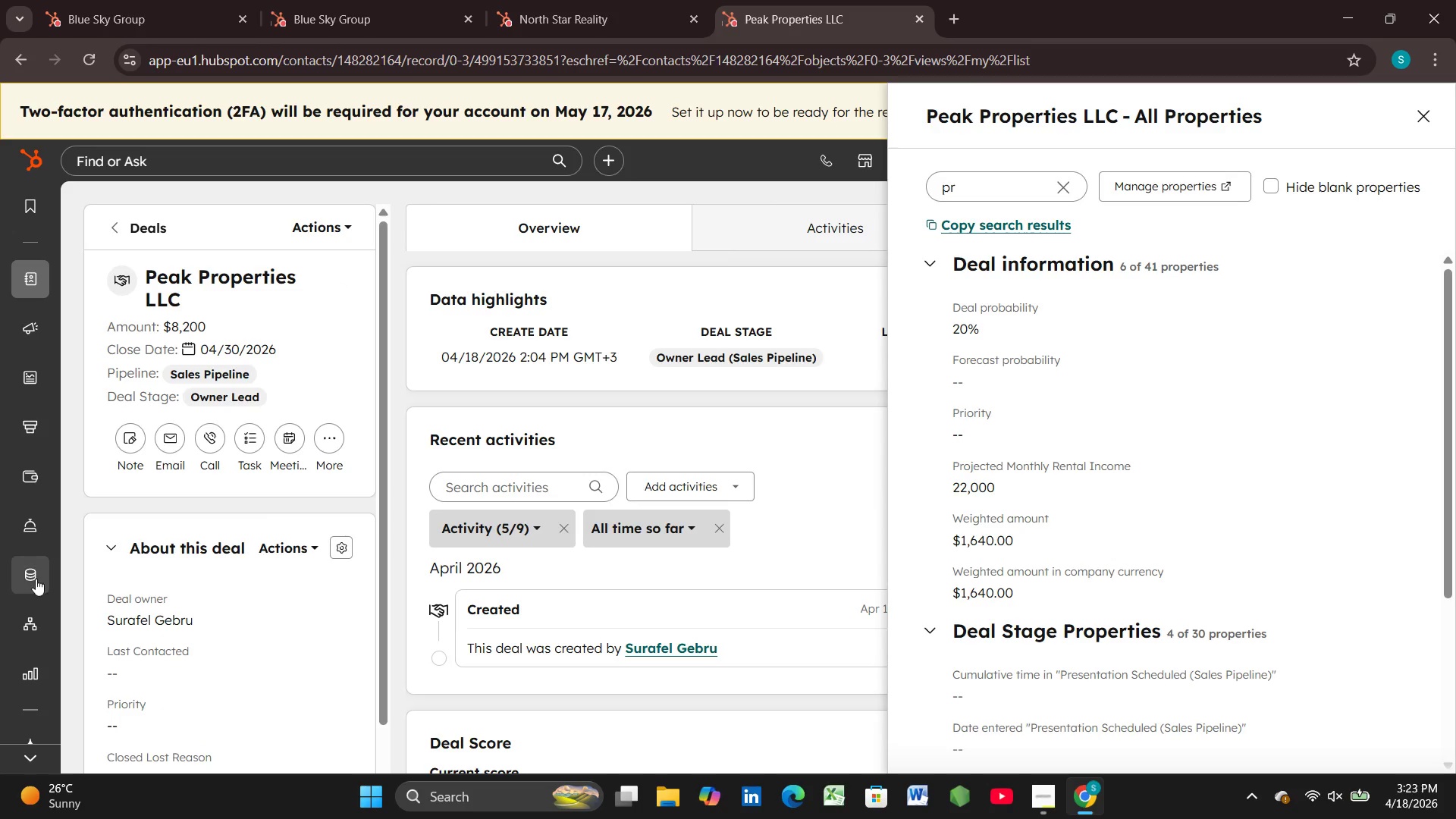 
left_click([147, 650])
 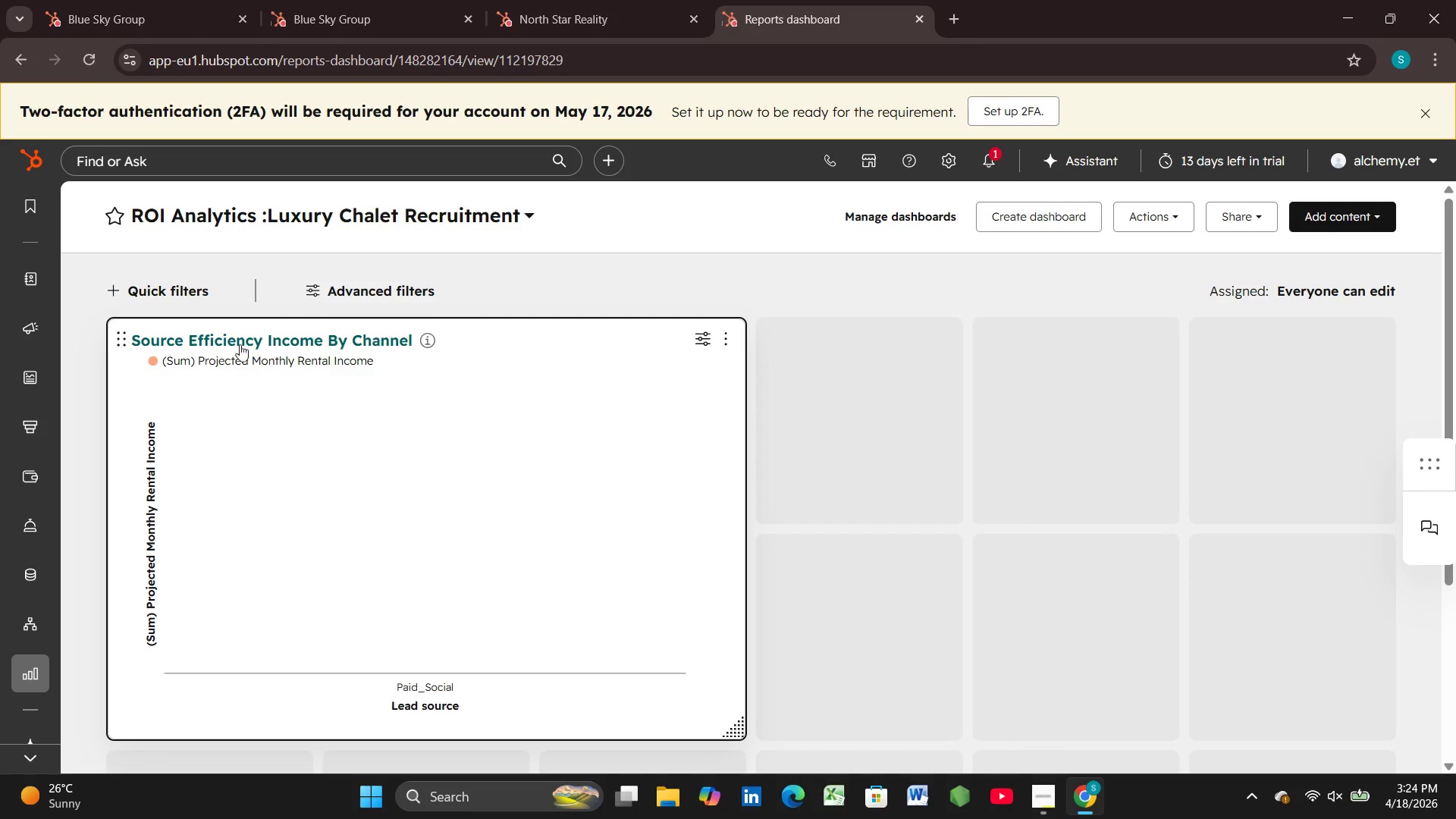 
wait(31.58)
 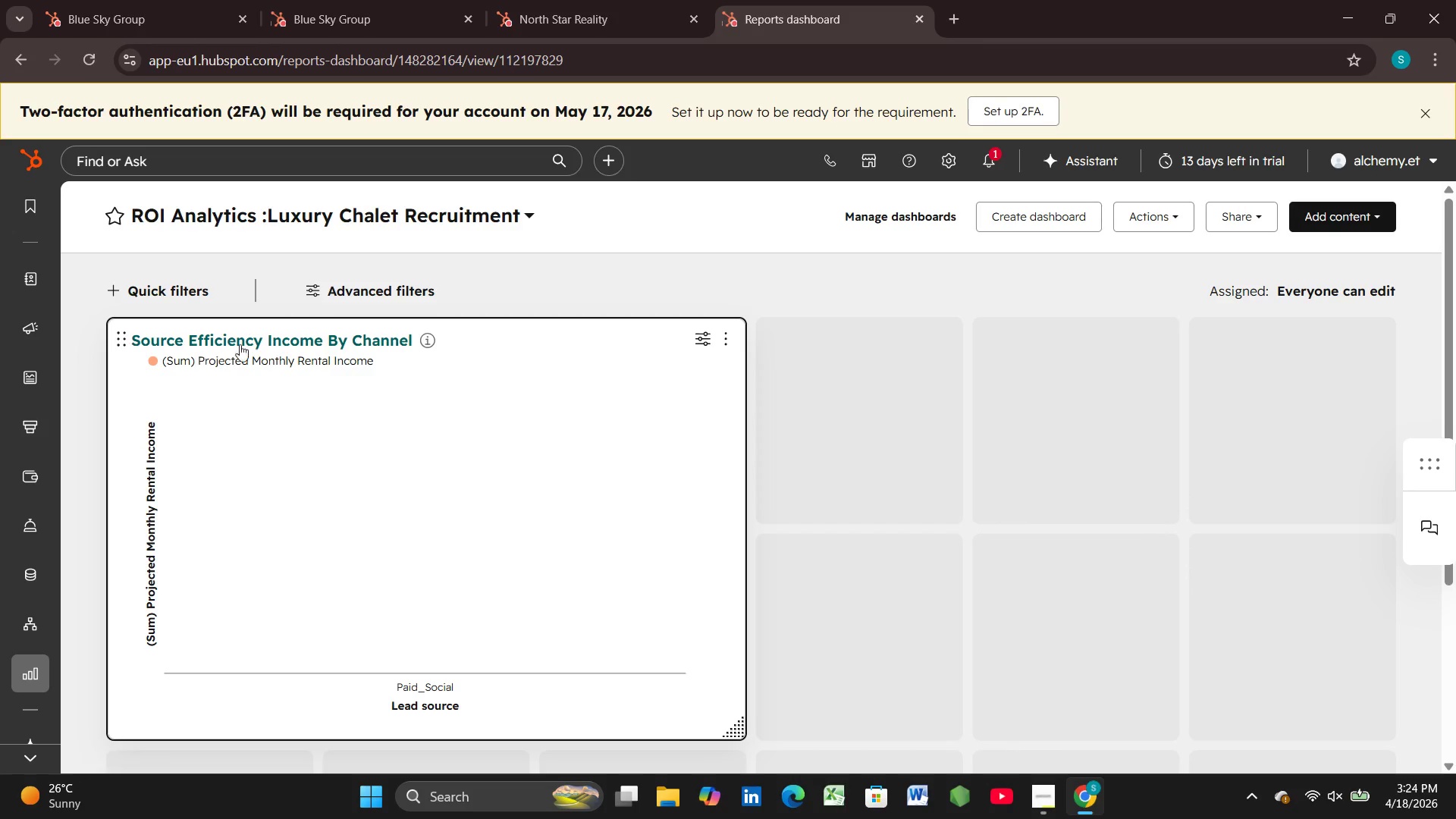 
scroll: coordinate [617, 510], scroll_direction: down, amount: 4.0
 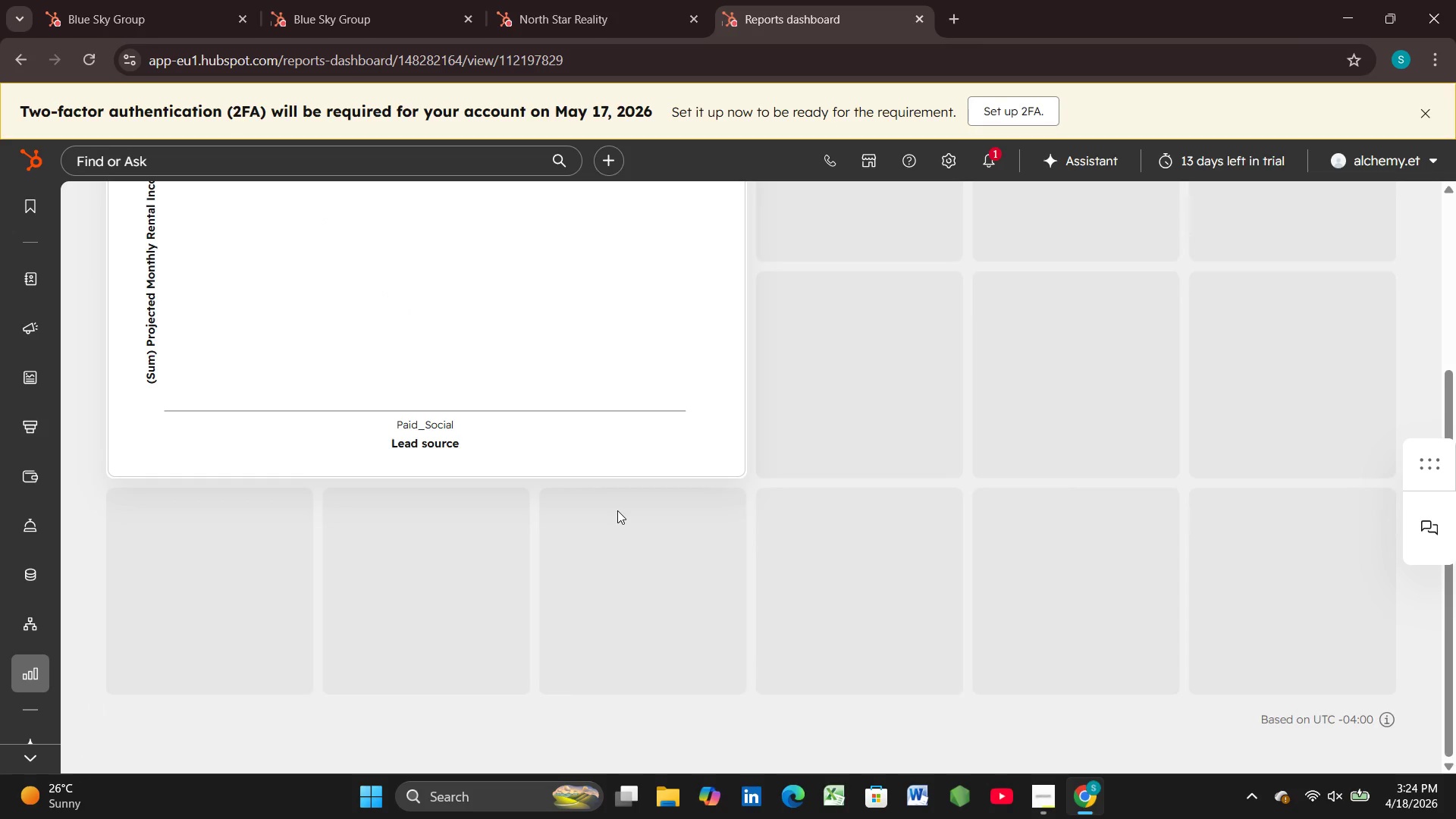 
scroll: coordinate [617, 510], scroll_direction: up, amount: 3.0
 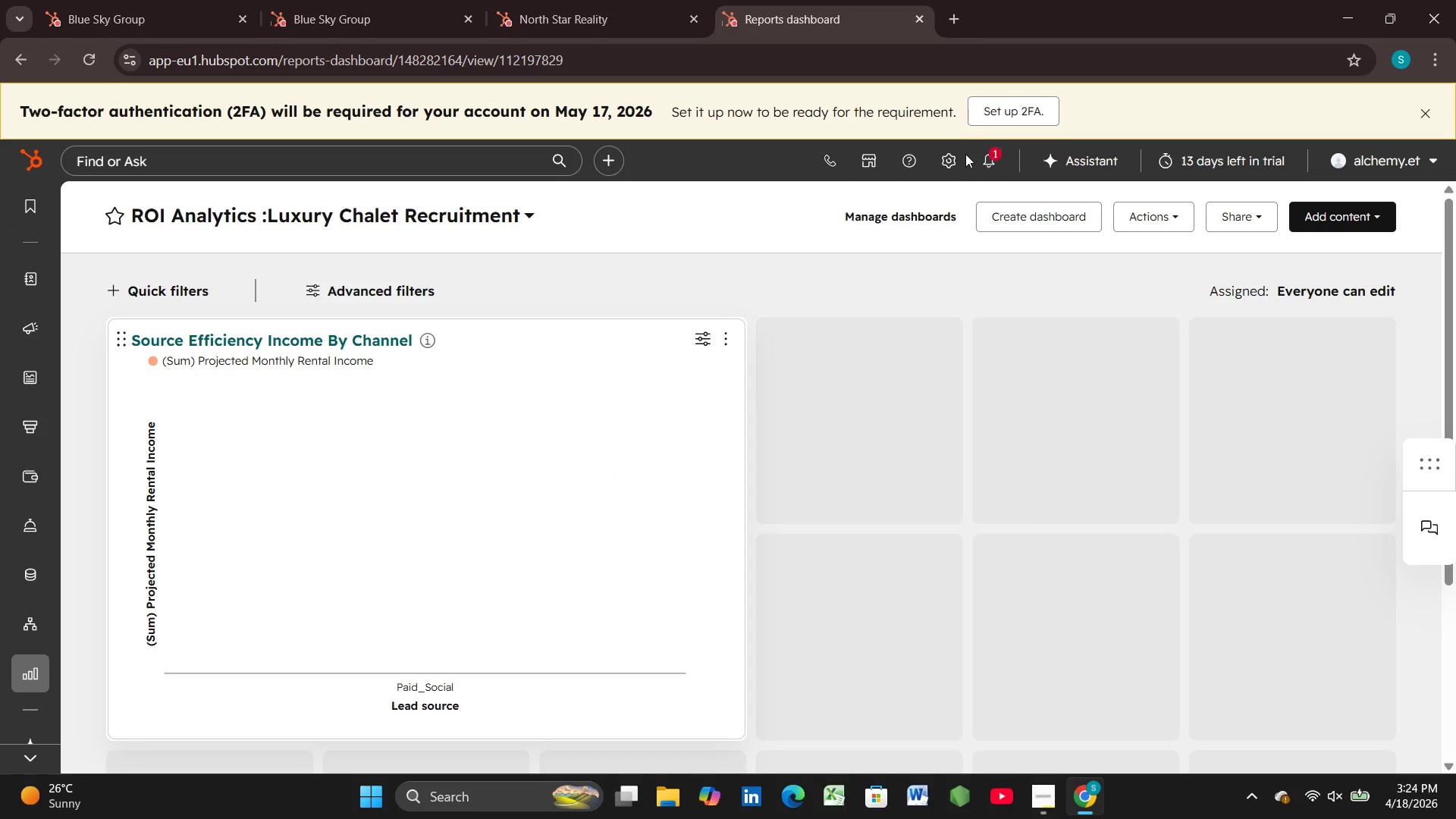 
wait(12.96)
 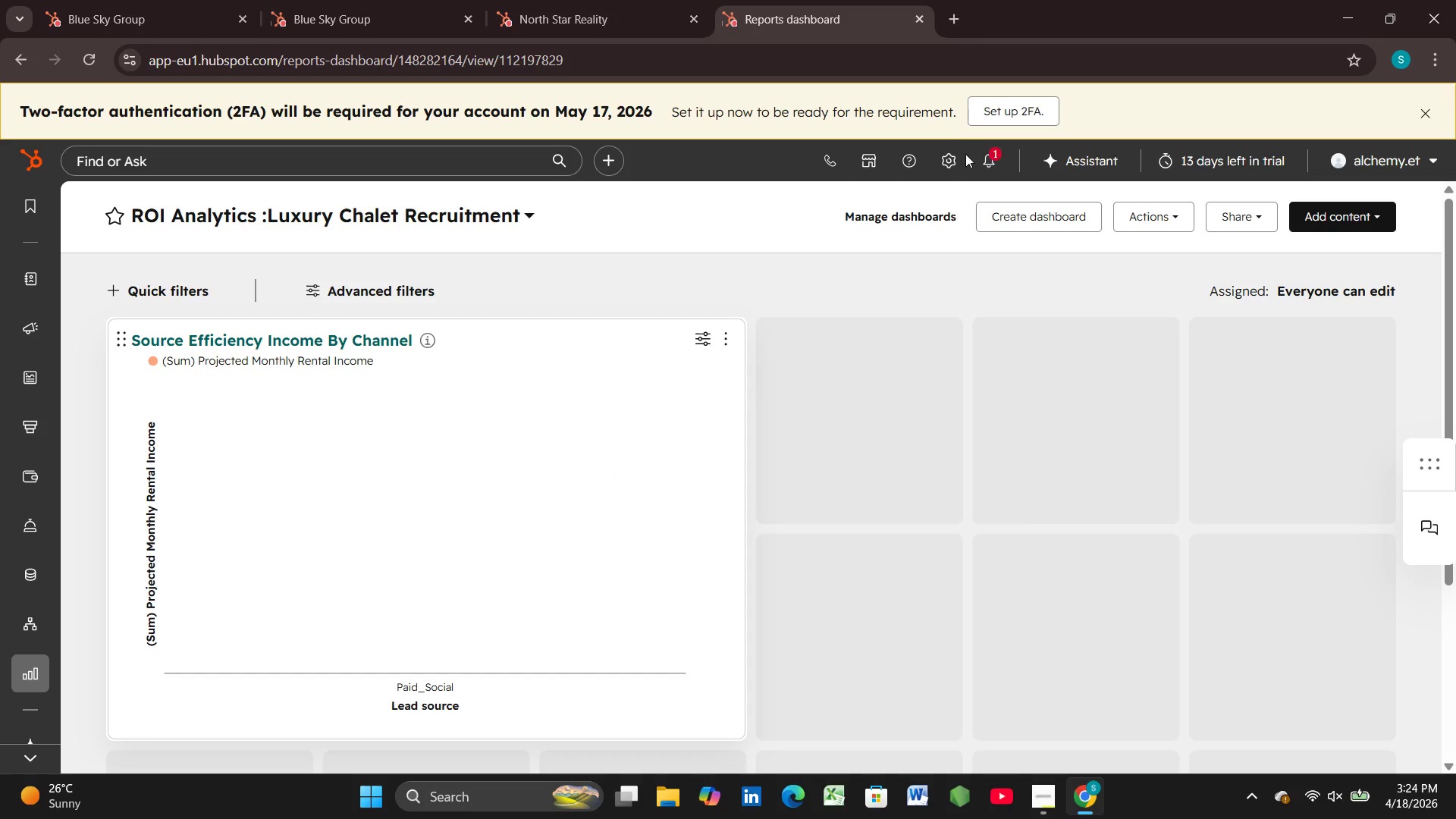 
left_click([1342, 214])
 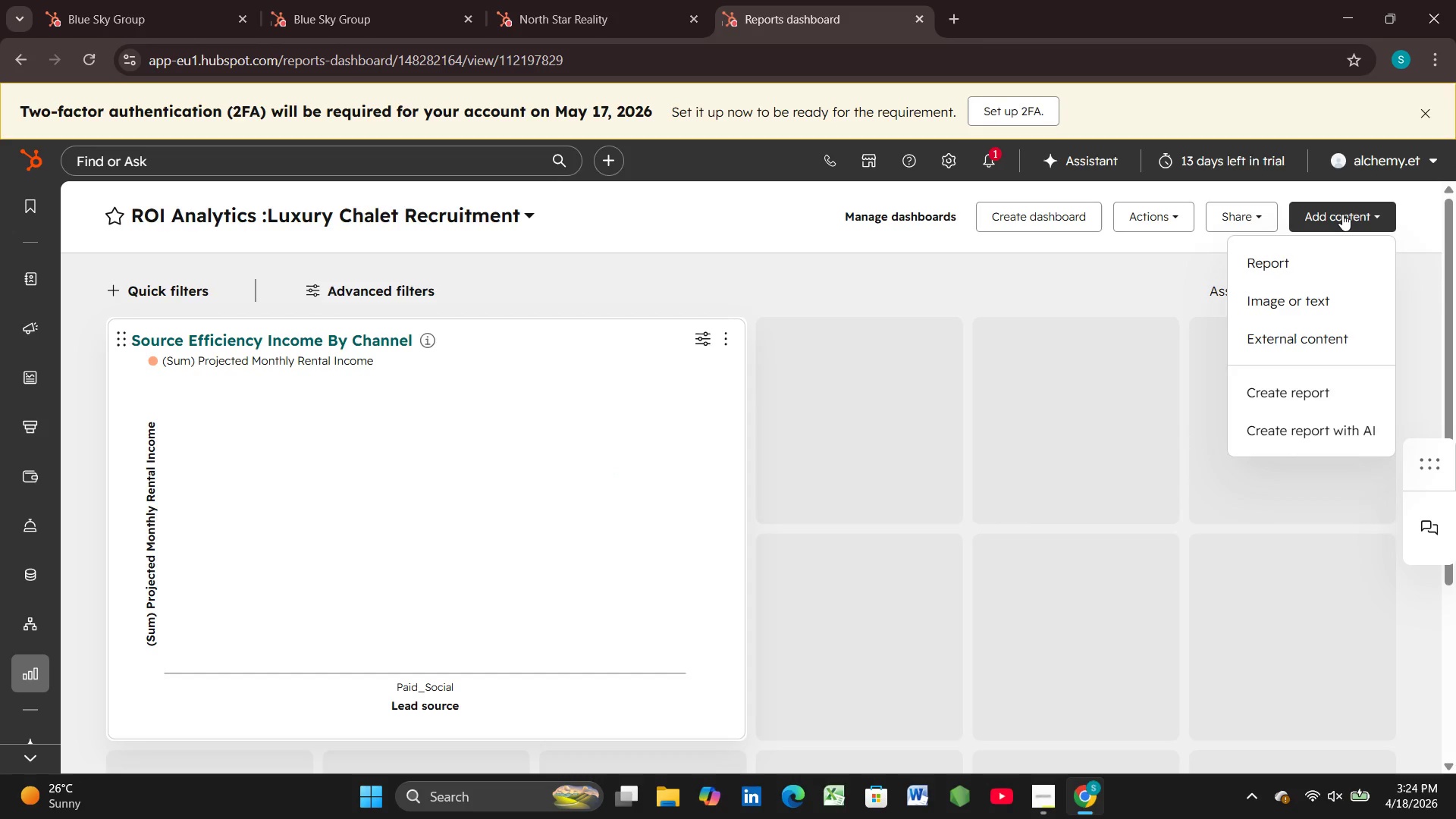 
left_click([1342, 214])
 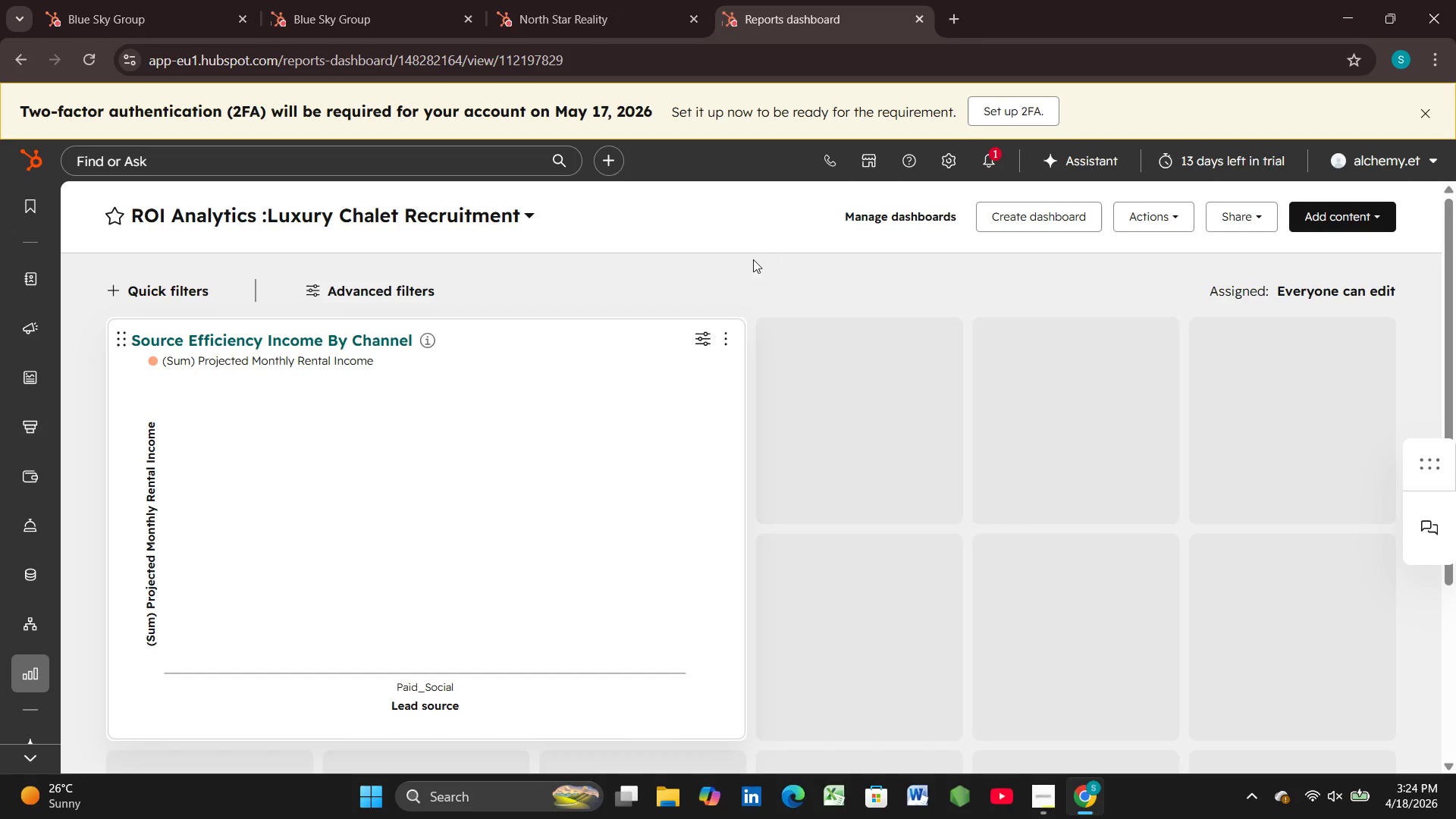 
scroll: coordinate [1261, 337], scroll_direction: up, amount: 1.0
 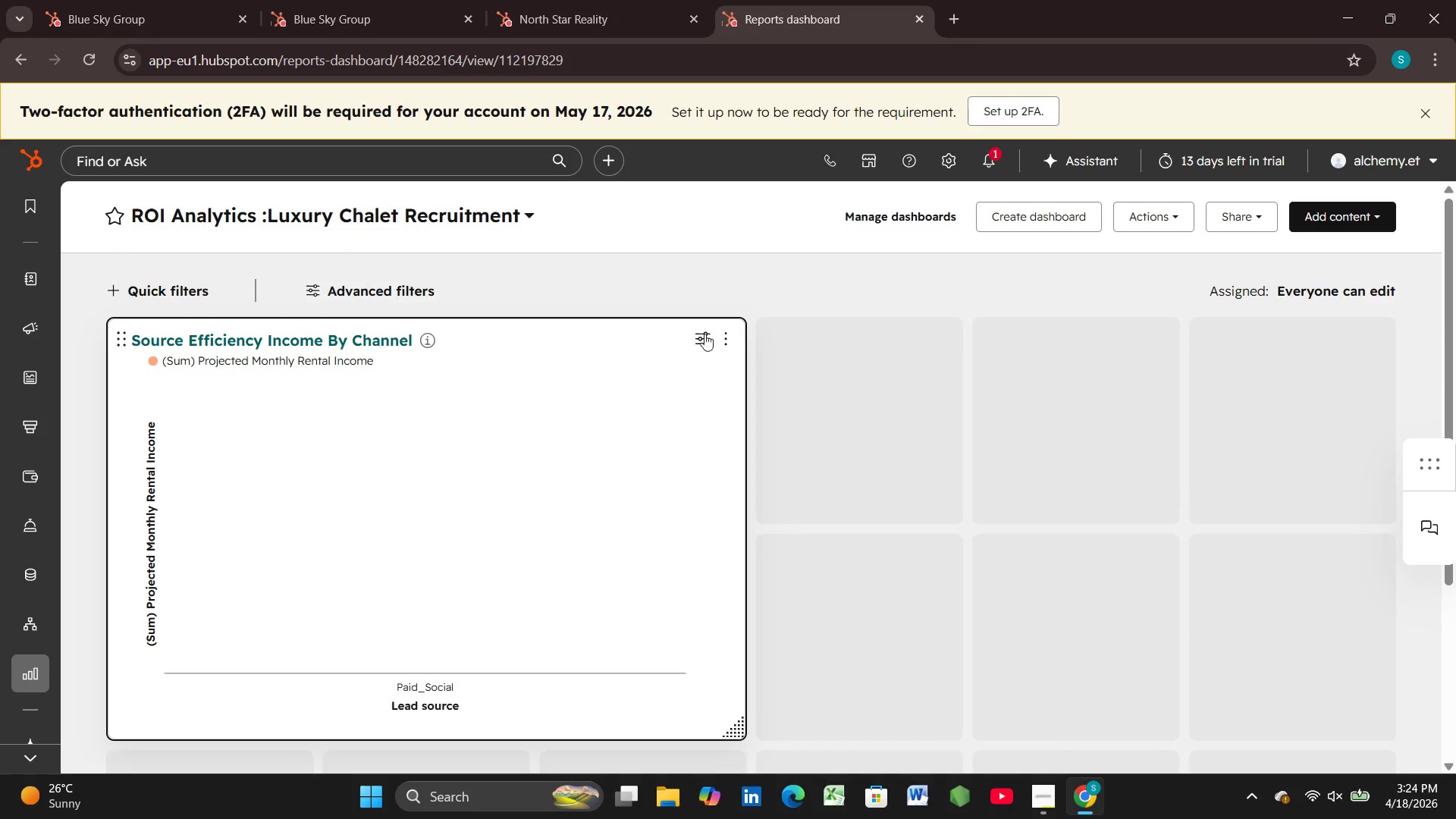 
left_click([723, 341])
 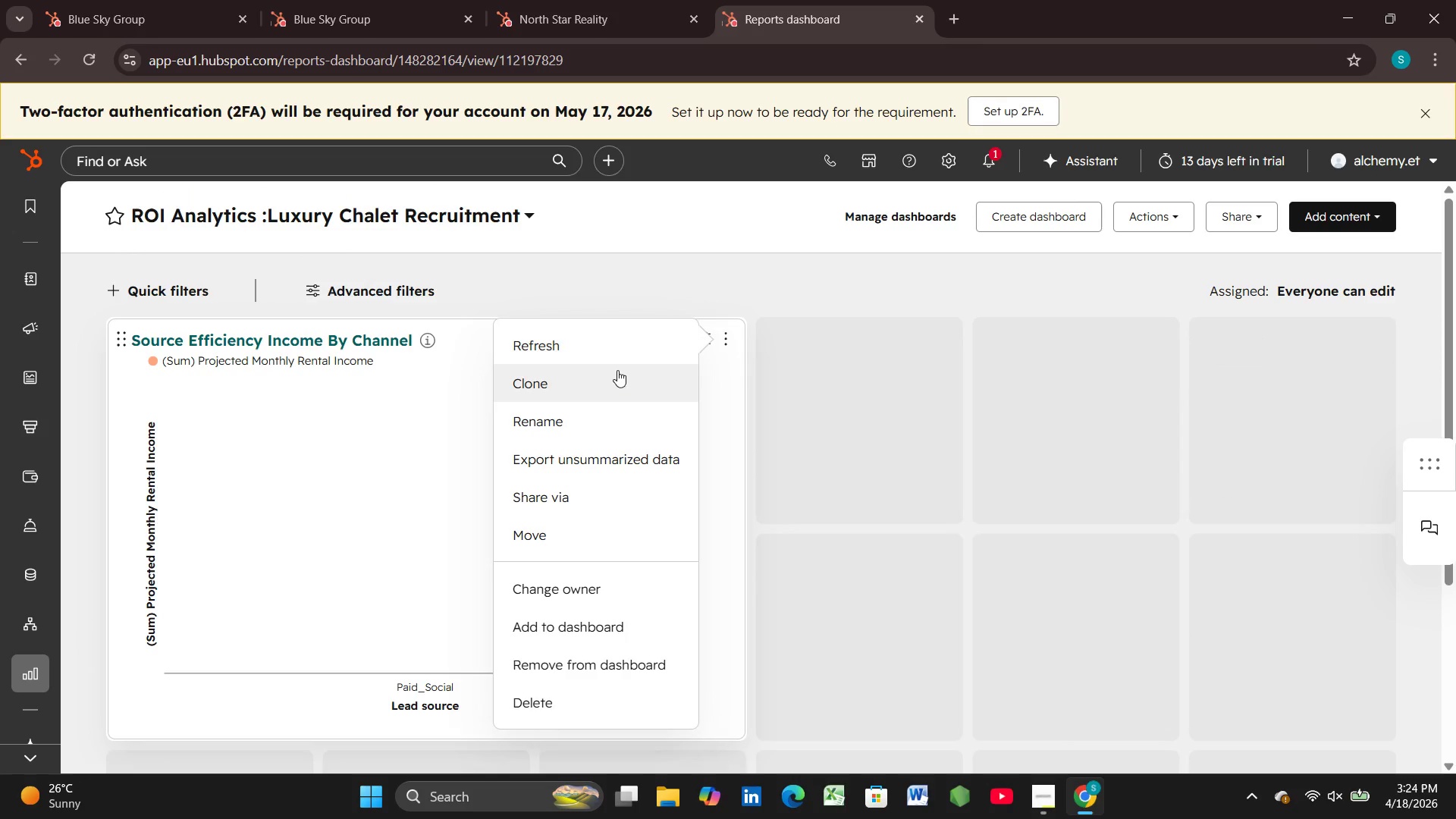 
left_click([560, 348])
 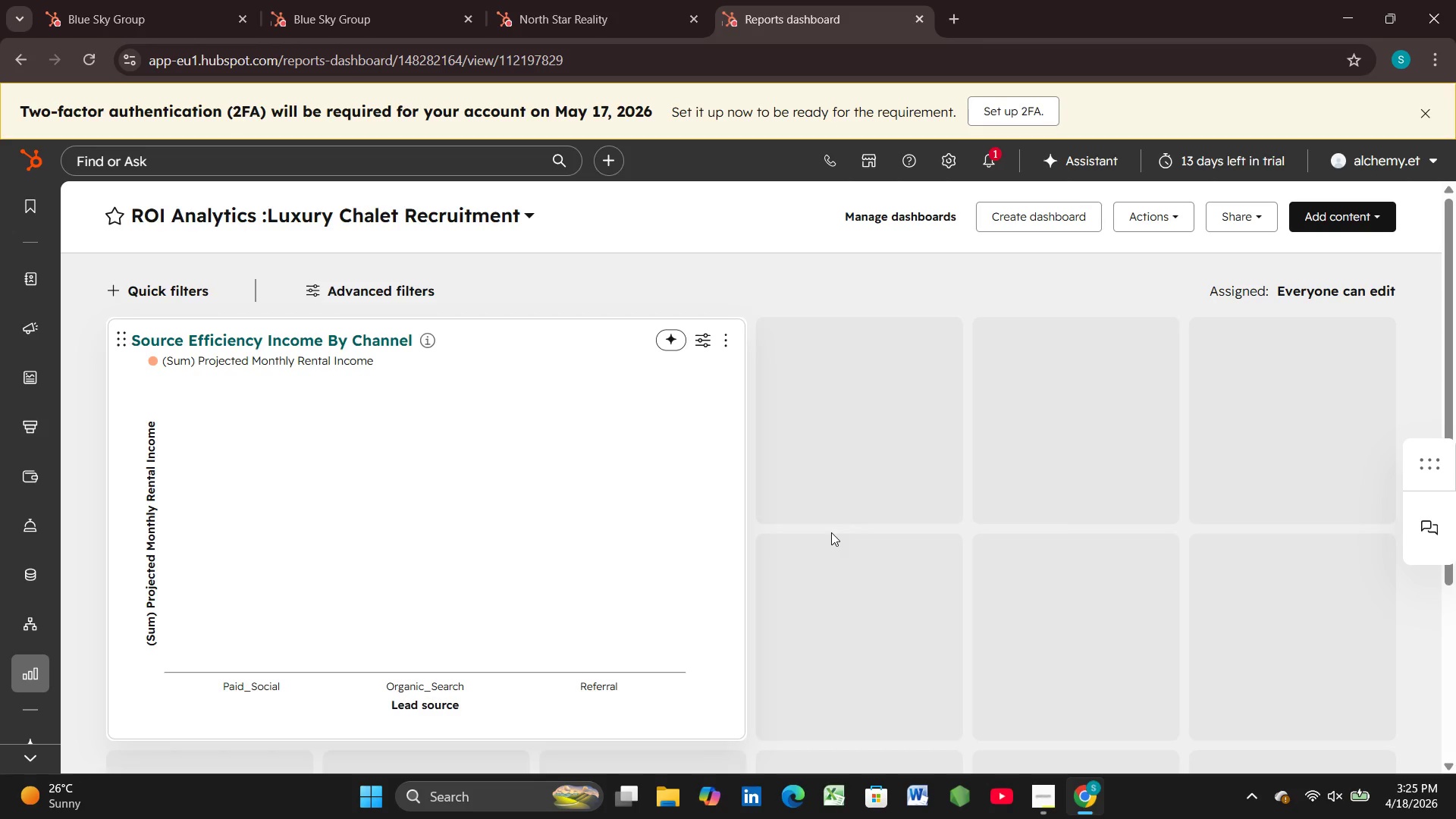 
wait(29.09)
 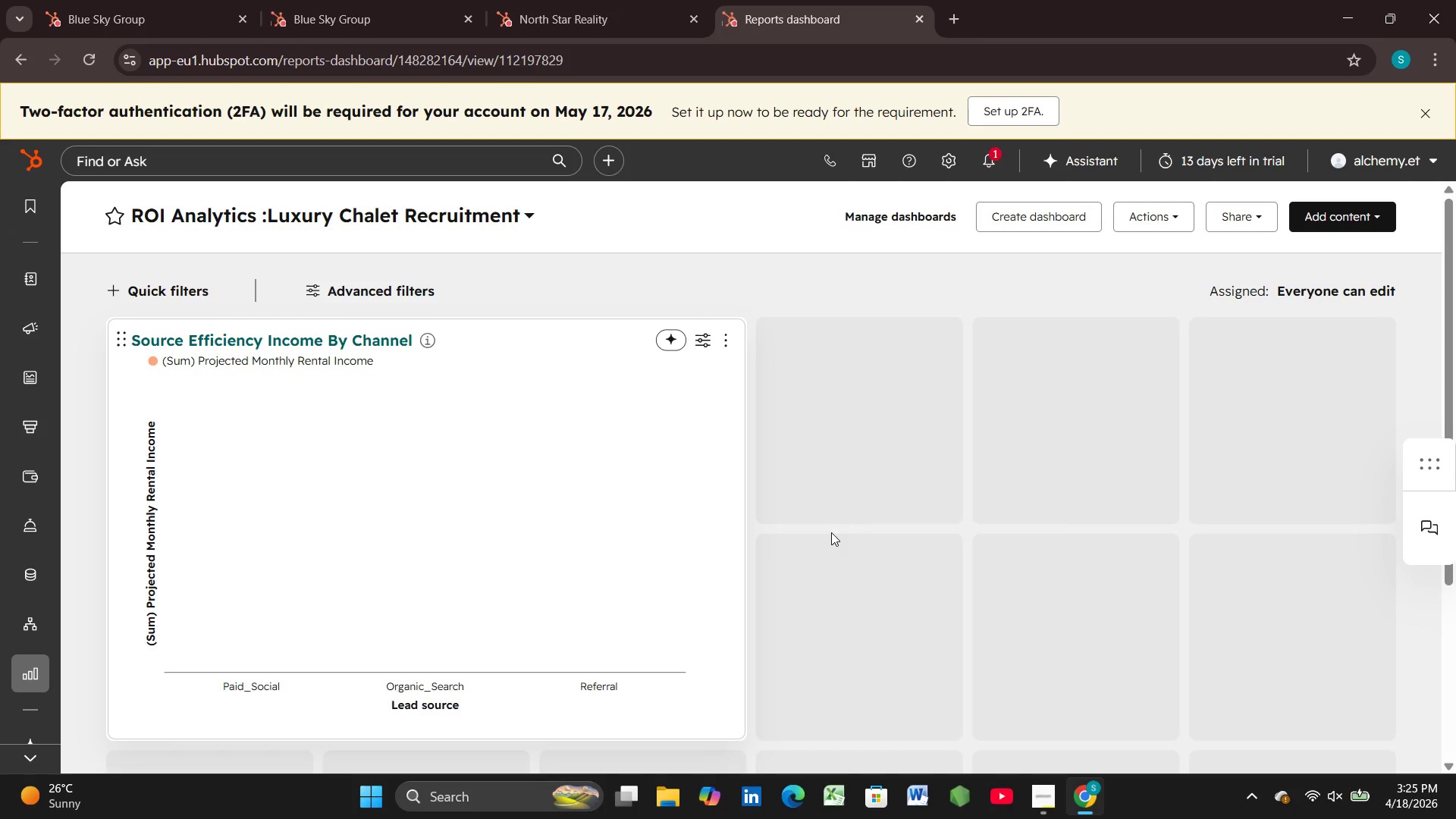 
left_click([720, 347])
 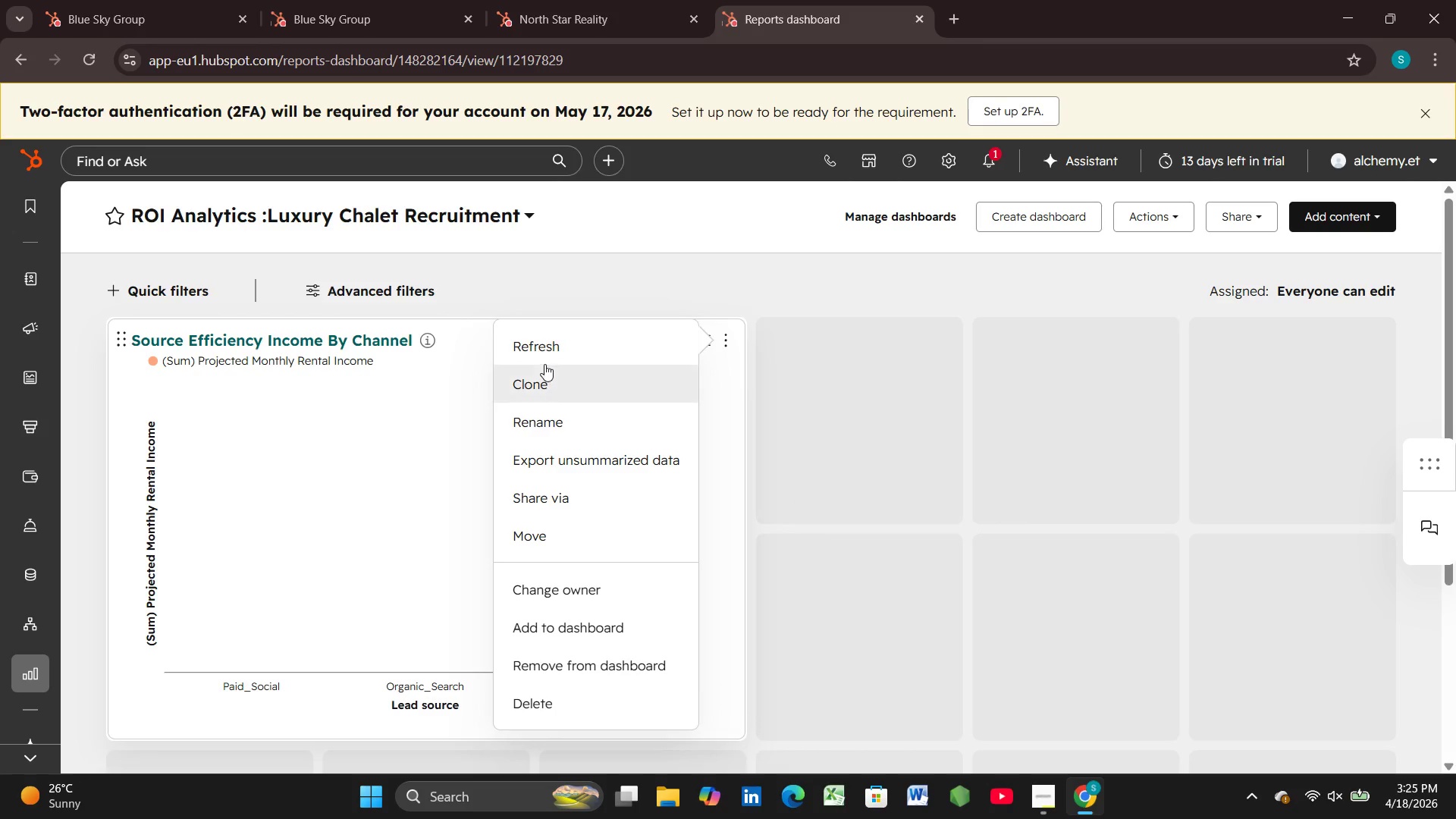 
left_click([548, 359])
 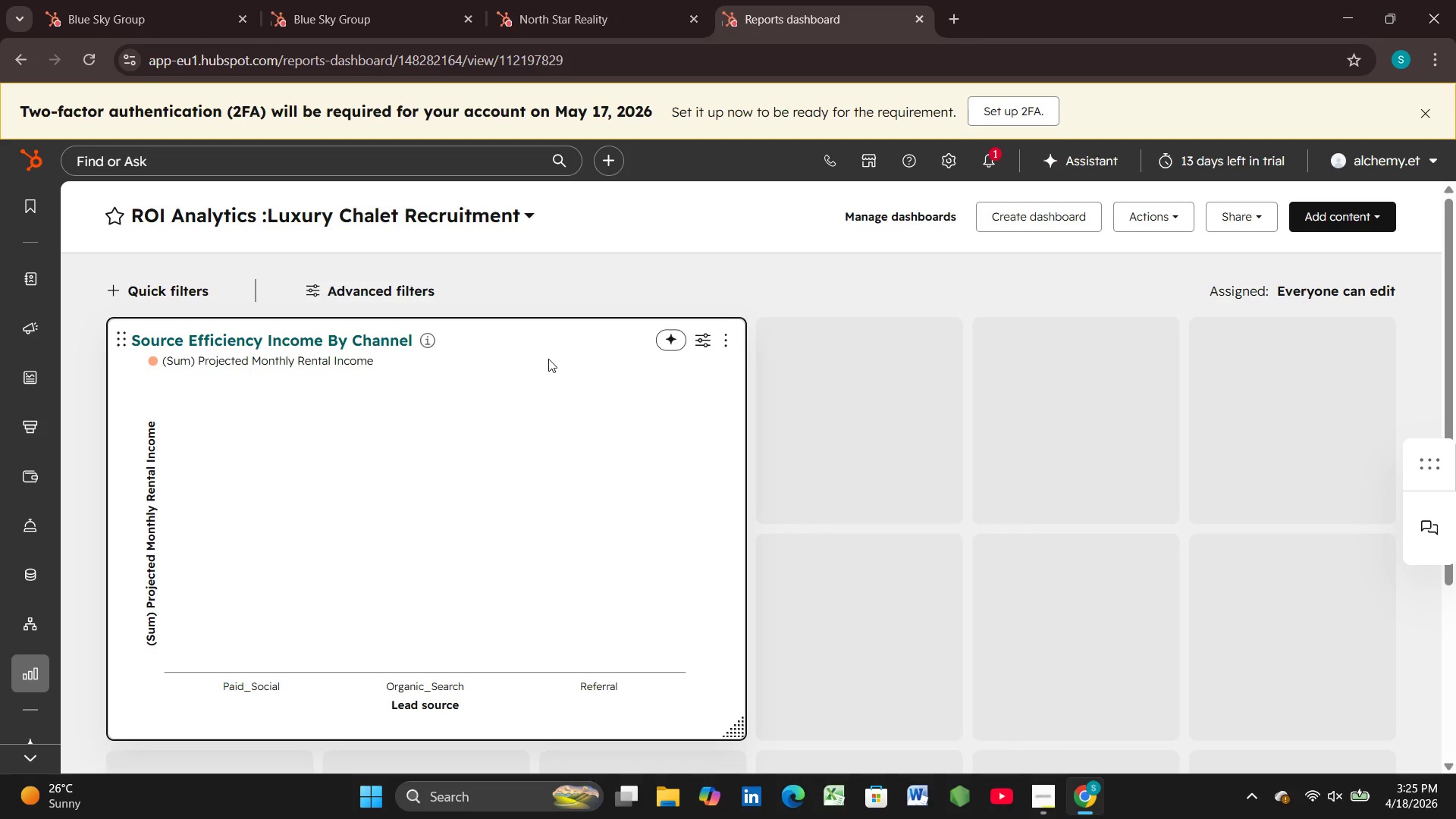 
wait(43.75)
 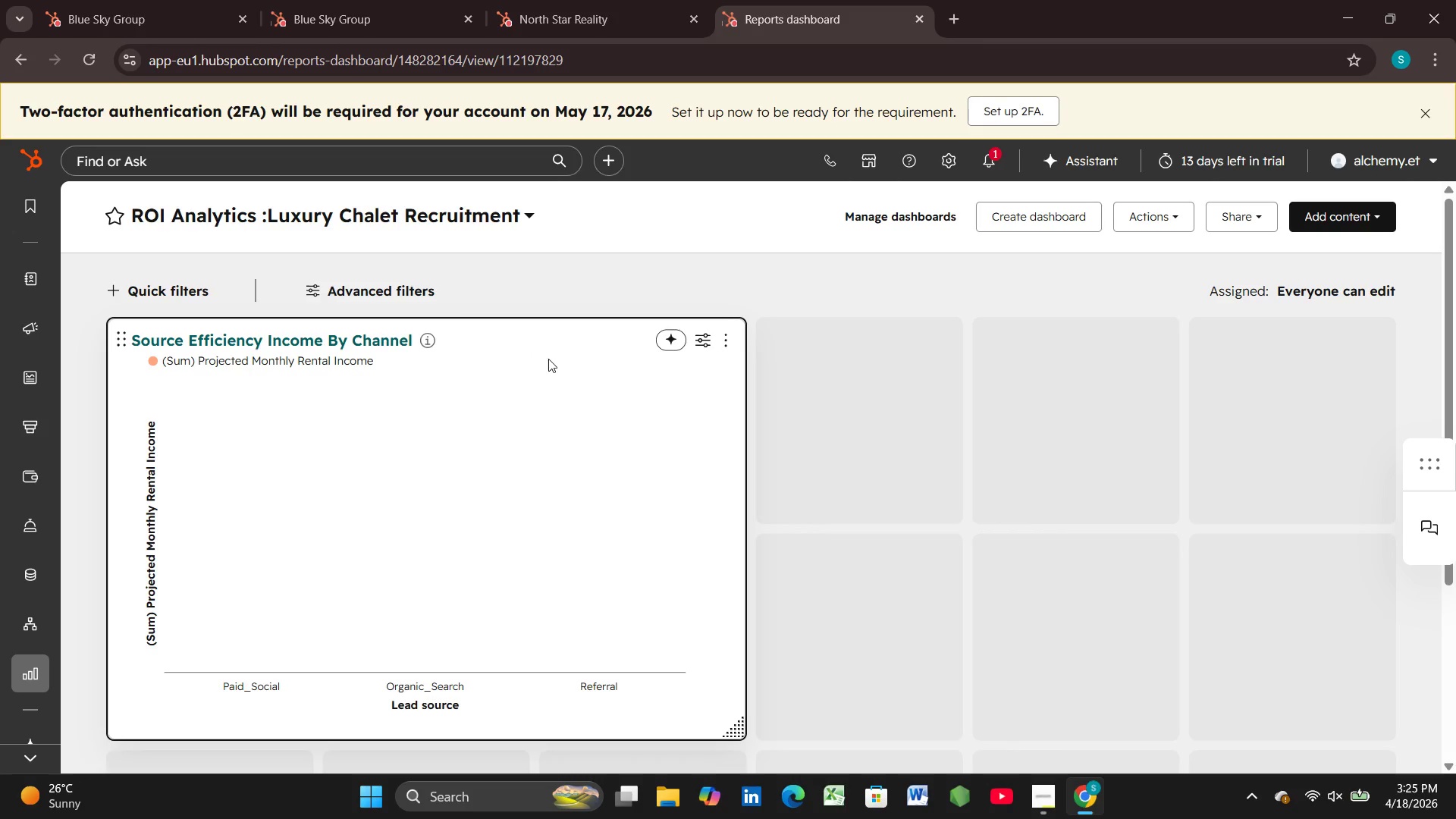 
left_click([98, 340])
 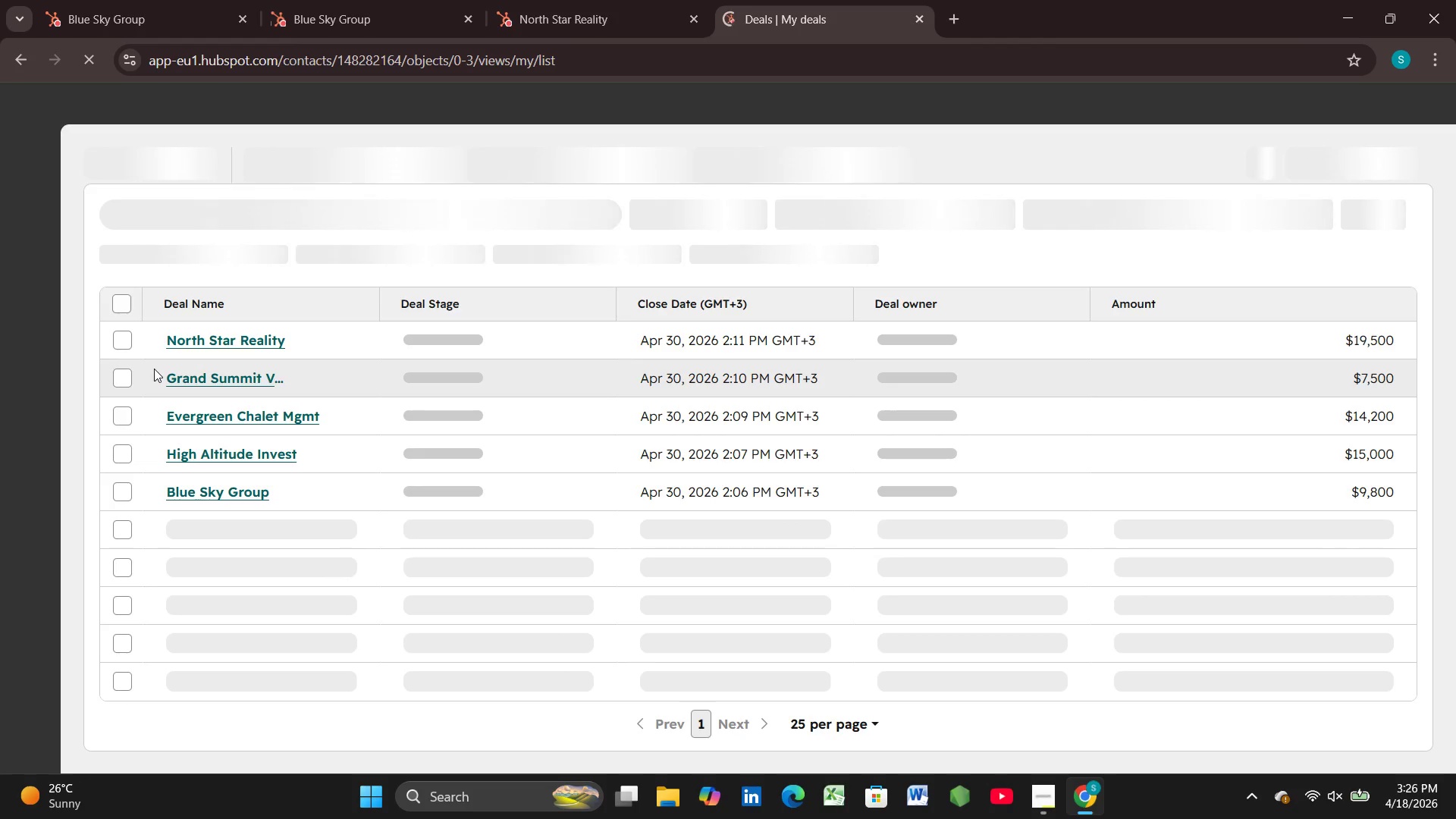 
wait(6.61)
 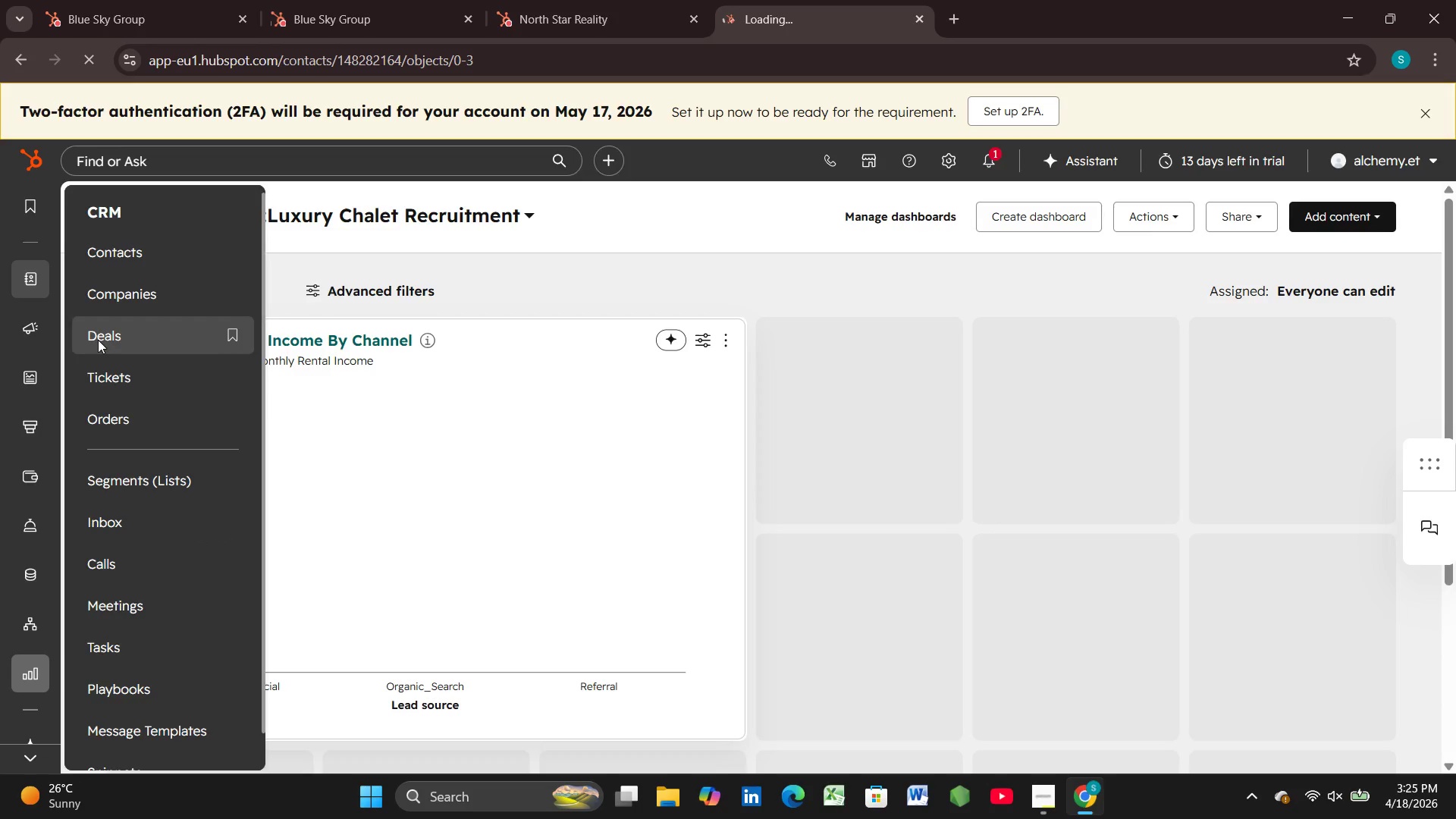 
left_click([115, 307])
 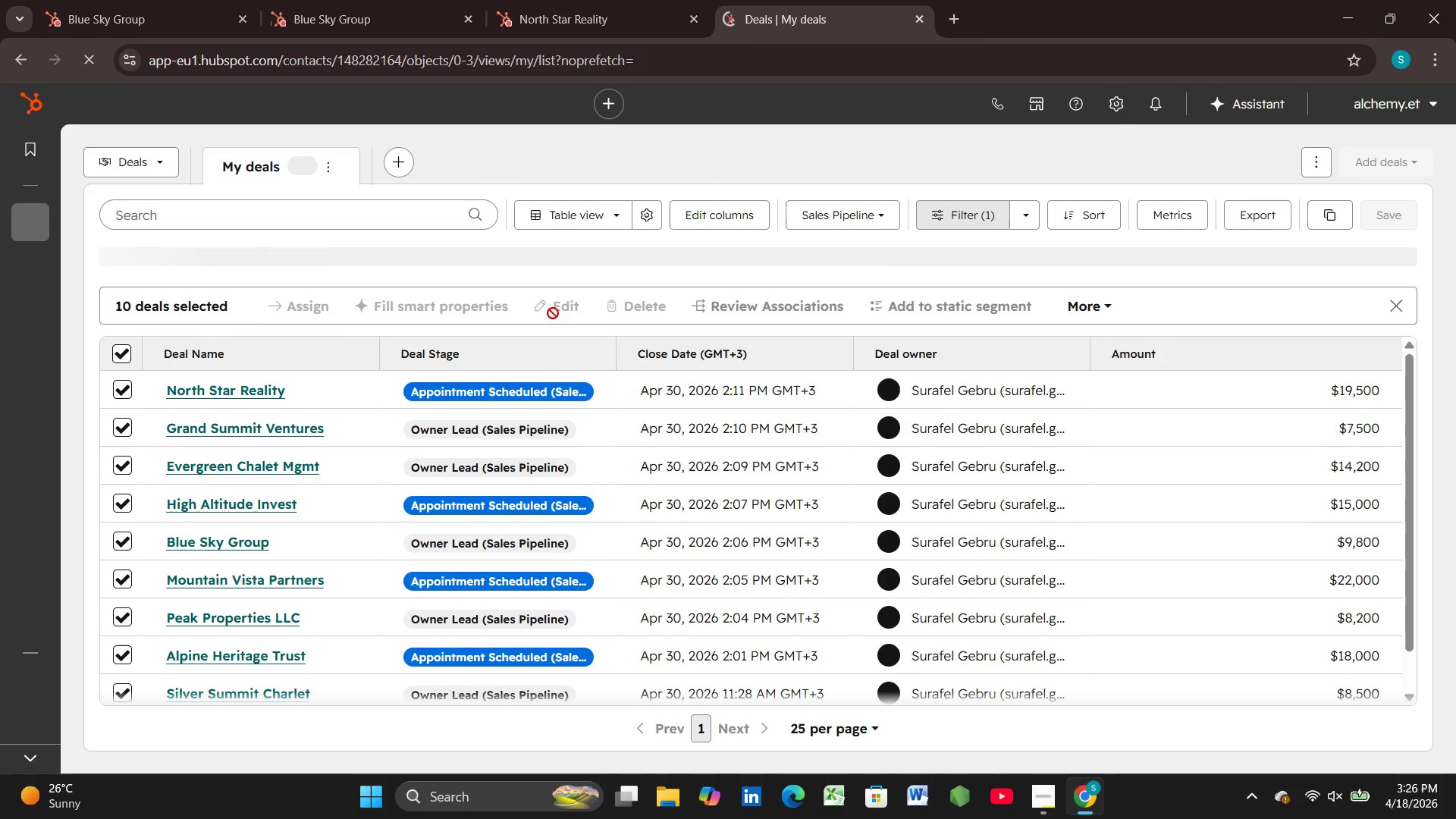 
left_click([548, 306])
 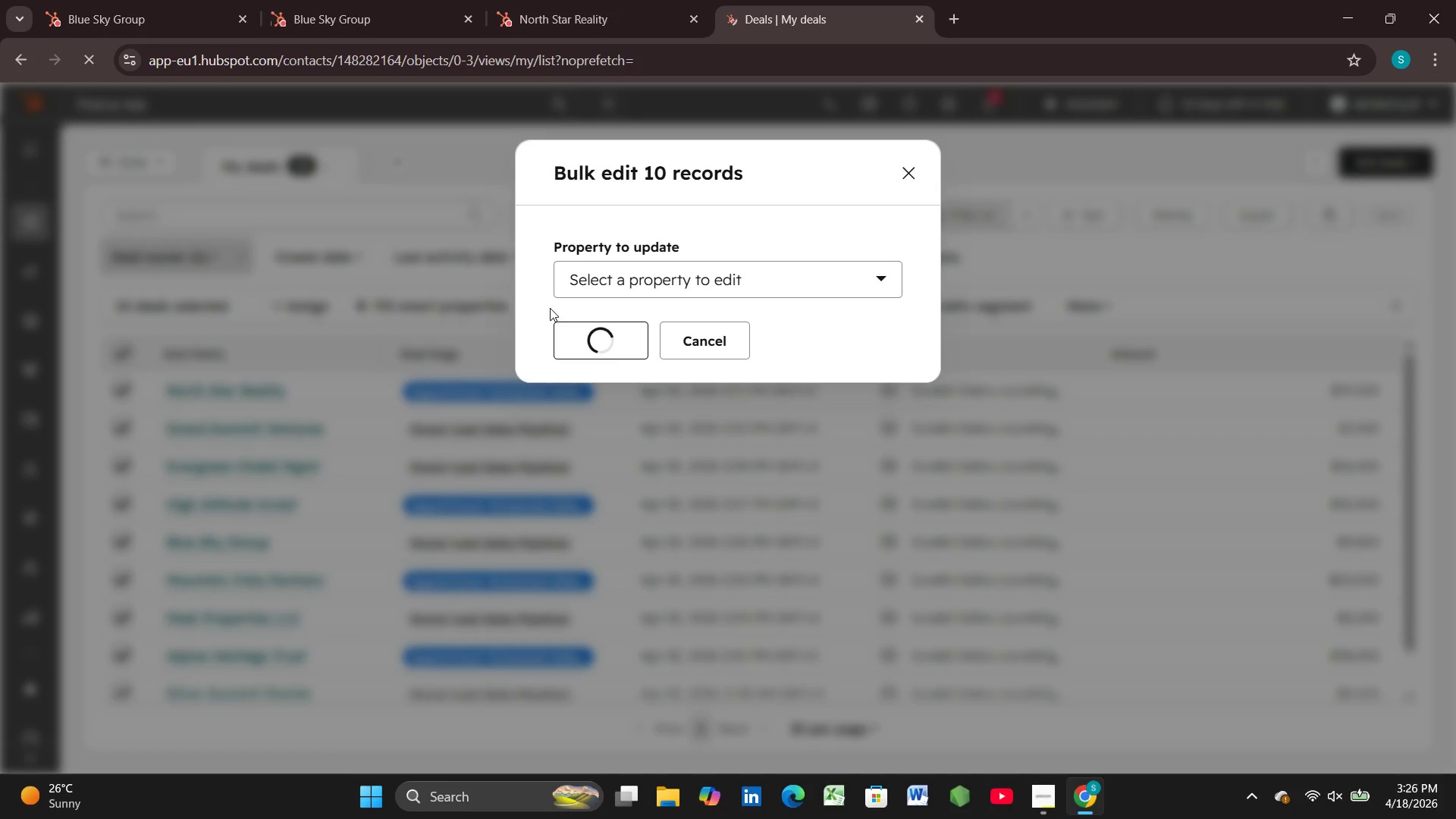 
wait(5.06)
 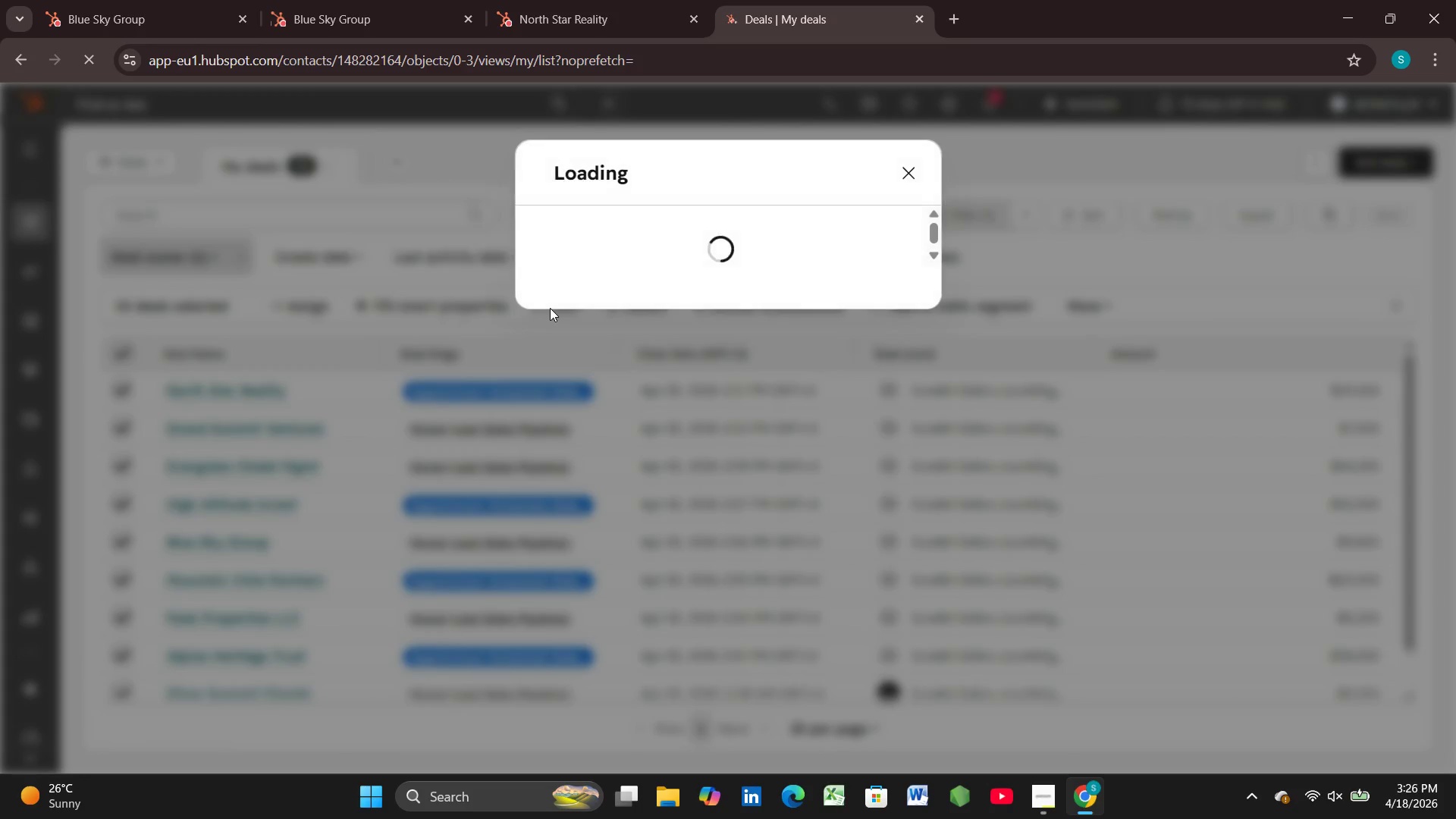 
left_click([716, 283])
 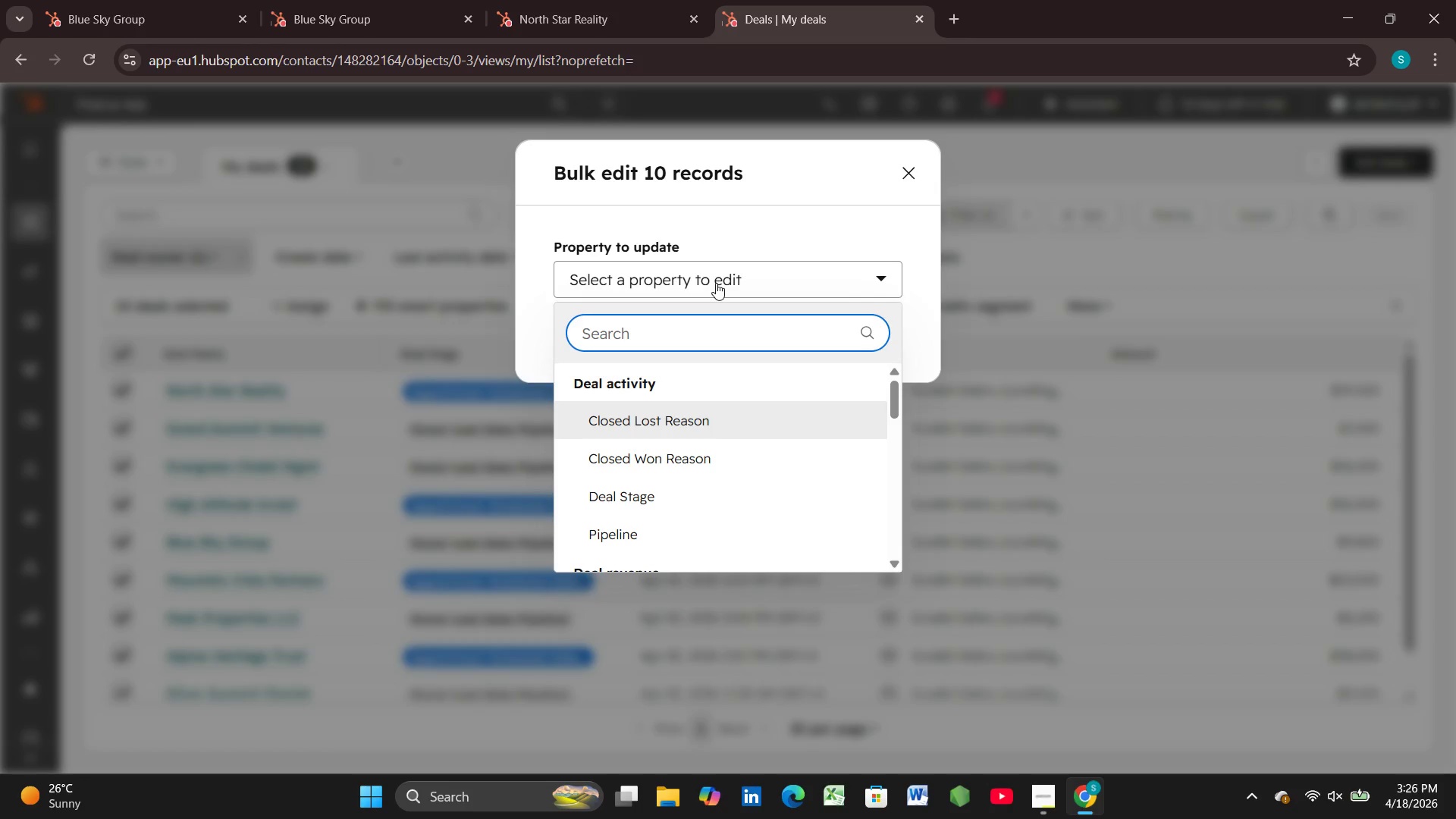 
type(prop)
 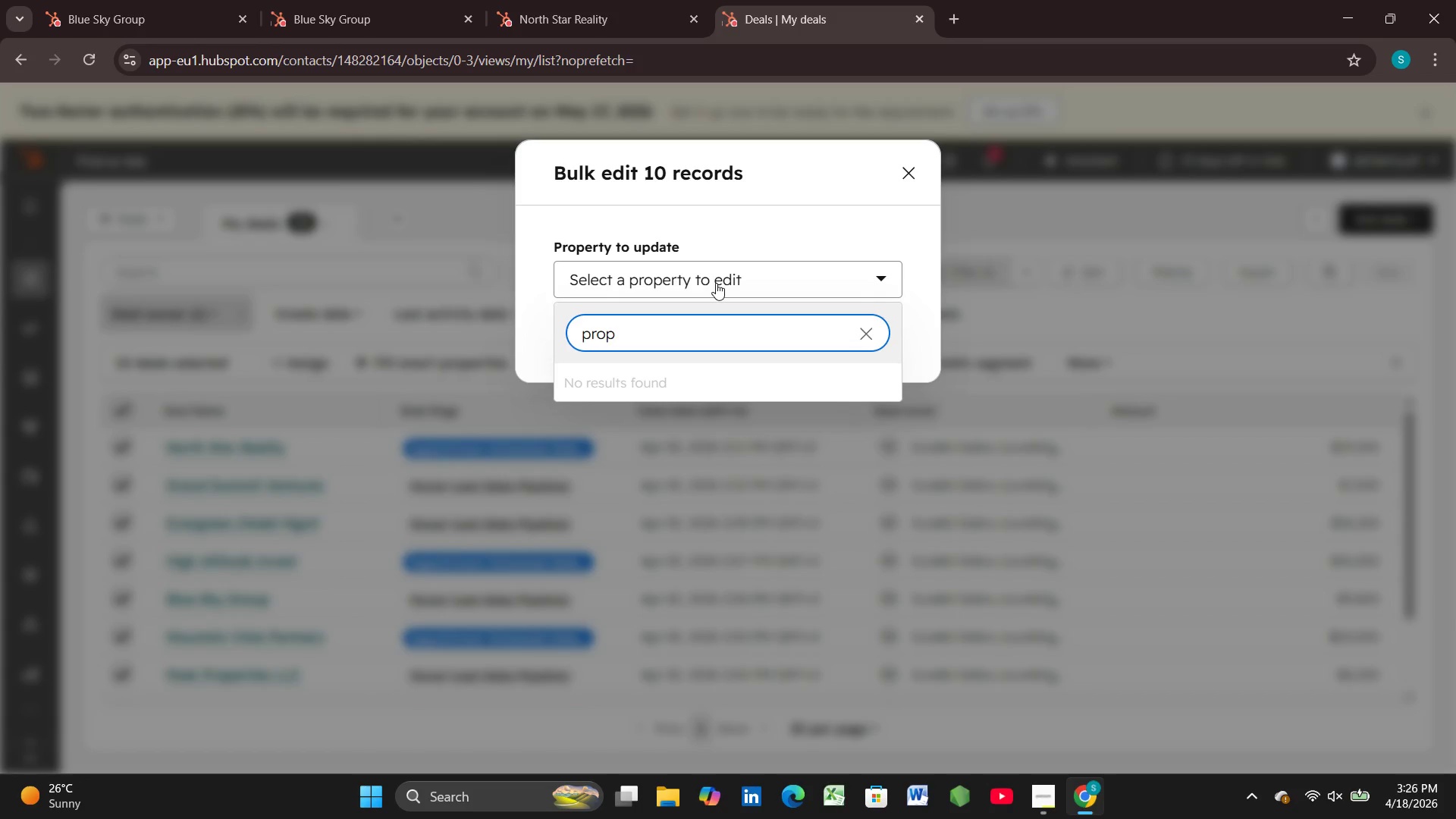 
wait(10.14)
 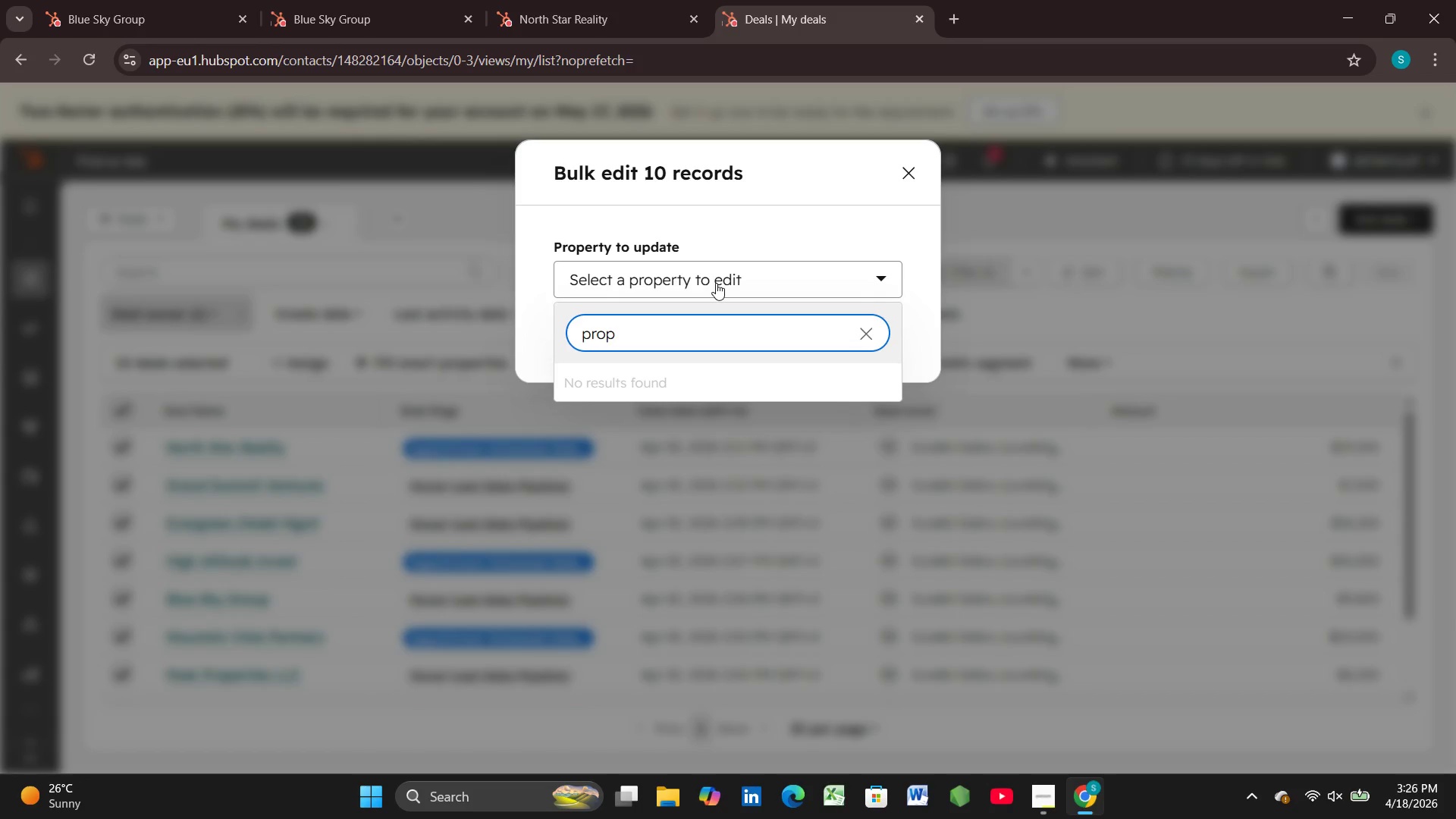 
key(Backspace)
 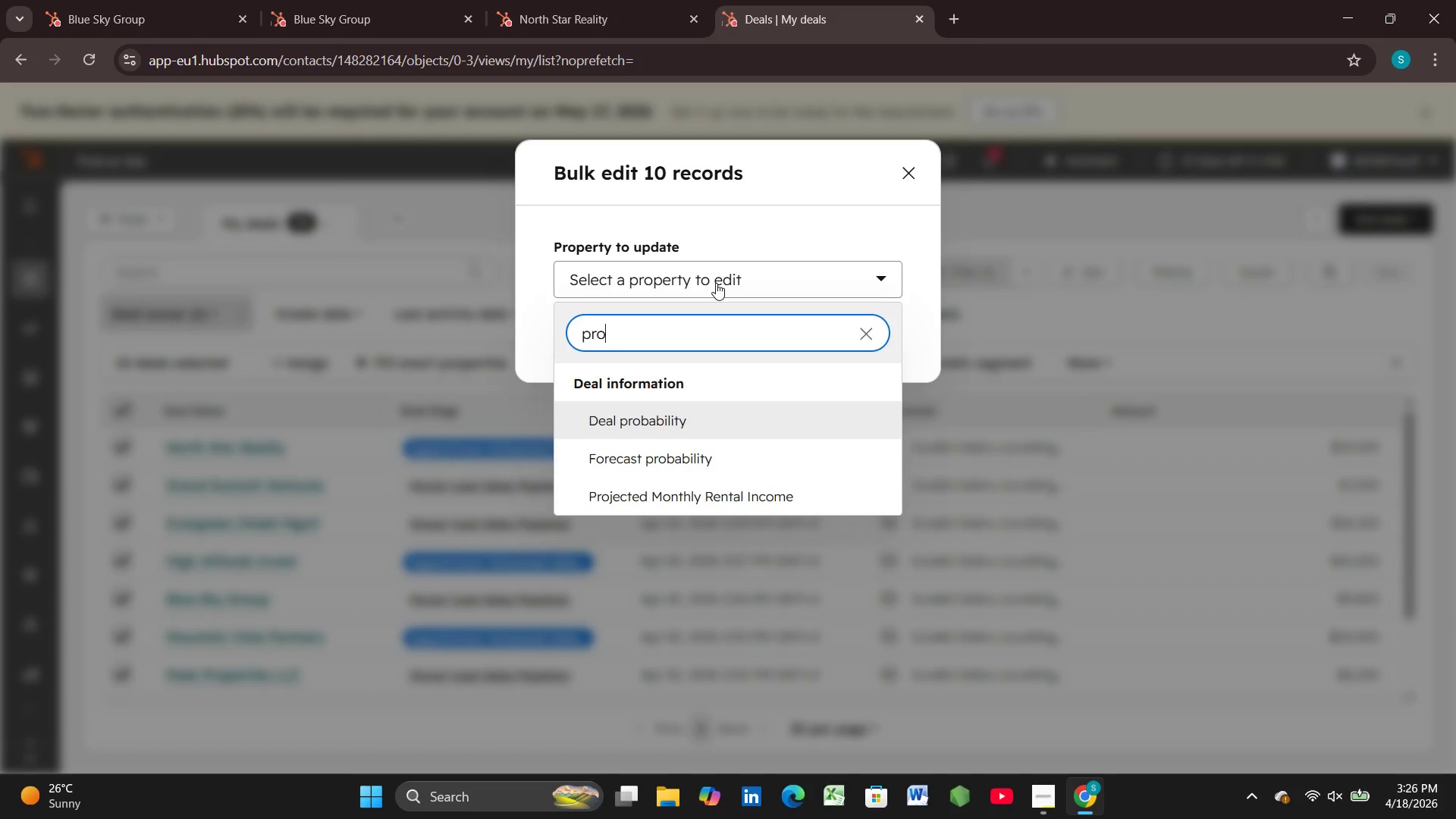 
key(Backspace)
 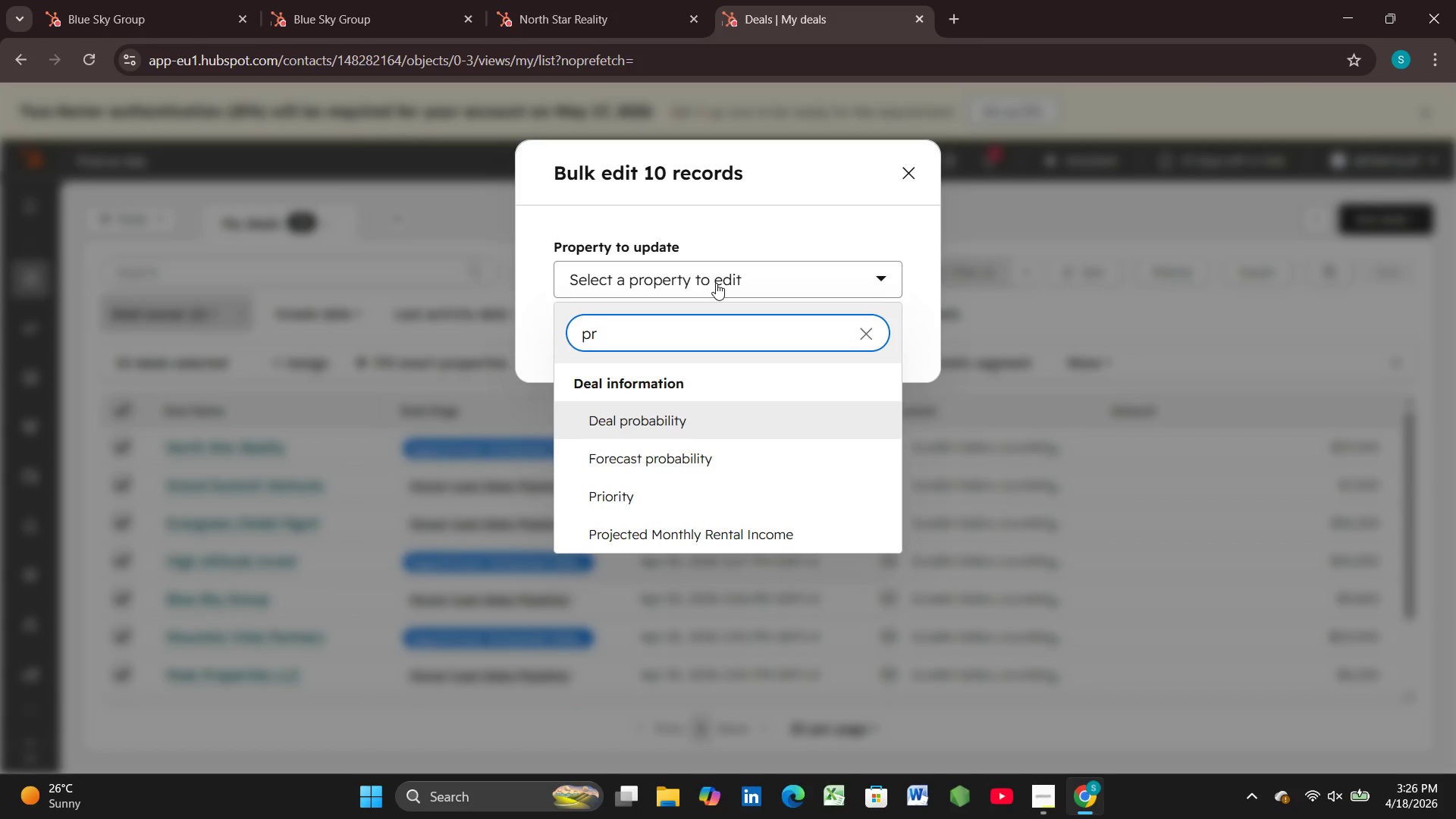 
key(Backspace)
 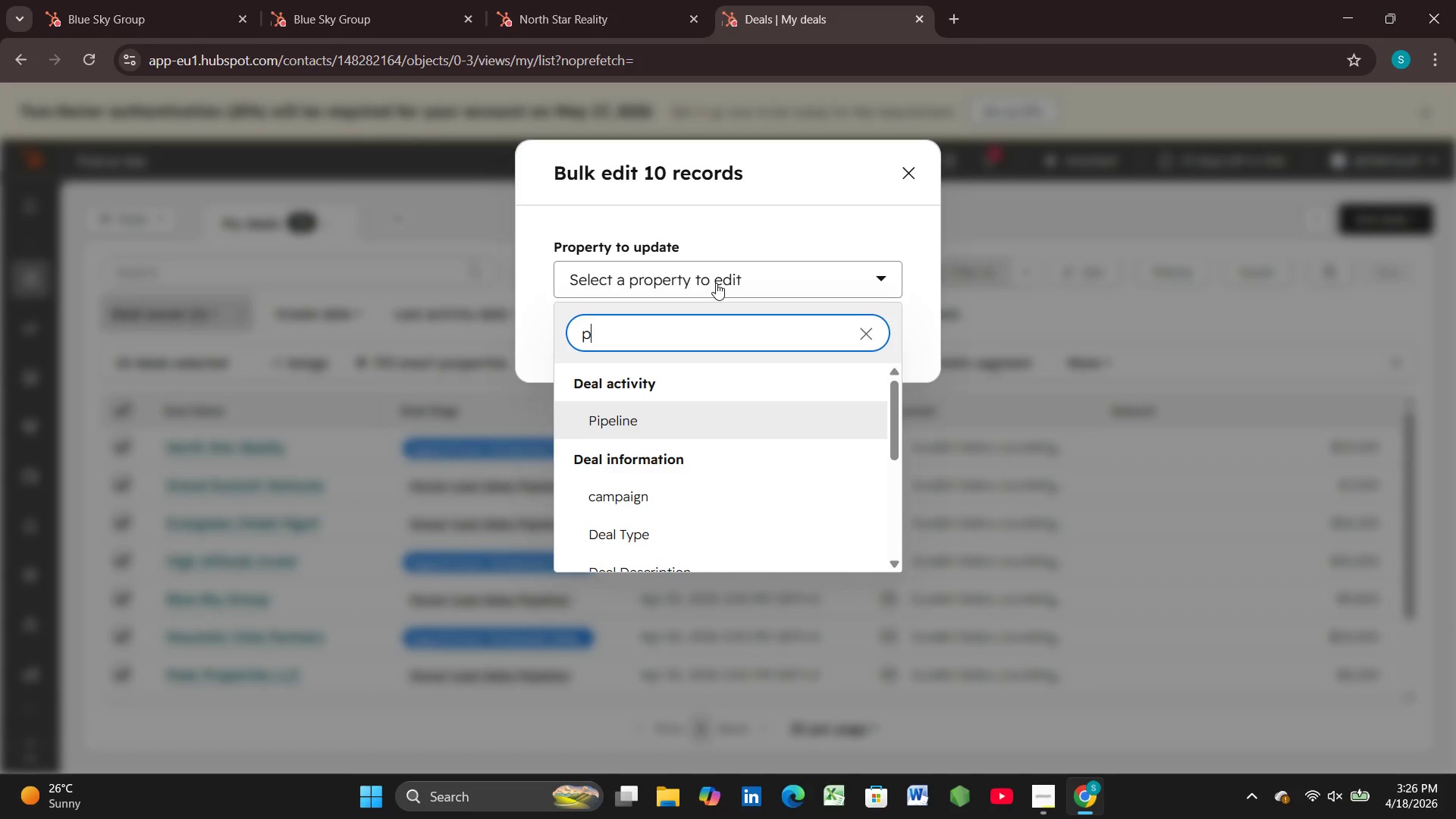 
key(Backspace)
 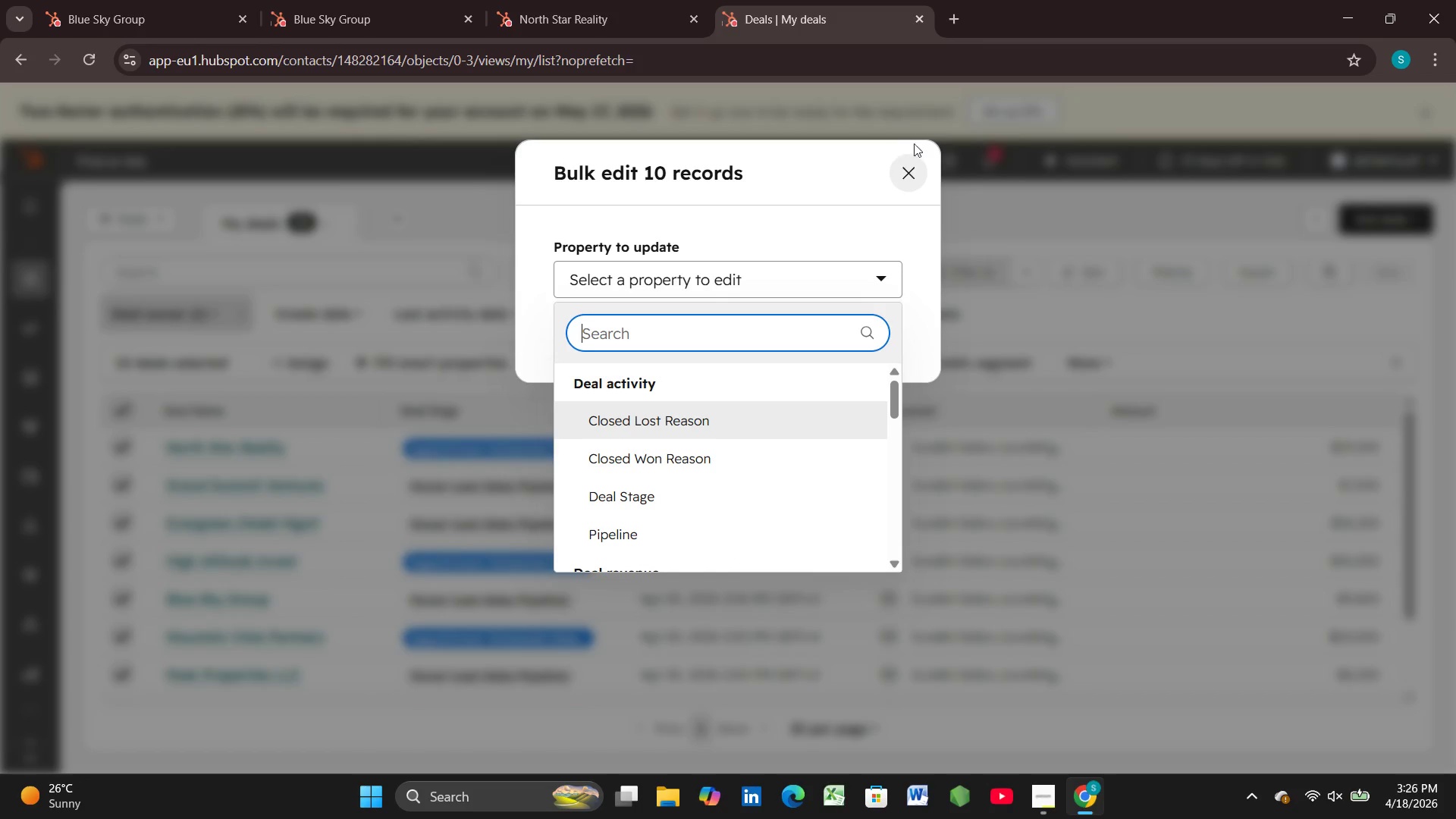 
left_click([895, 173])
 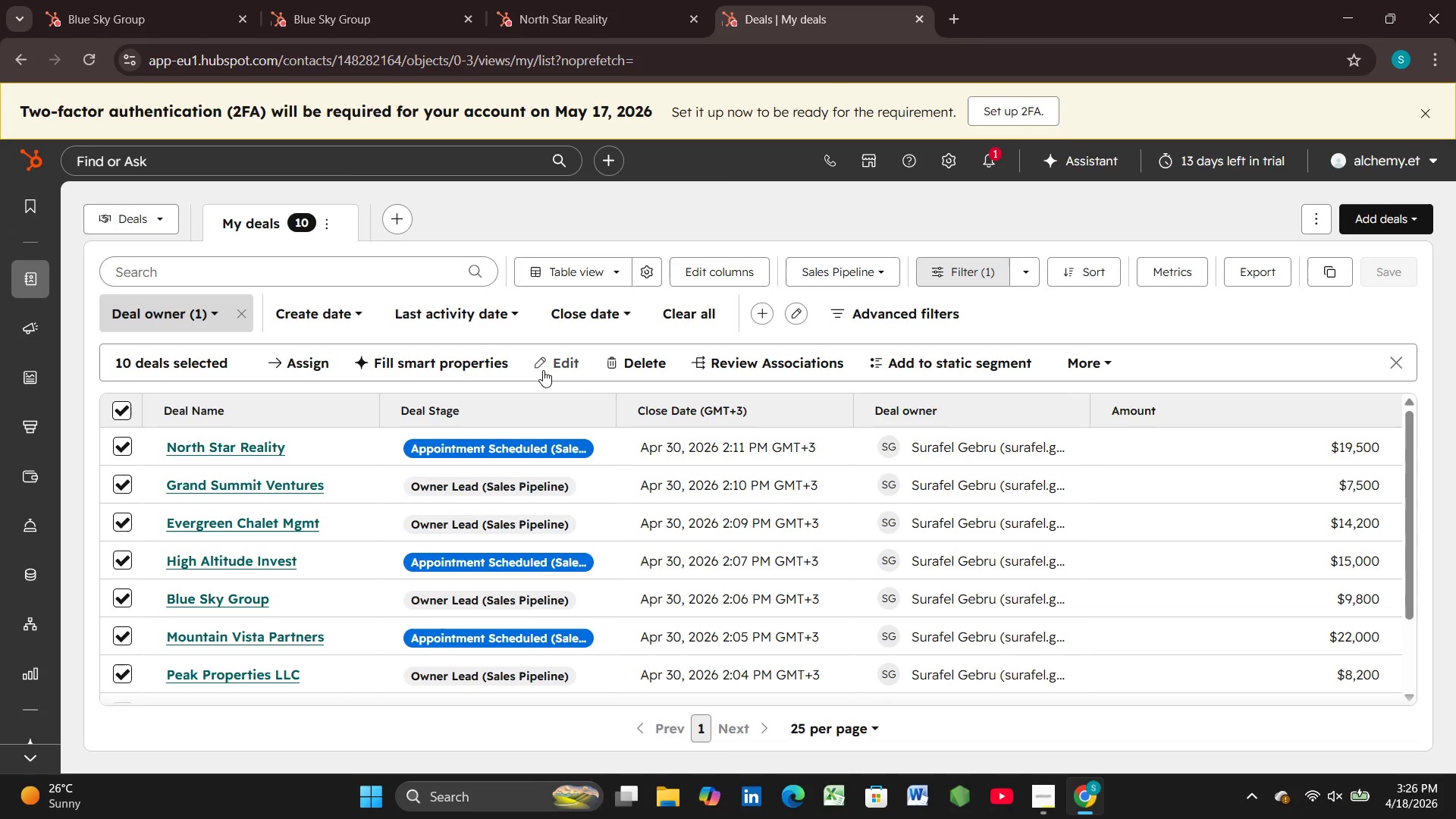 
left_click([562, 354])
 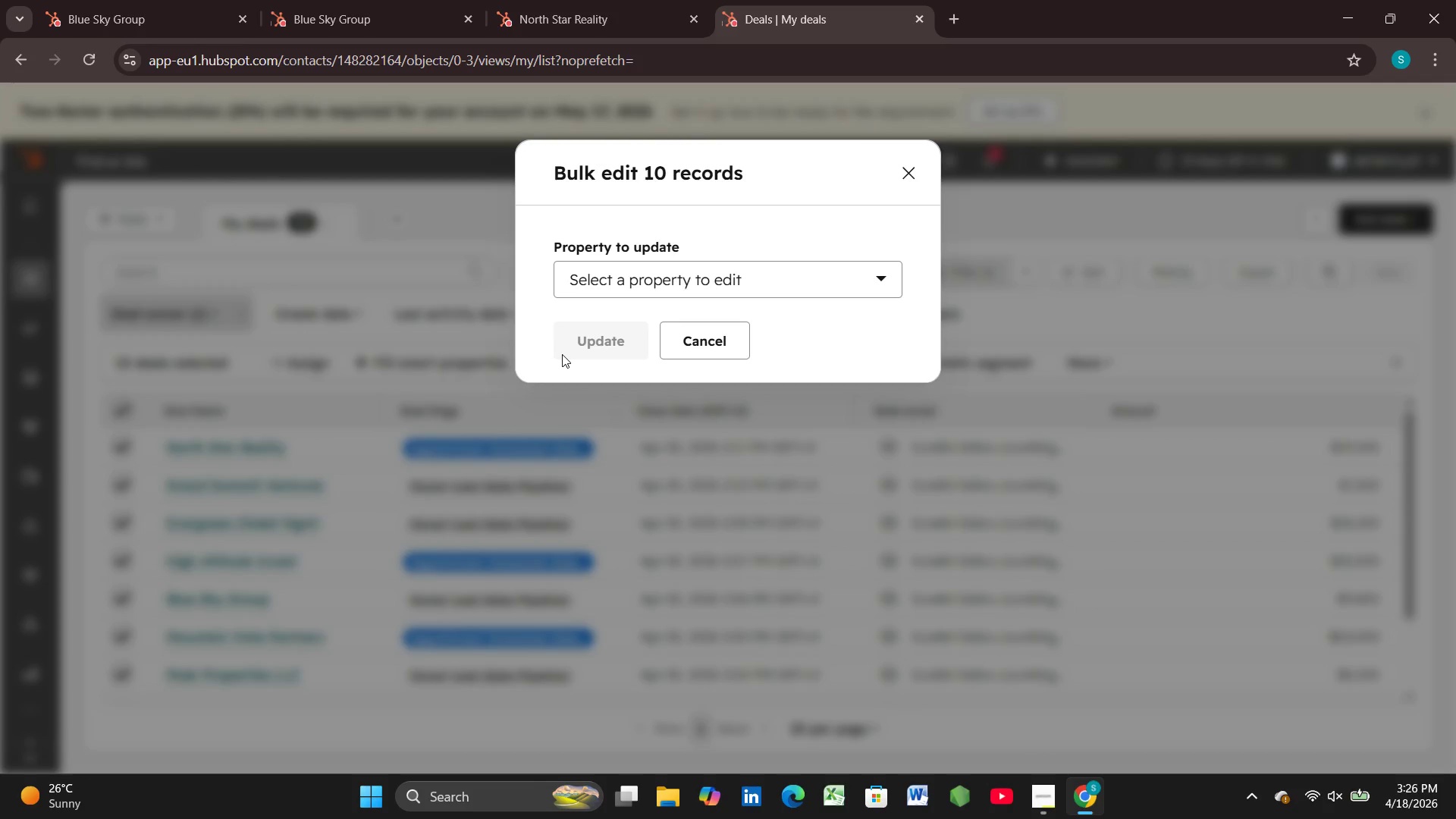 
wait(5.39)
 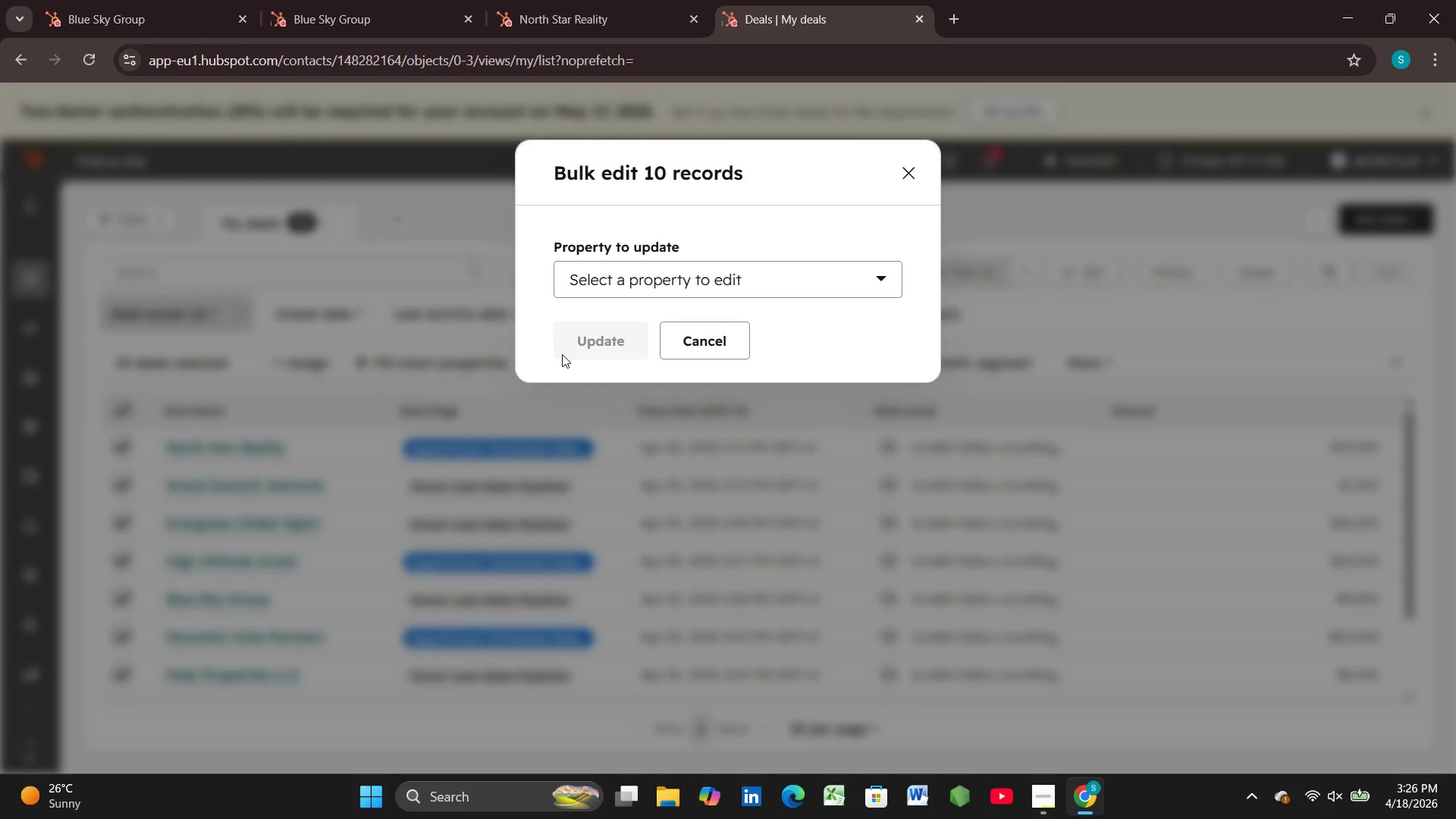 
type(pr)
 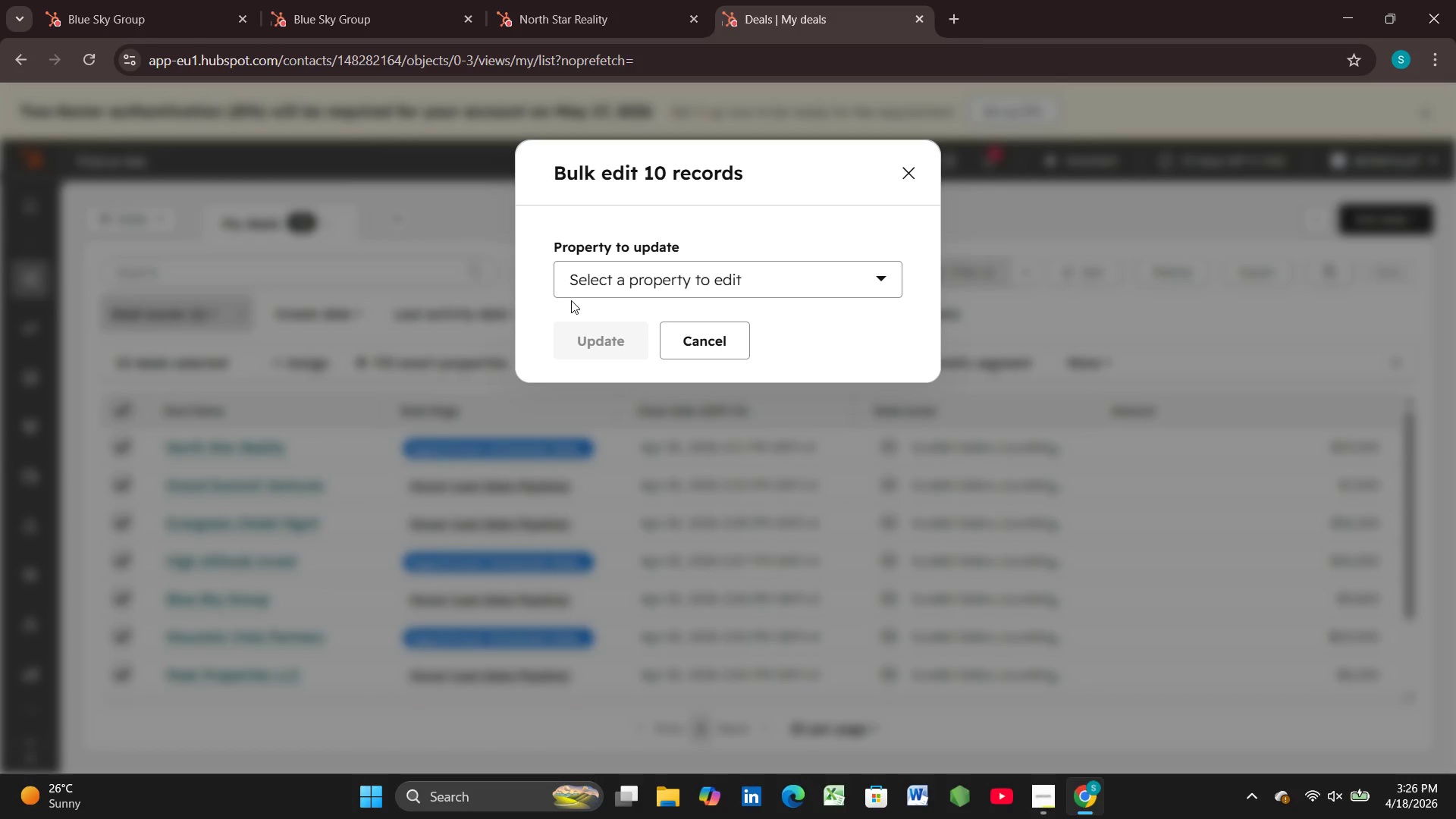 
left_click([598, 280])
 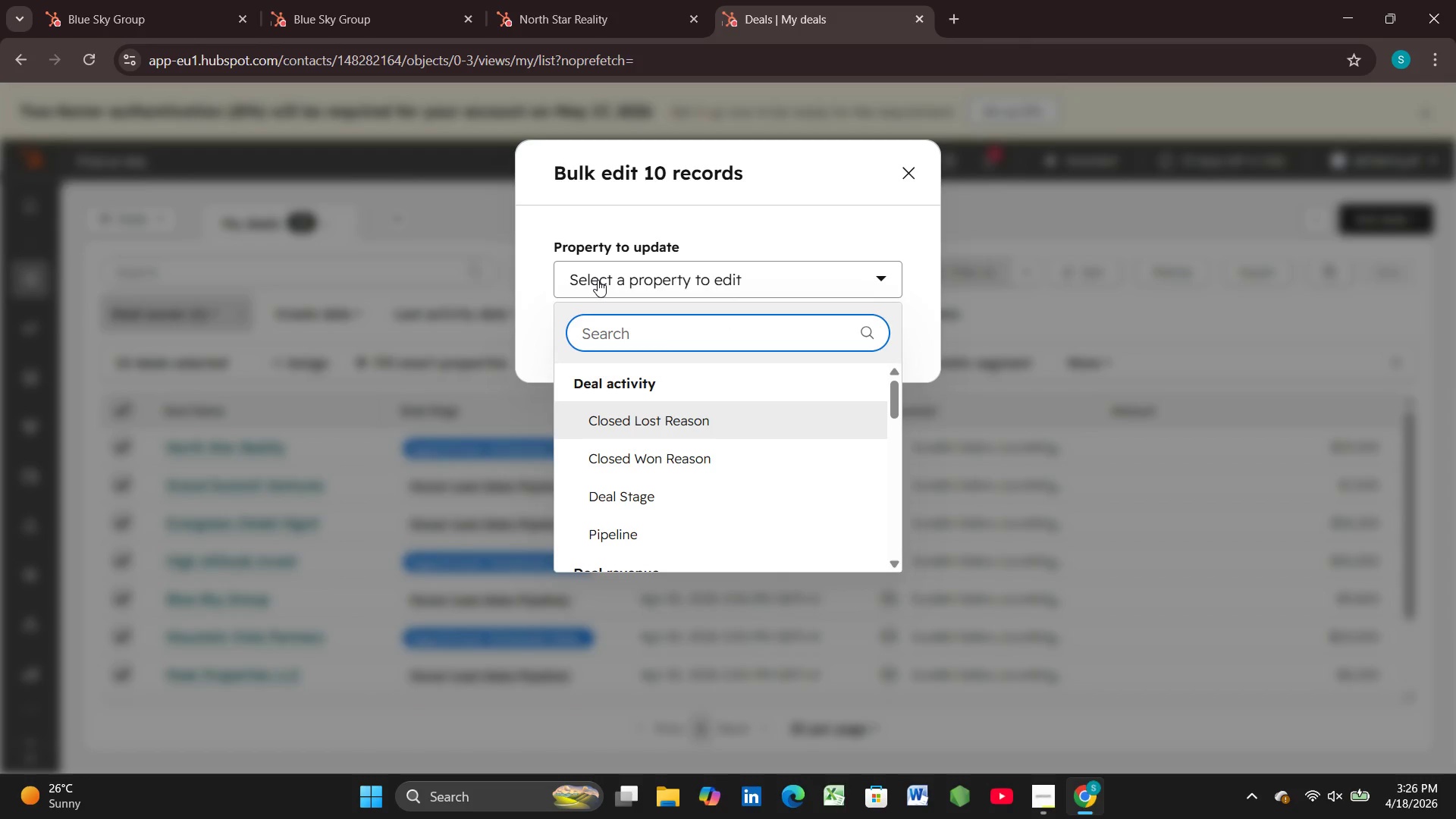 
type(pr)
 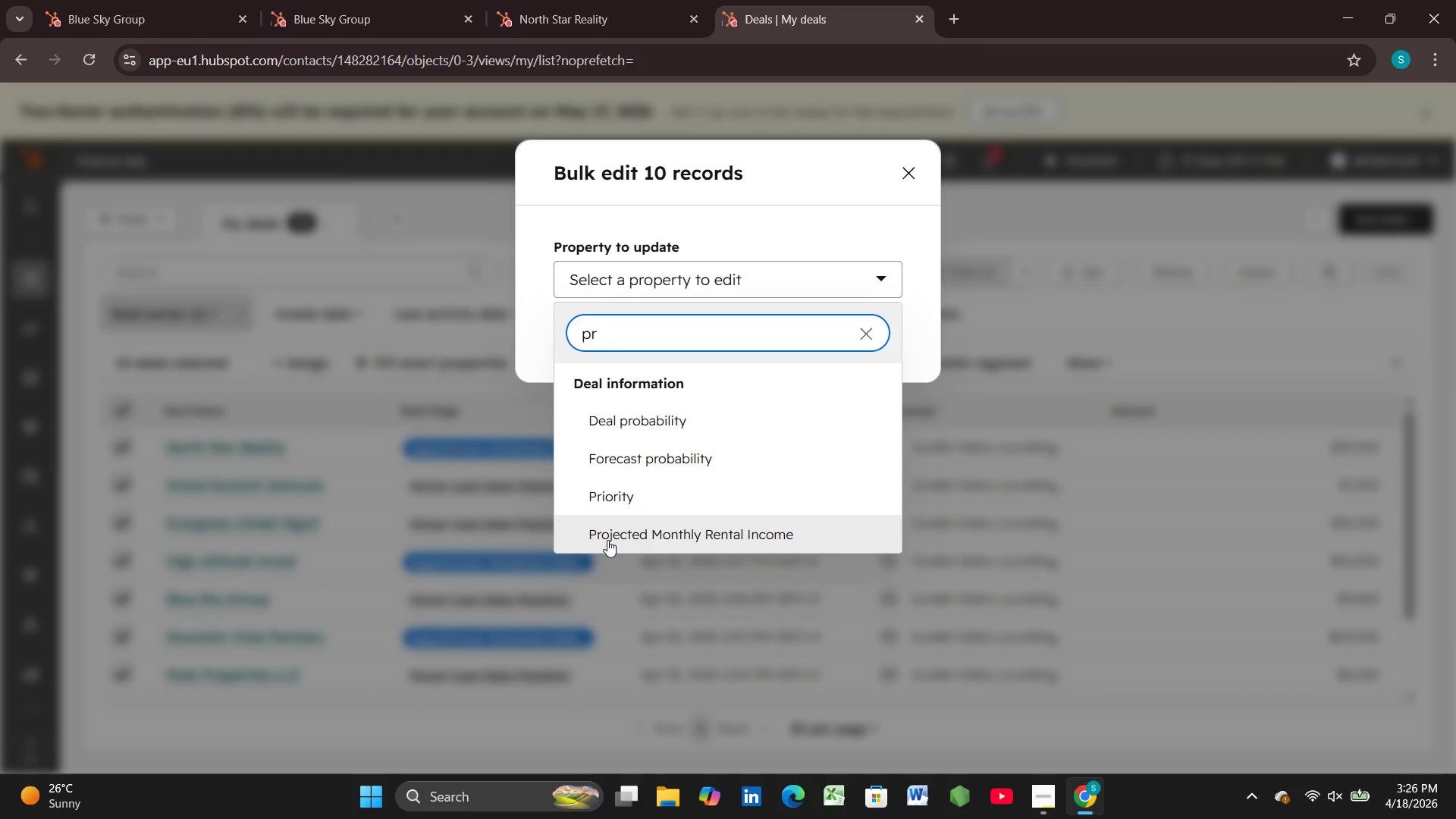 
left_click([607, 540])
 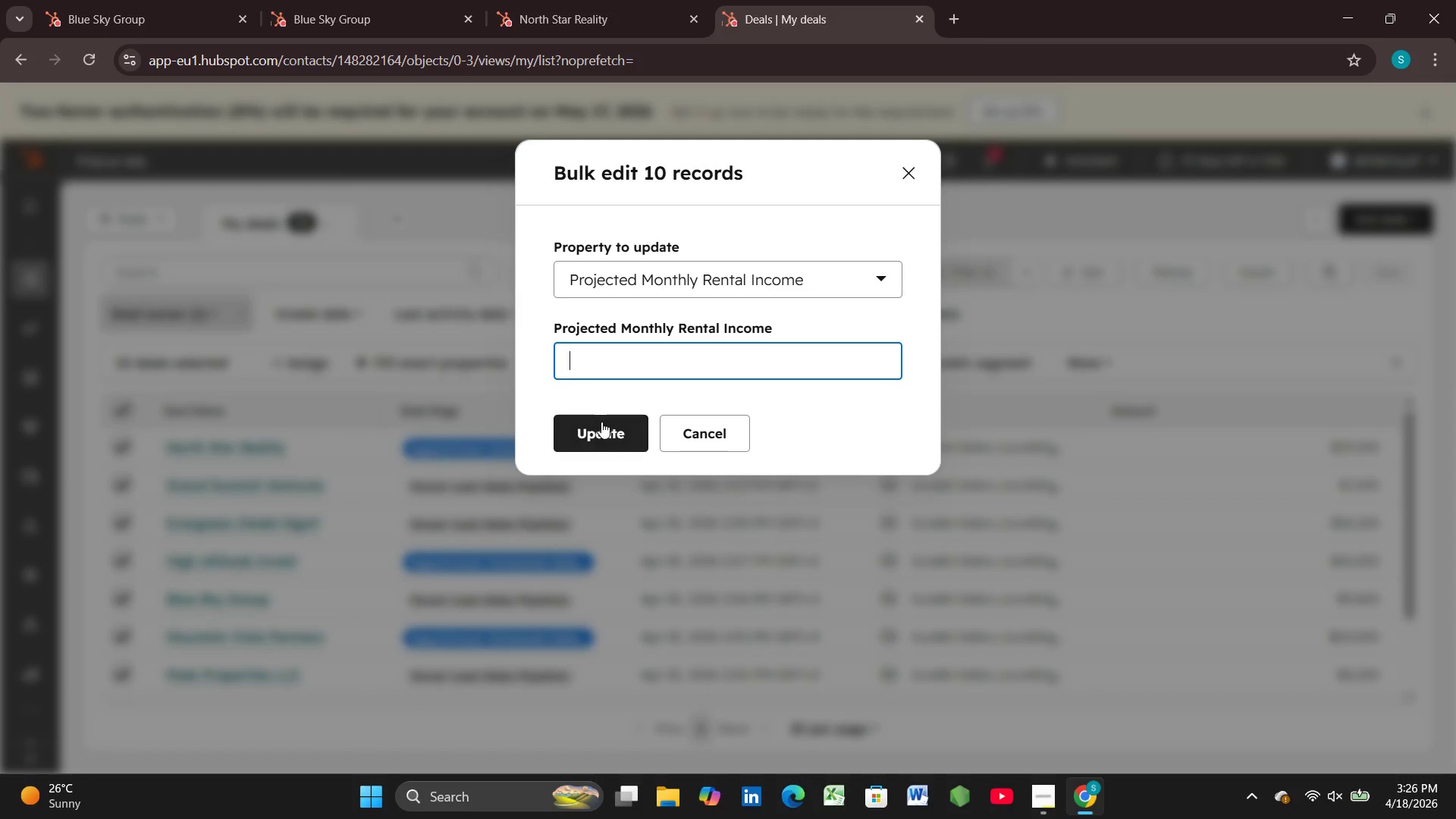 
key(Numpad1)
 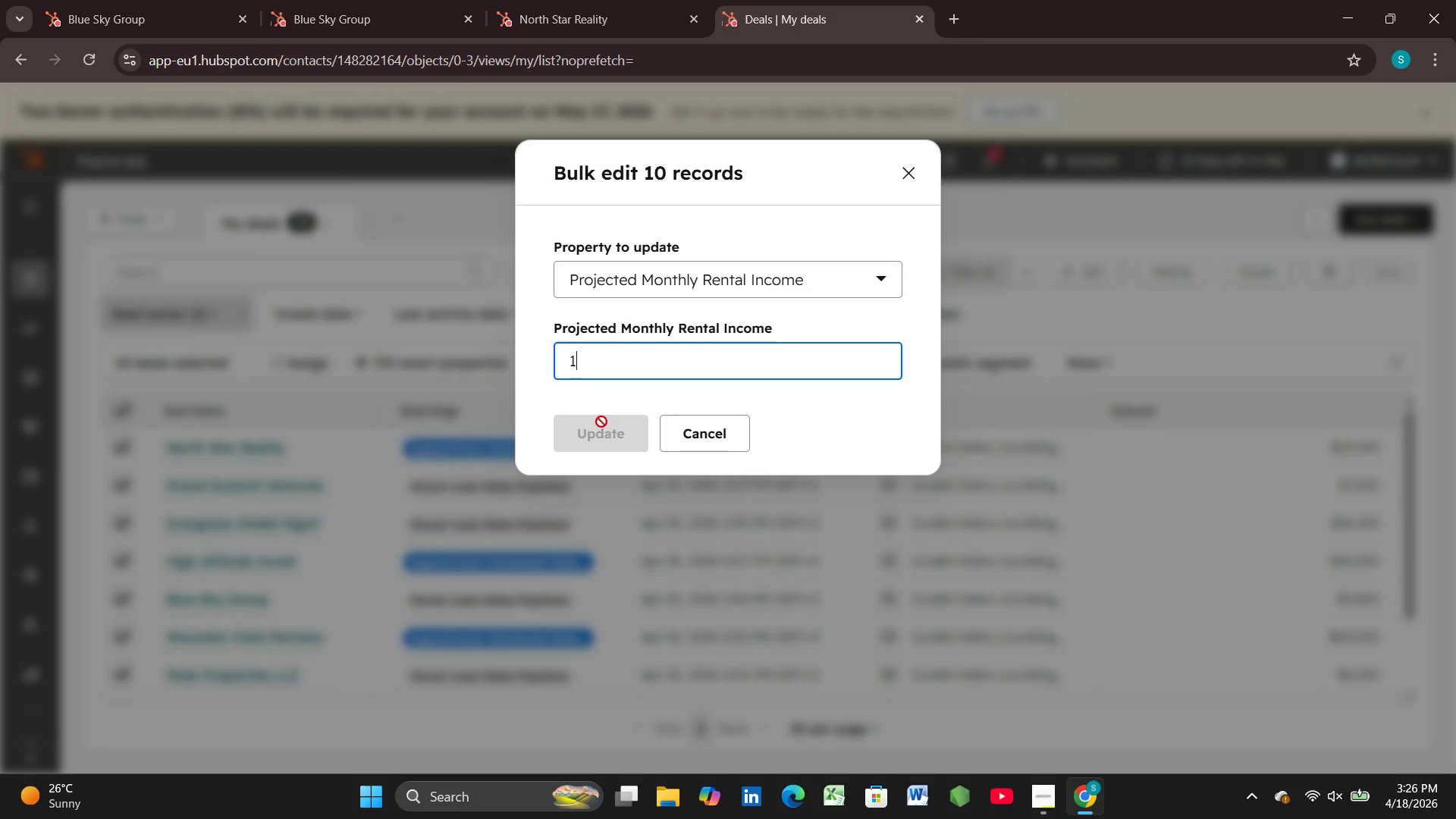 
key(Numpad5)
 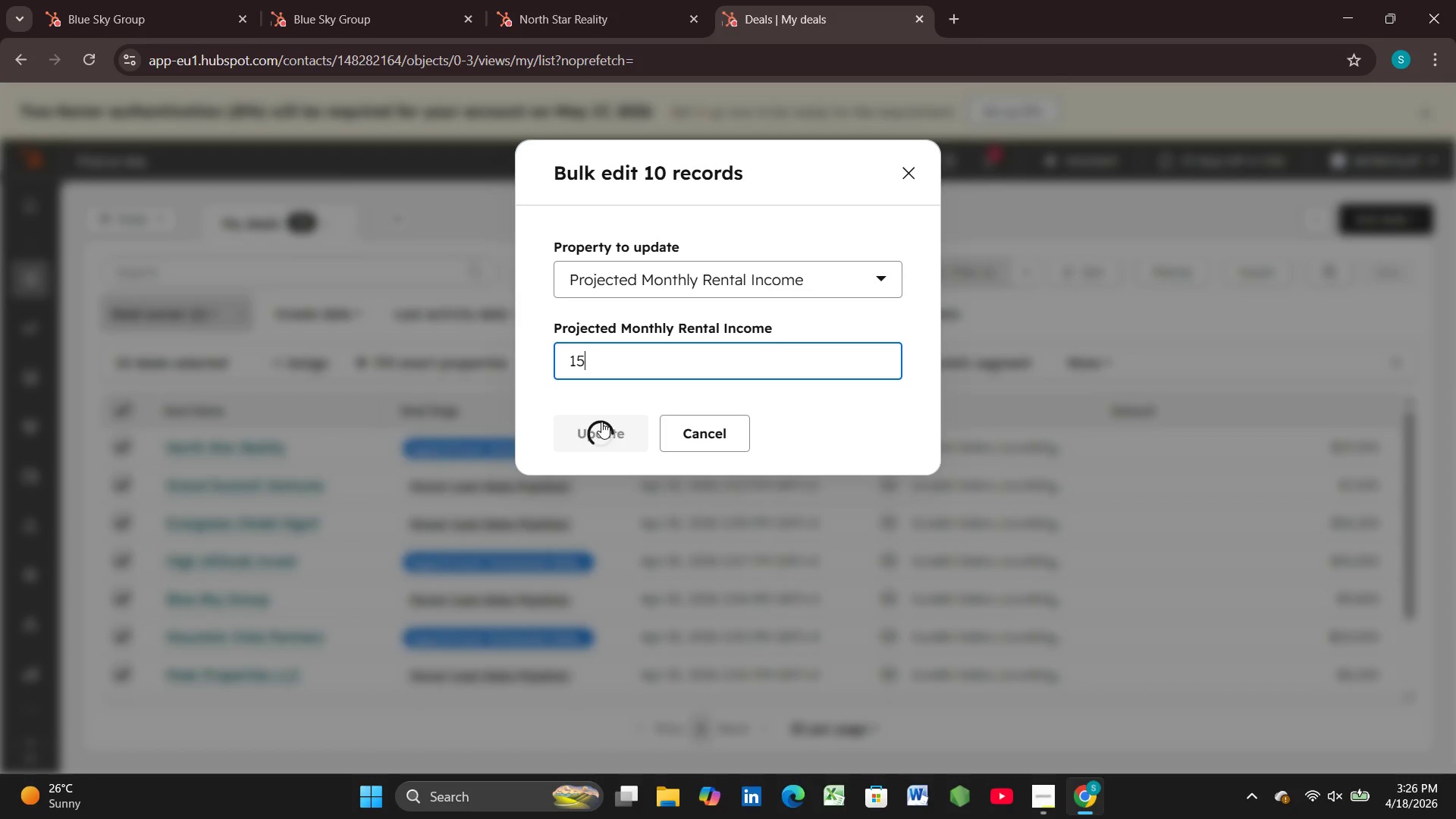 
key(Numpad0)
 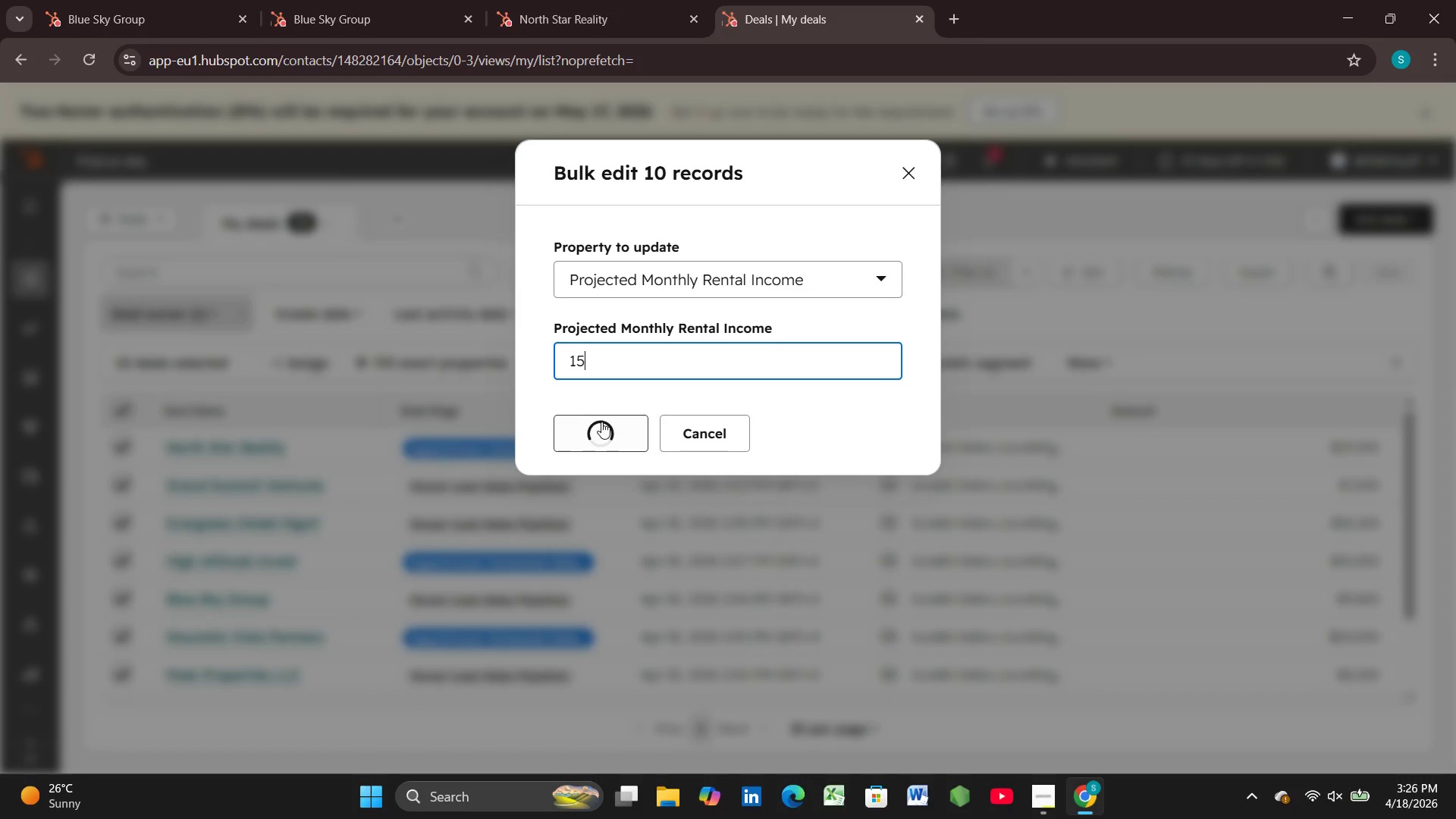 
key(Numpad0)
 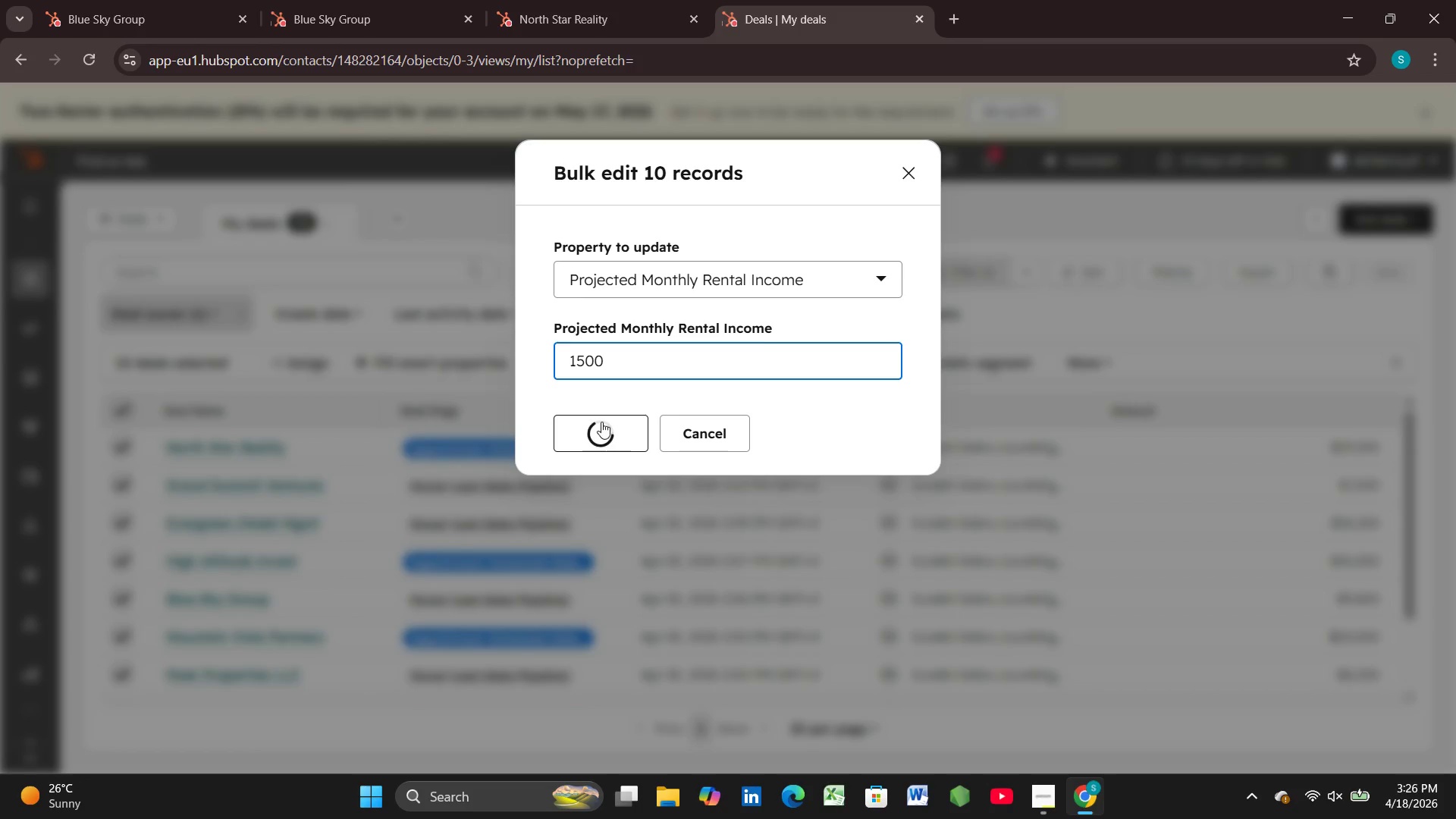 
key(NumpadDecimal)
 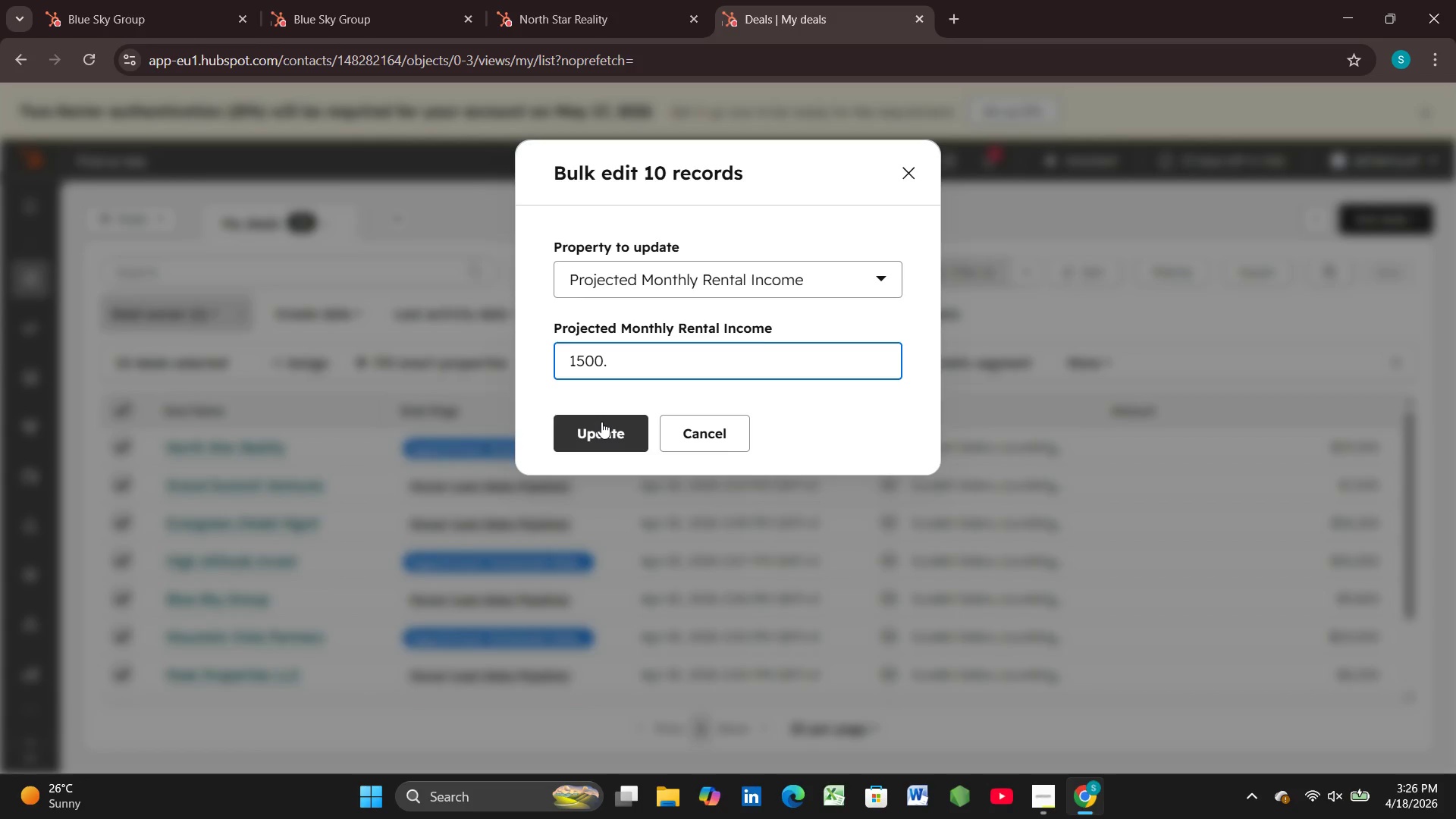 
key(Backspace)
 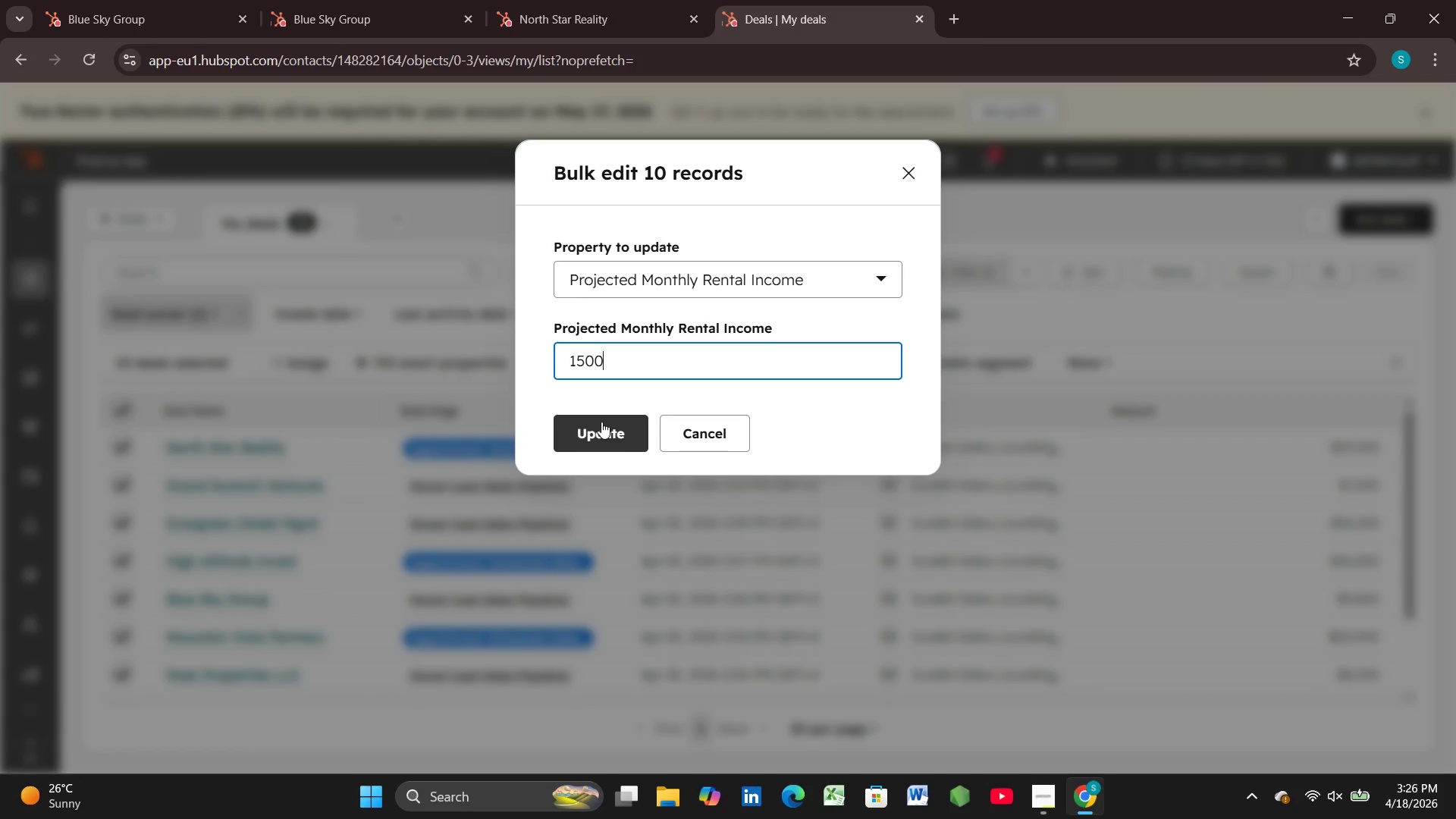 
key(Numpad0)
 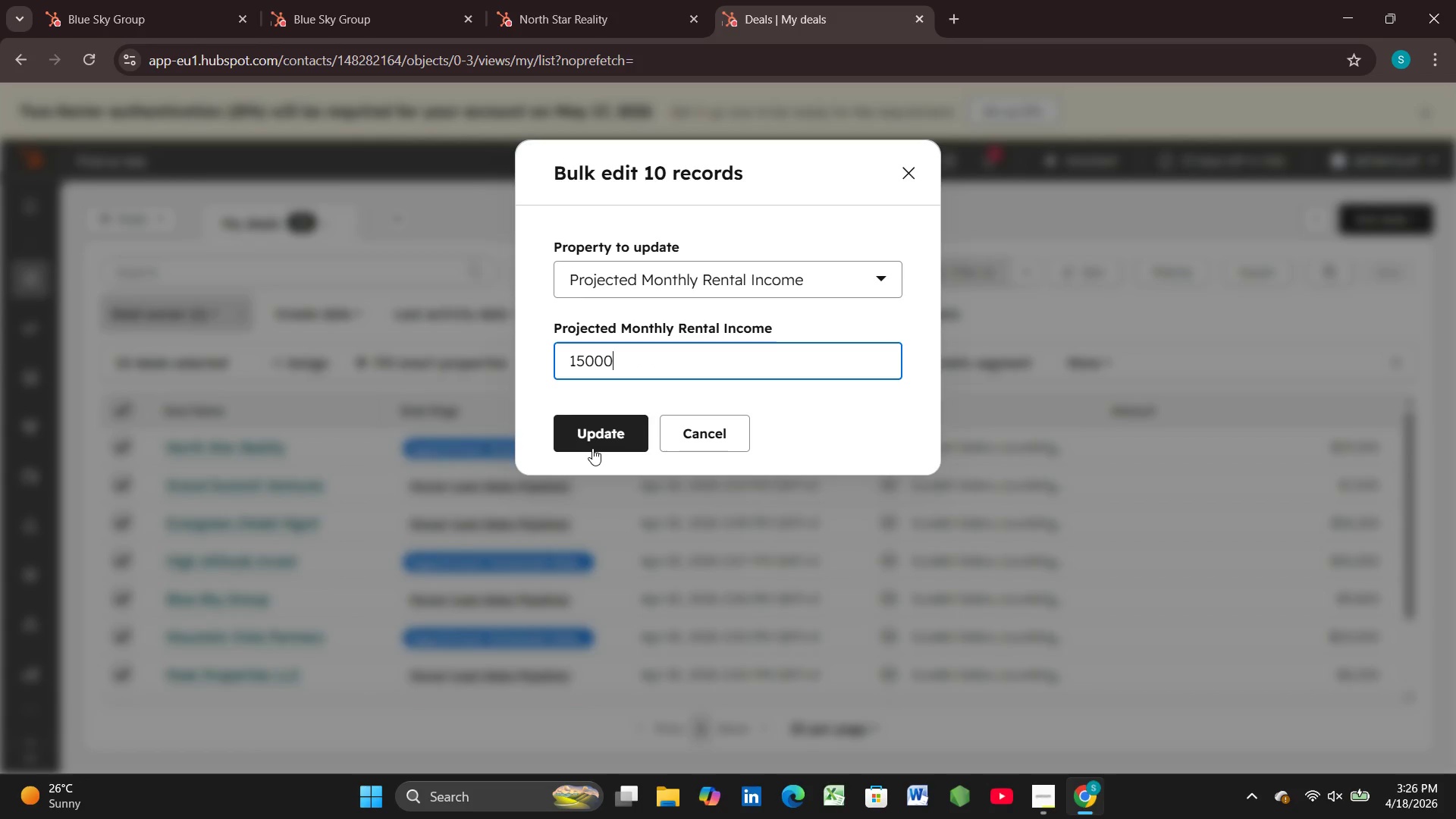 
left_click([604, 435])
 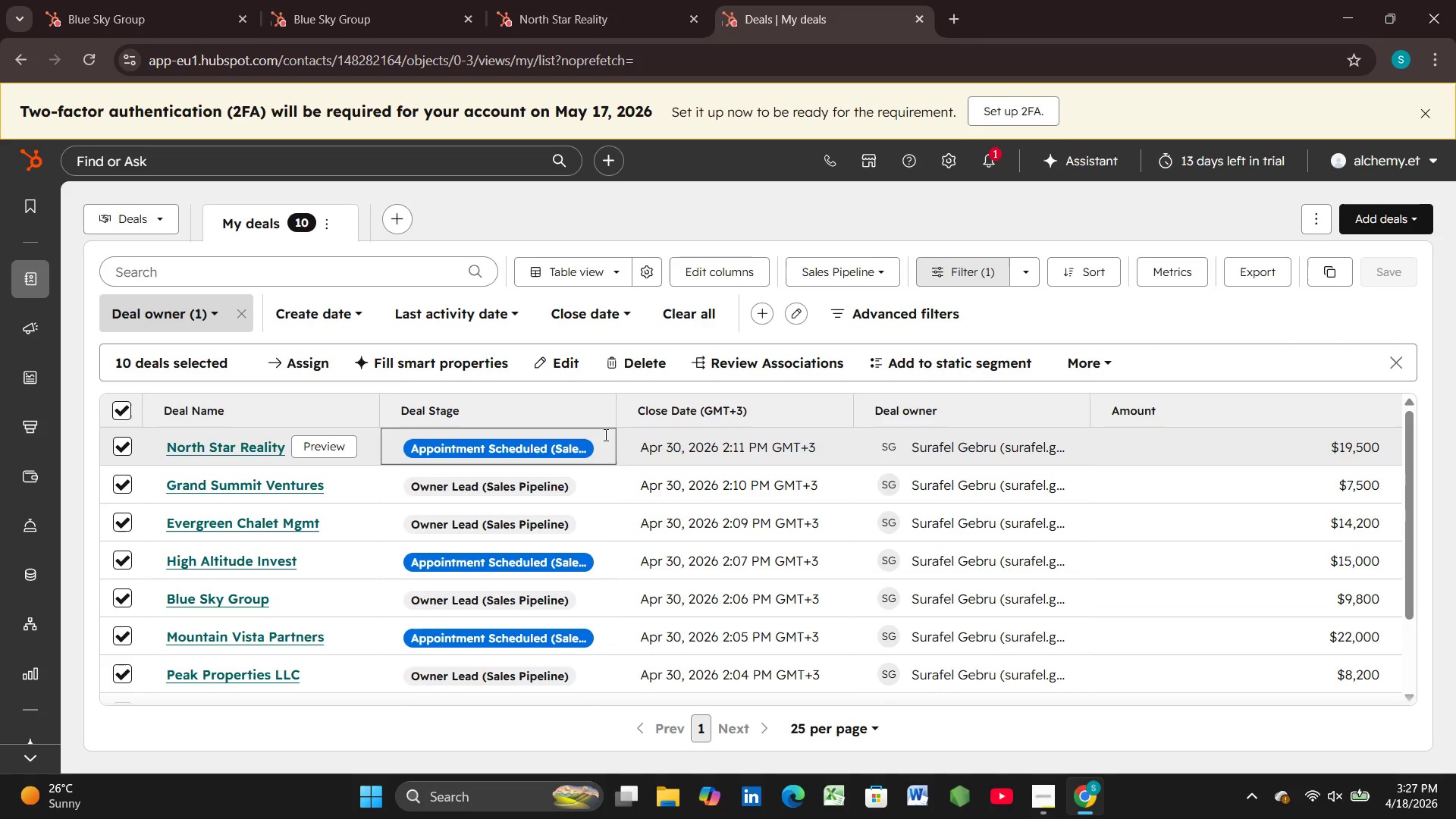 
wait(9.99)
 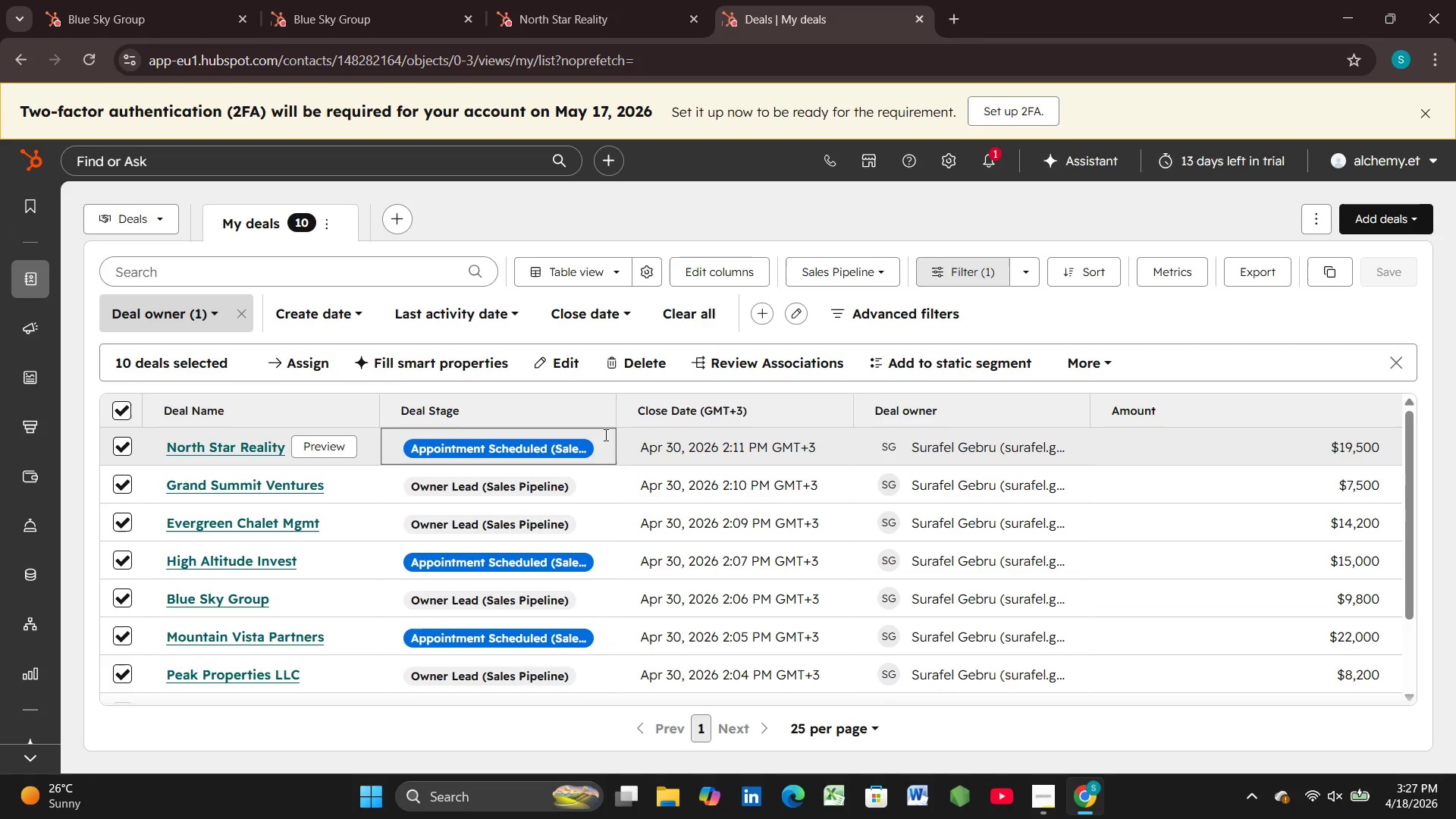 
left_click([132, 648])
 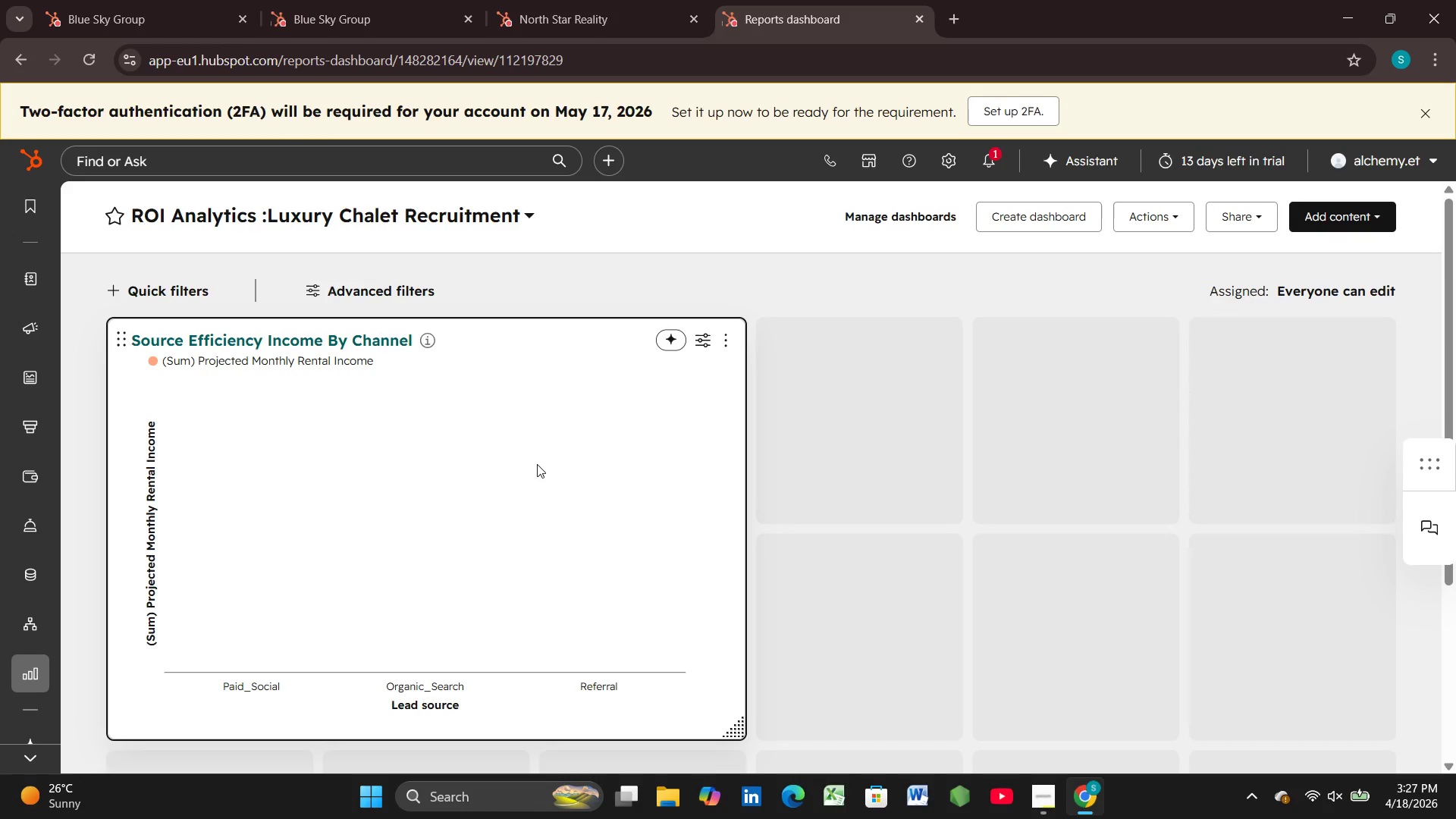 
wait(16.83)
 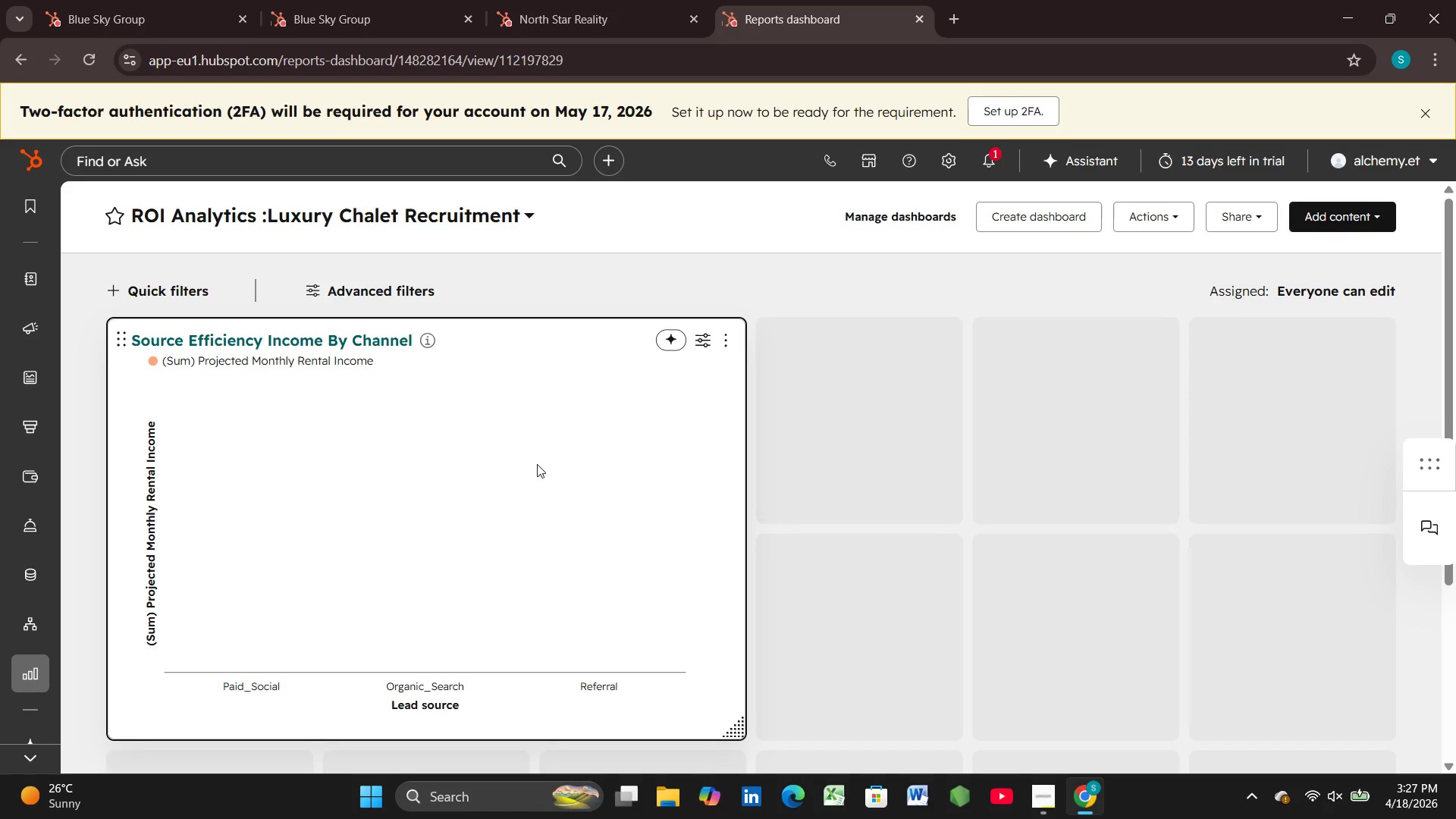 
left_click([725, 334])
 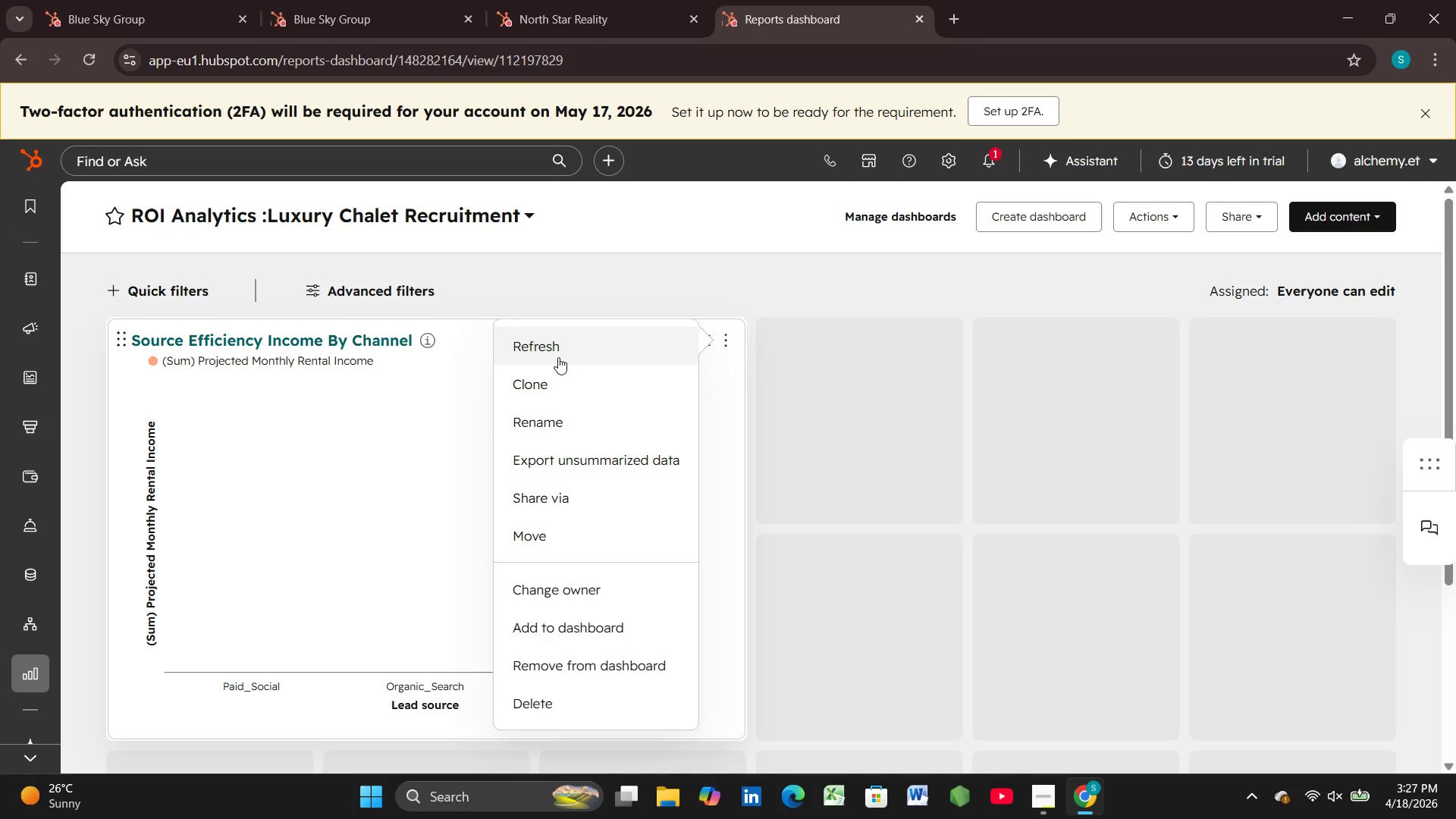 
left_click([554, 356])
 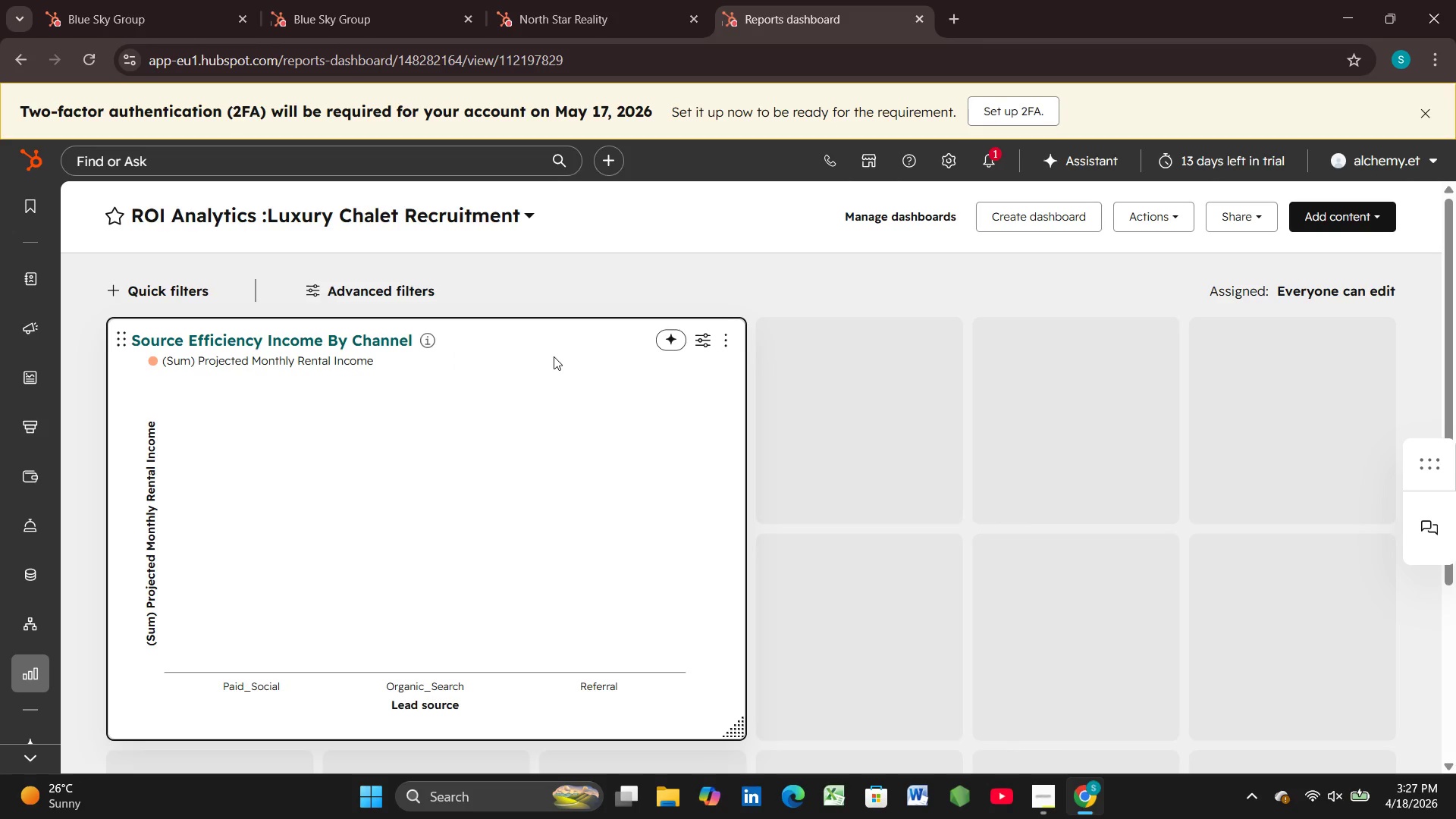 
scroll: coordinate [554, 356], scroll_direction: down, amount: 1.0
 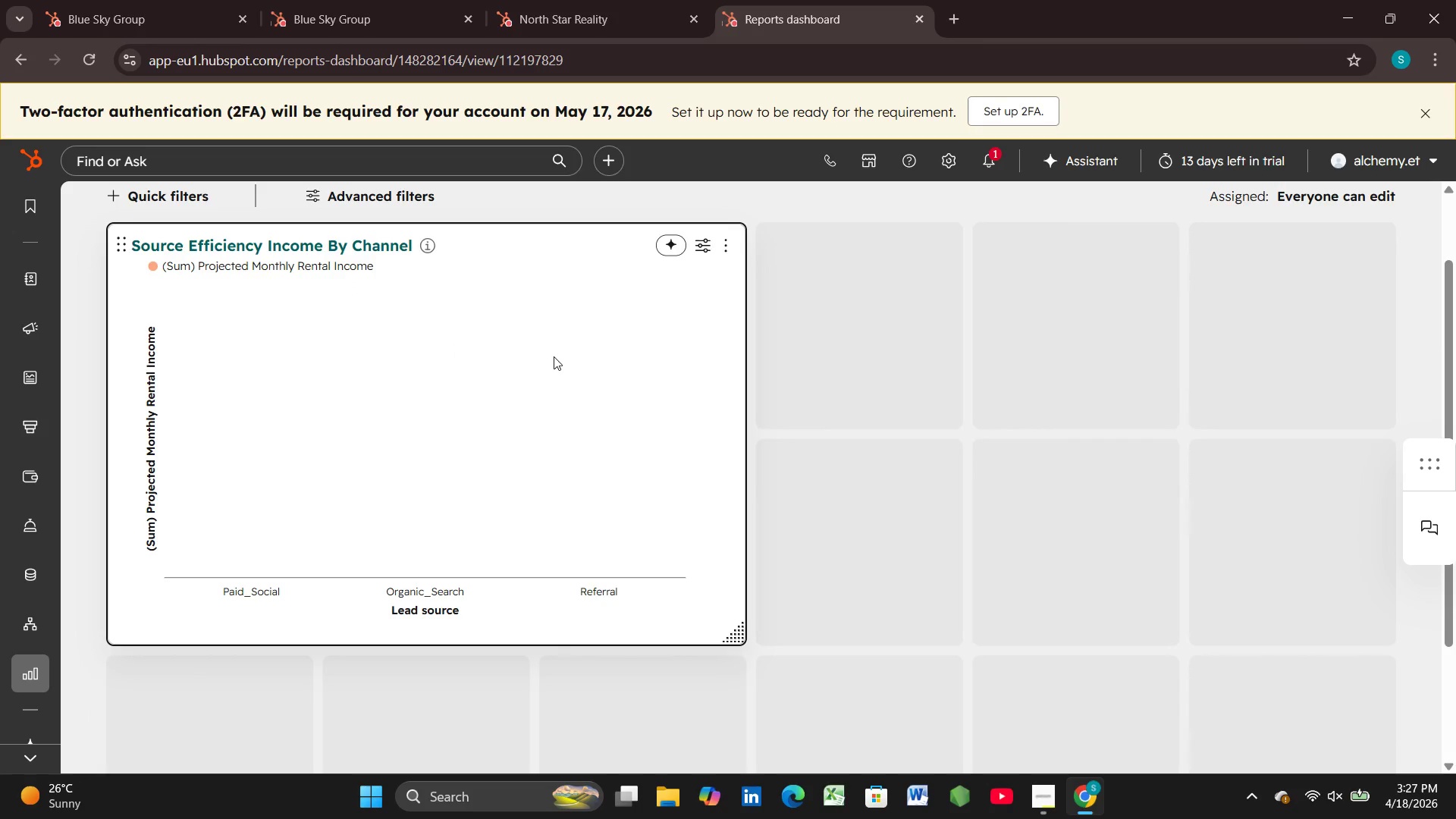 
wait(7.68)
 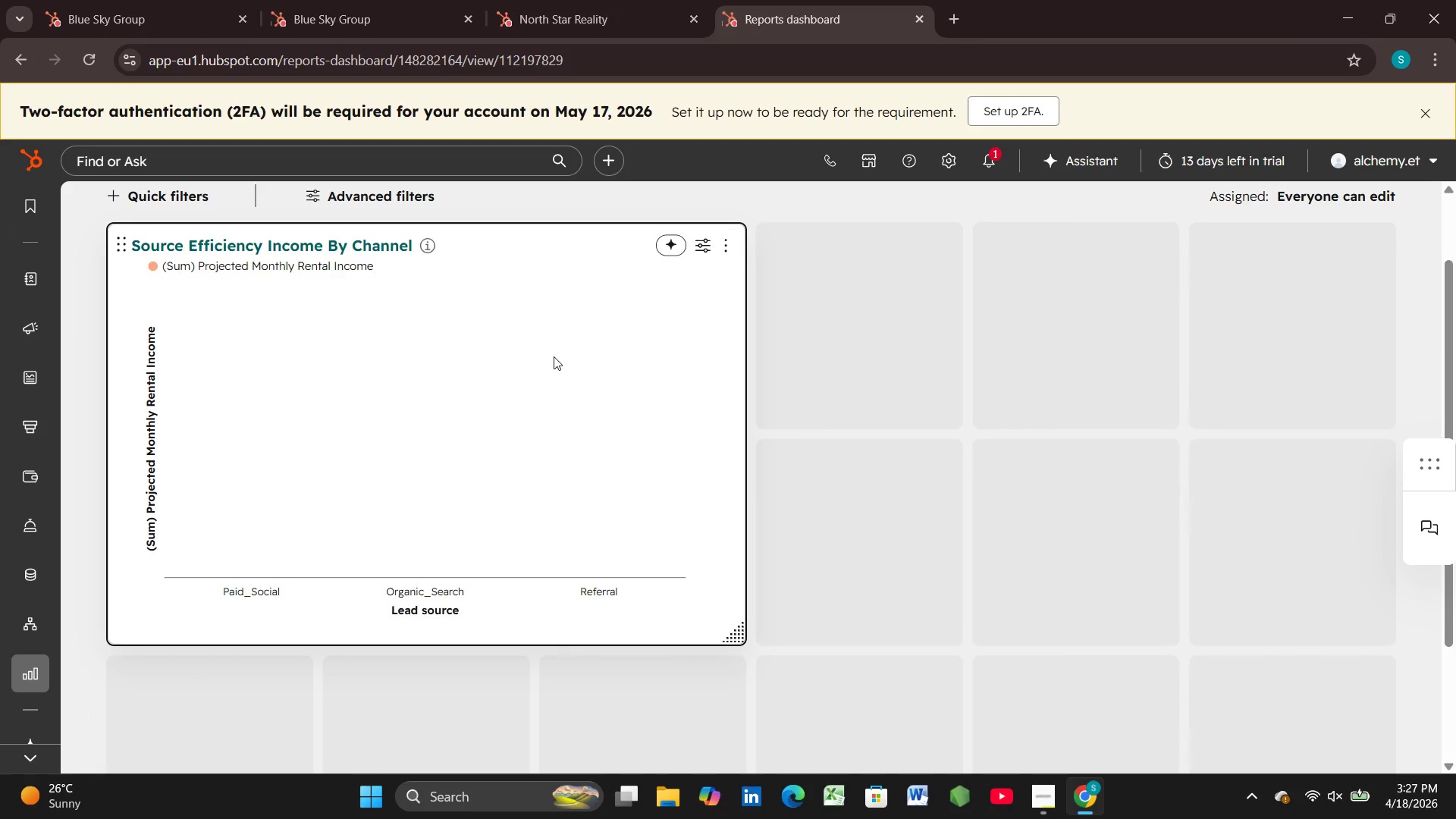 
left_click([94, 62])
 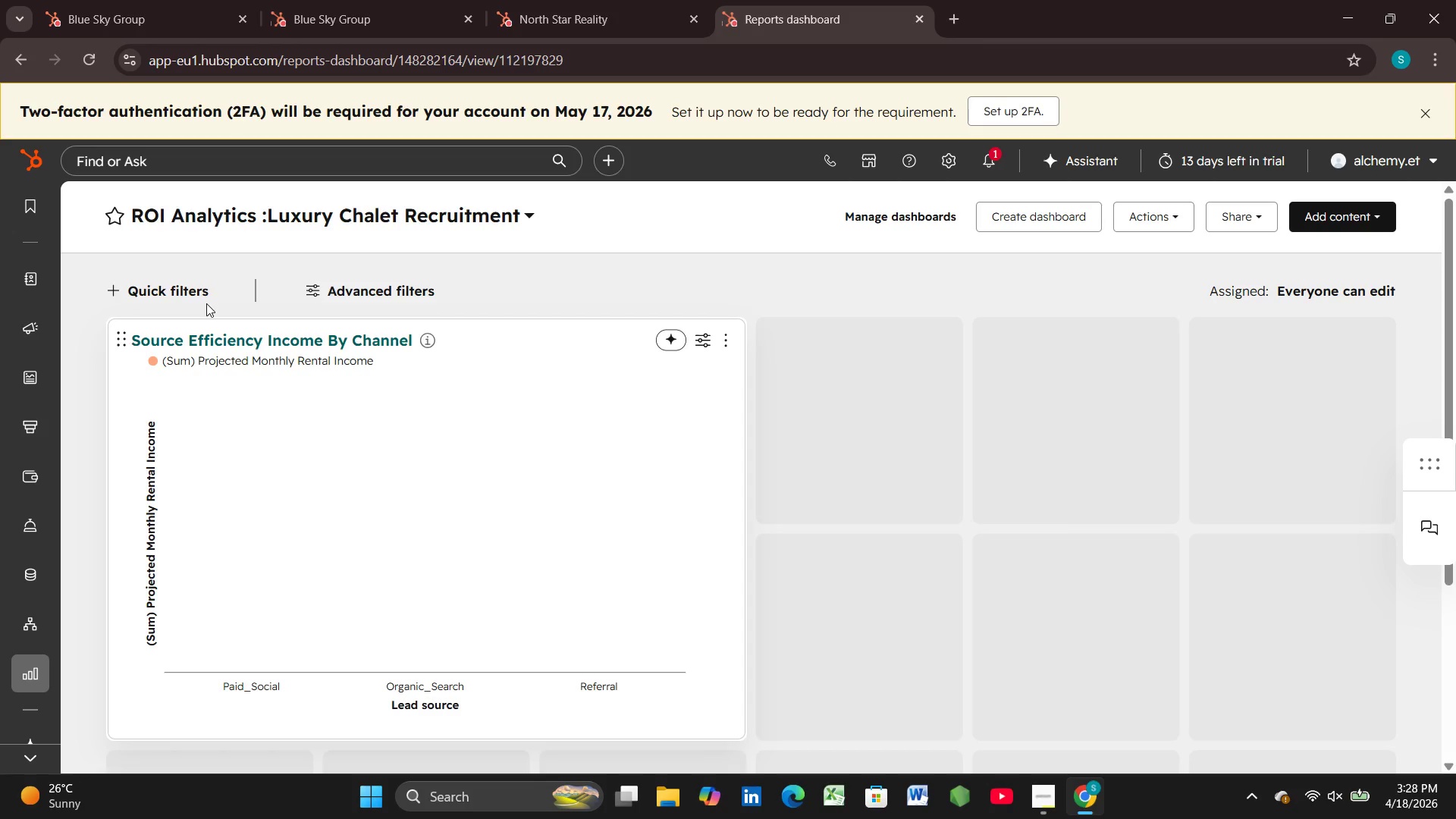 
wait(80.7)
 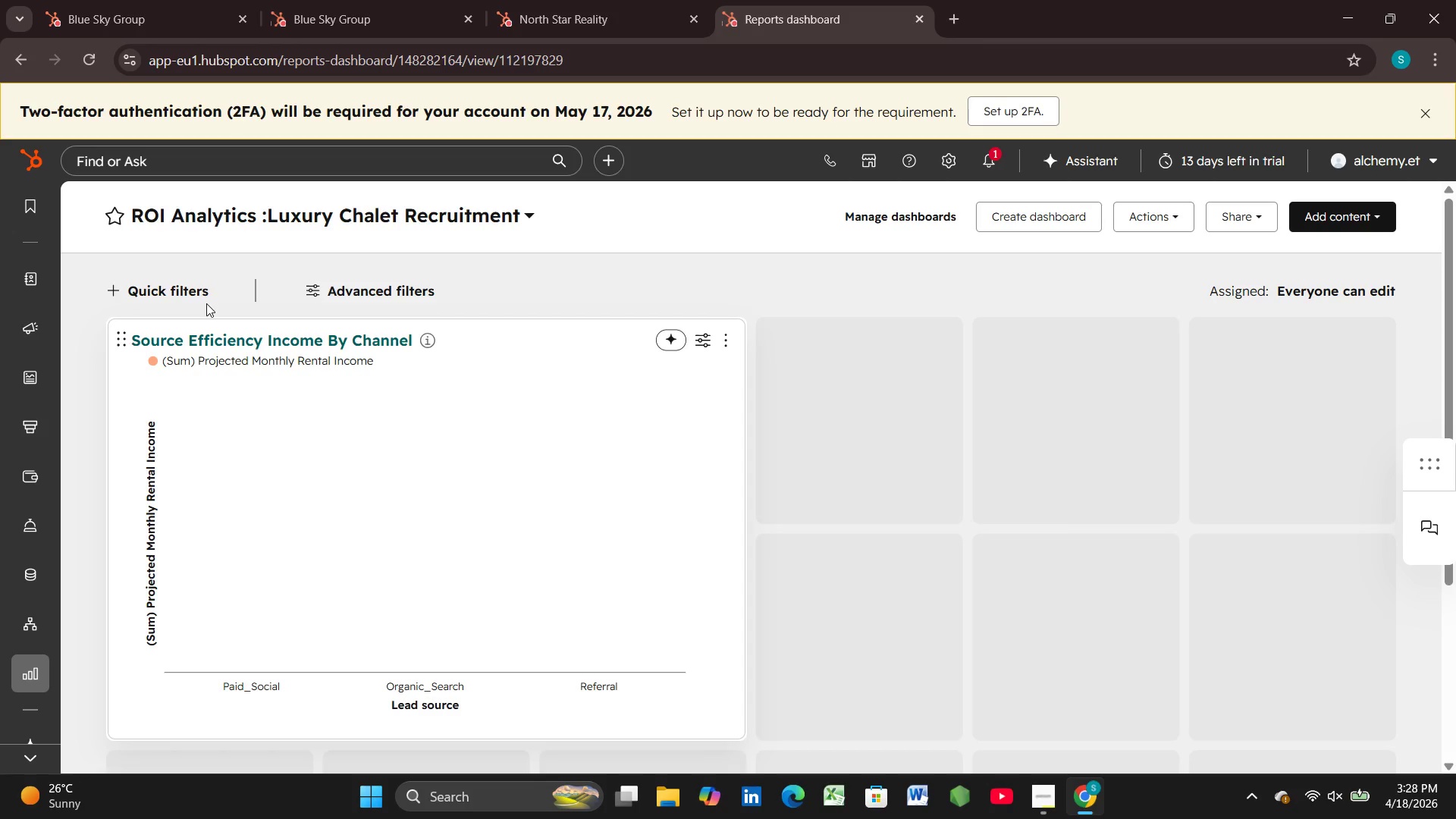 
left_click([726, 345])
 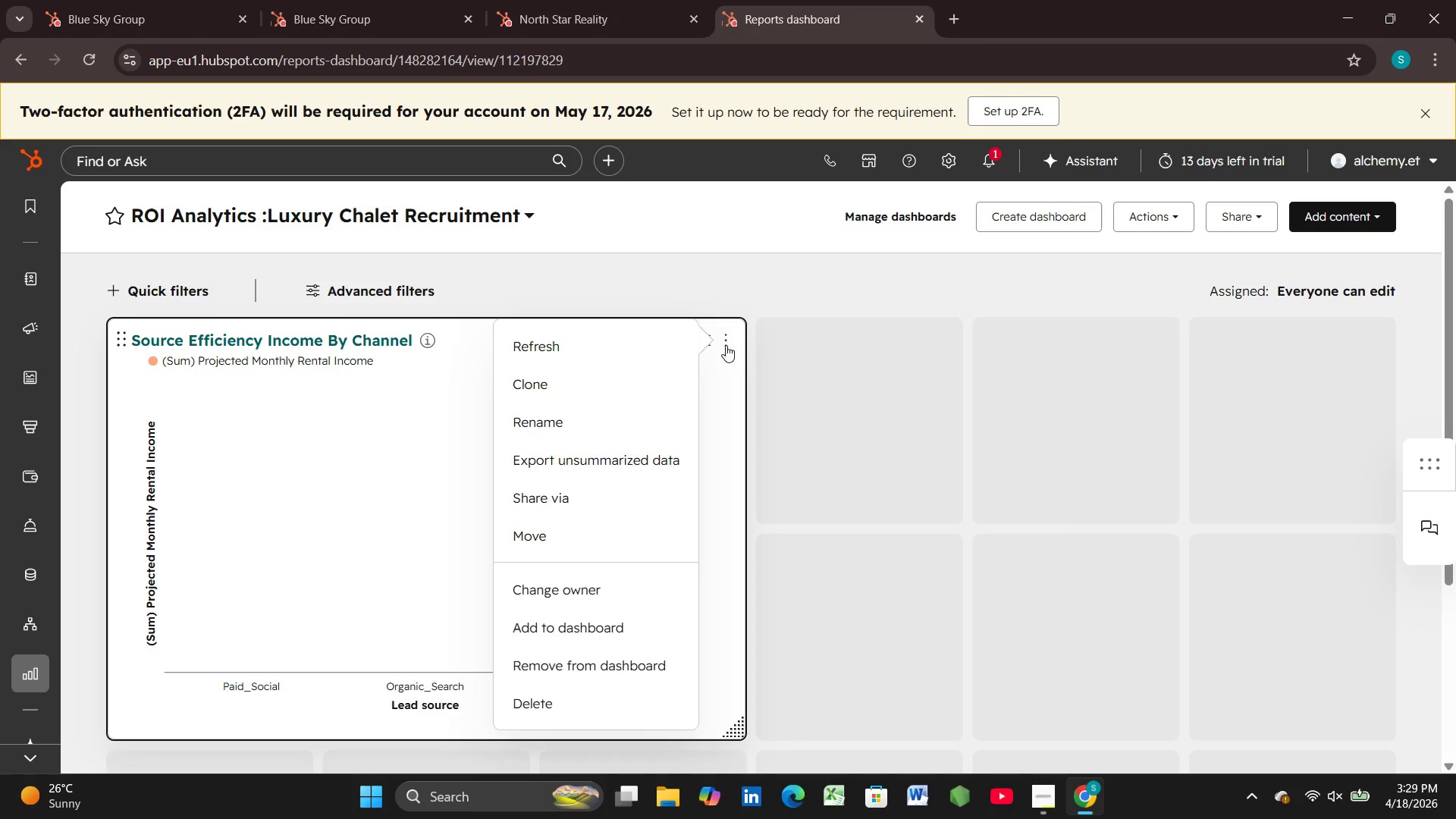 
wait(15.7)
 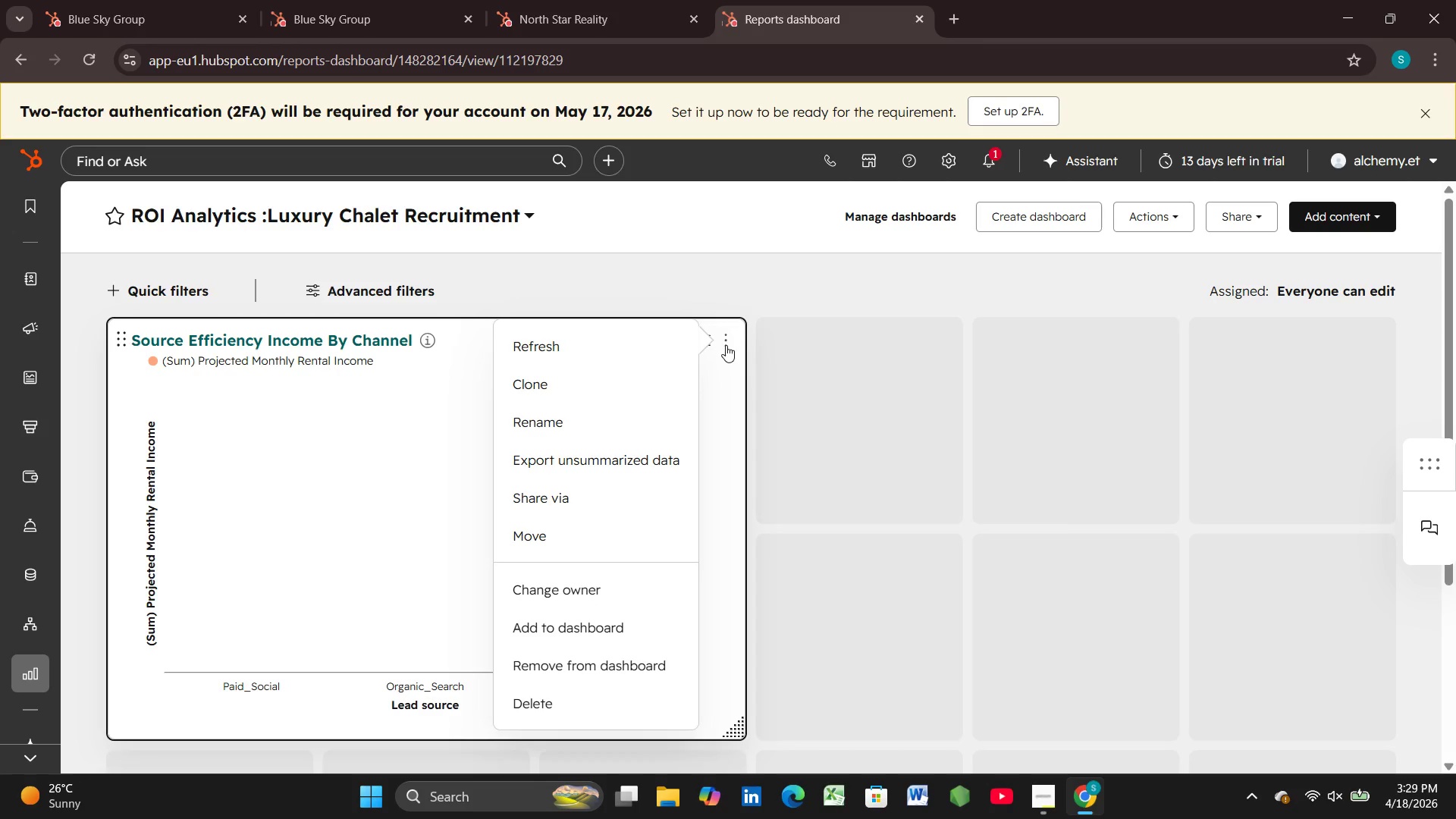 
left_click([419, 463])
 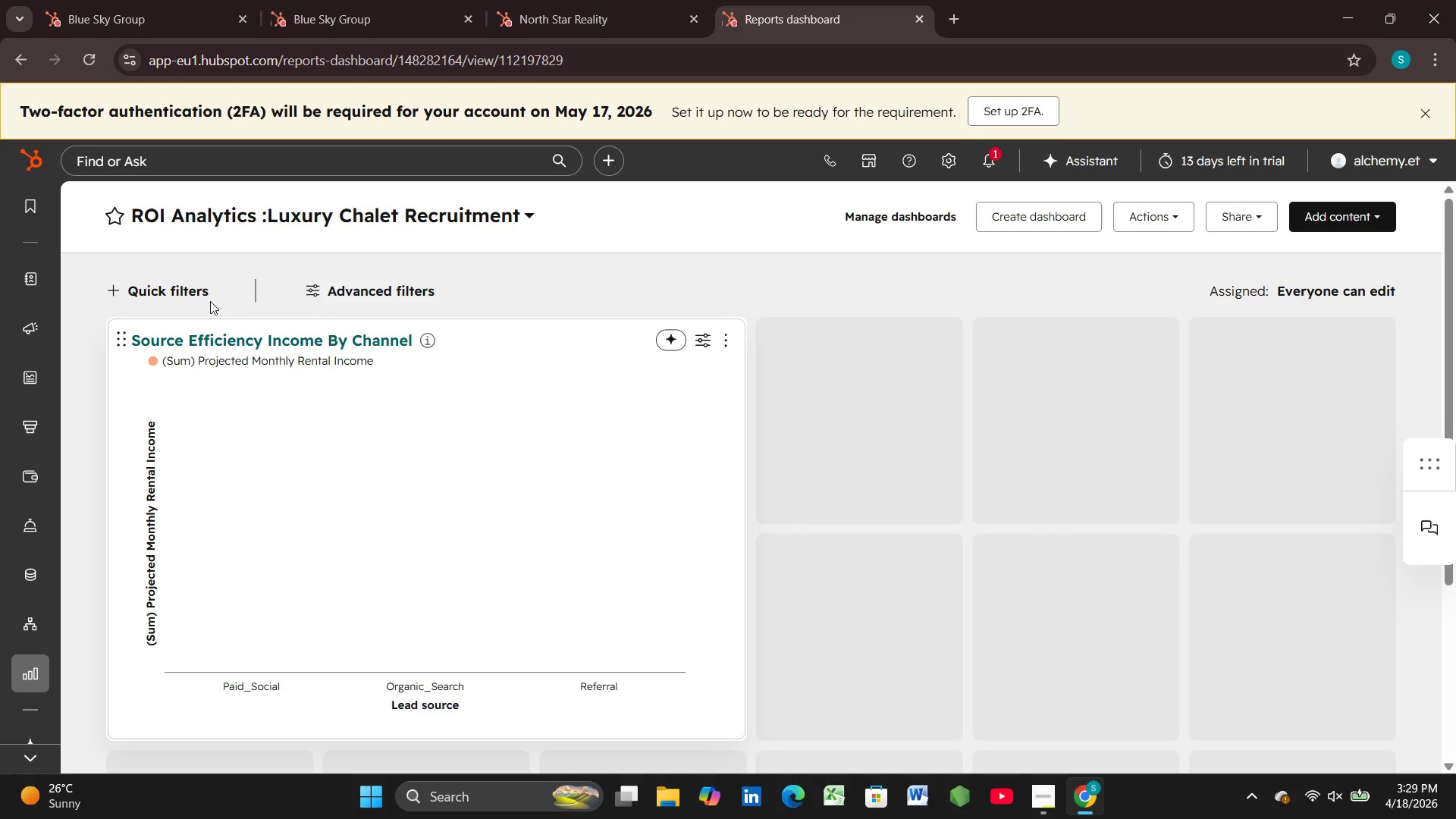 
wait(15.16)
 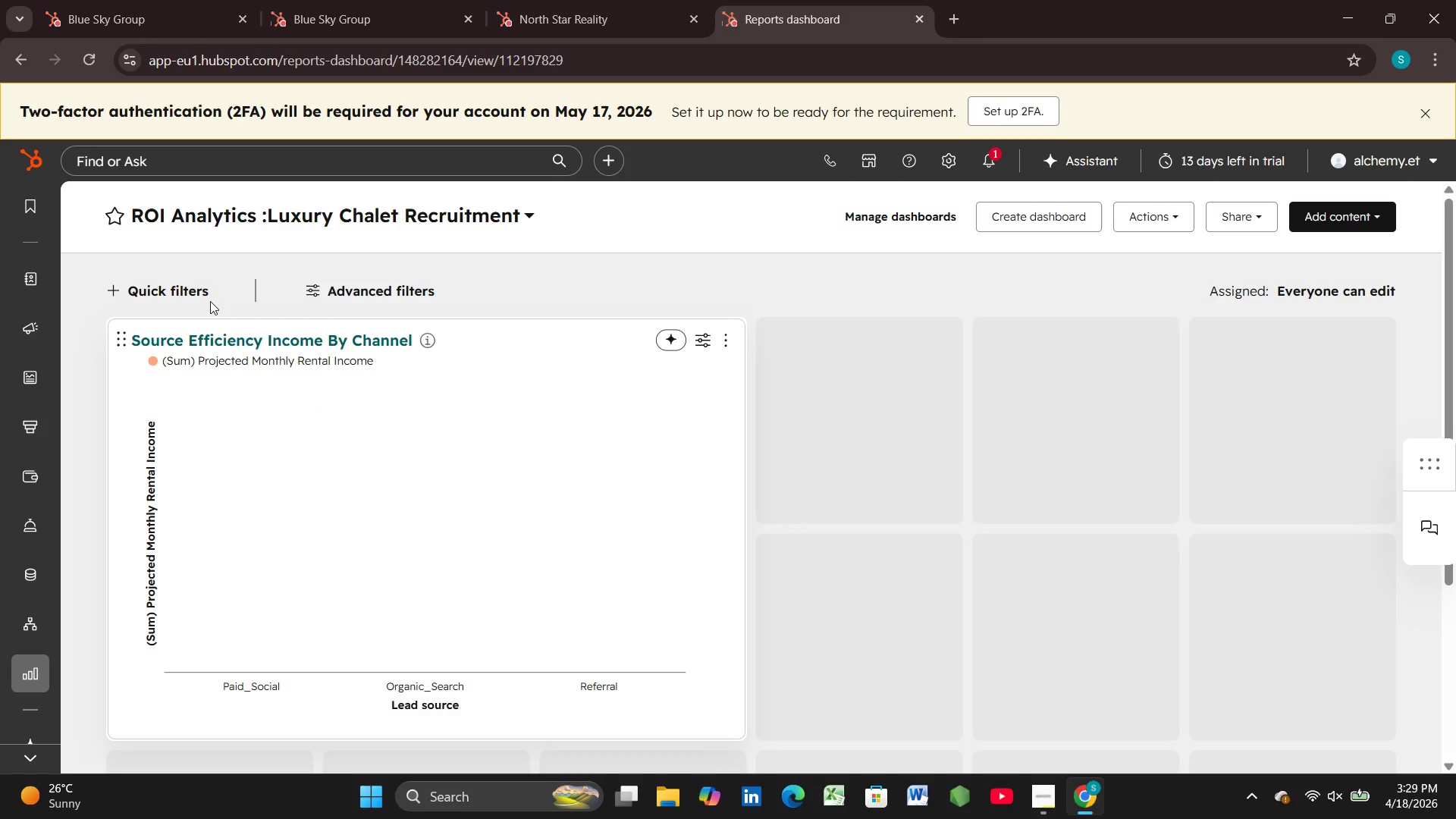 
scroll: coordinate [406, 425], scroll_direction: down, amount: 7.0
 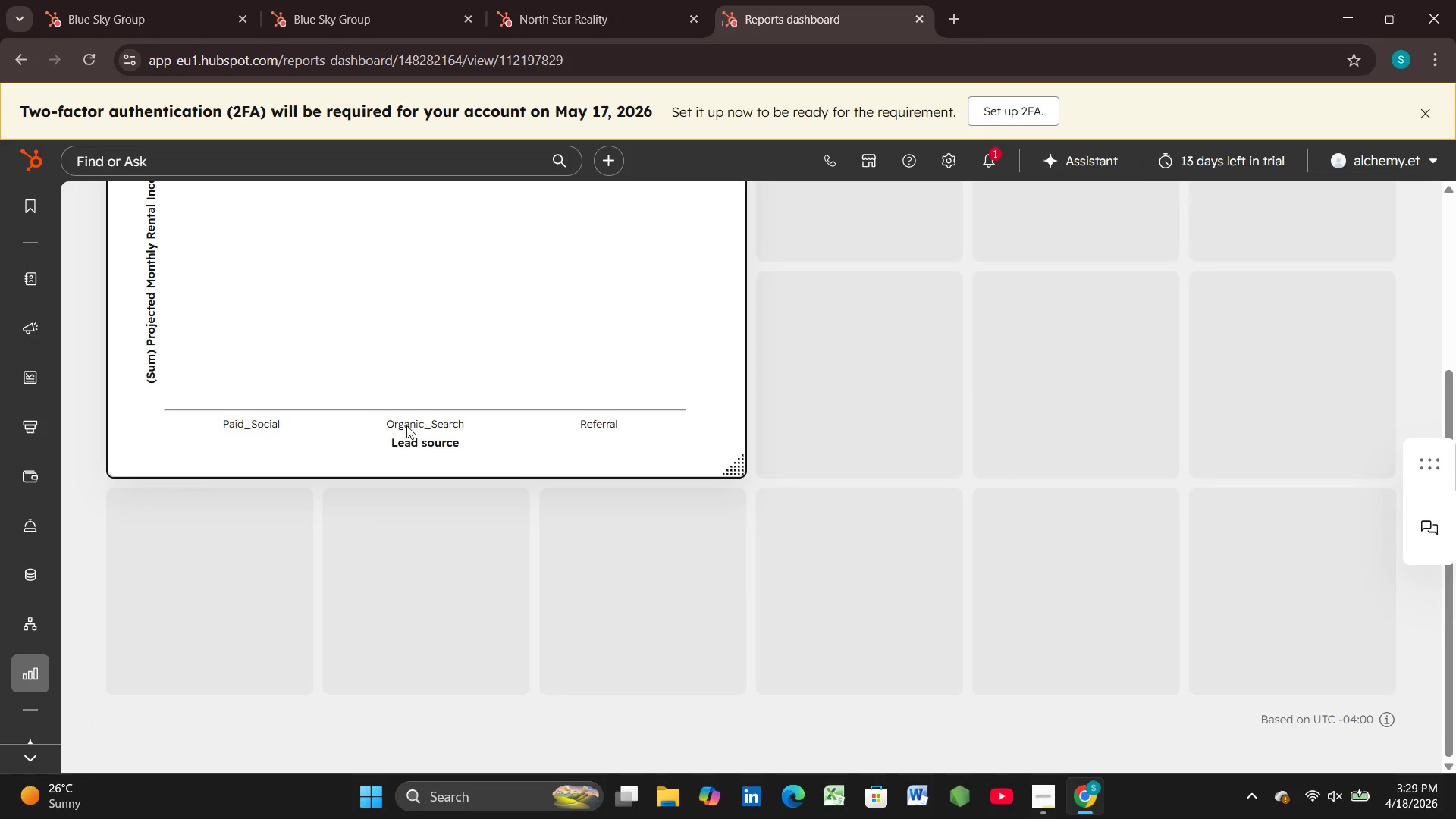 
scroll: coordinate [406, 425], scroll_direction: up, amount: 3.0
 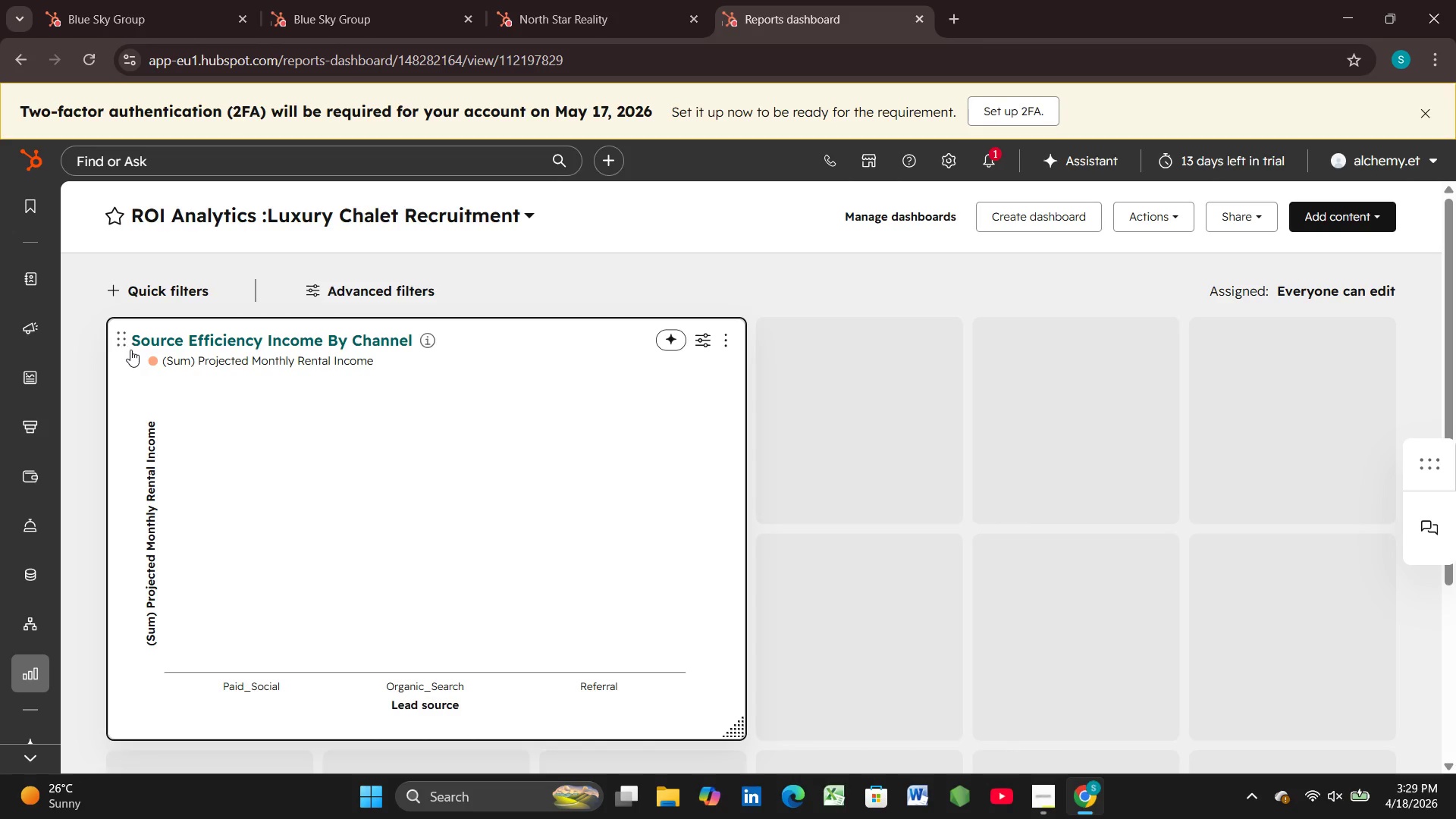 
wait(5.38)
 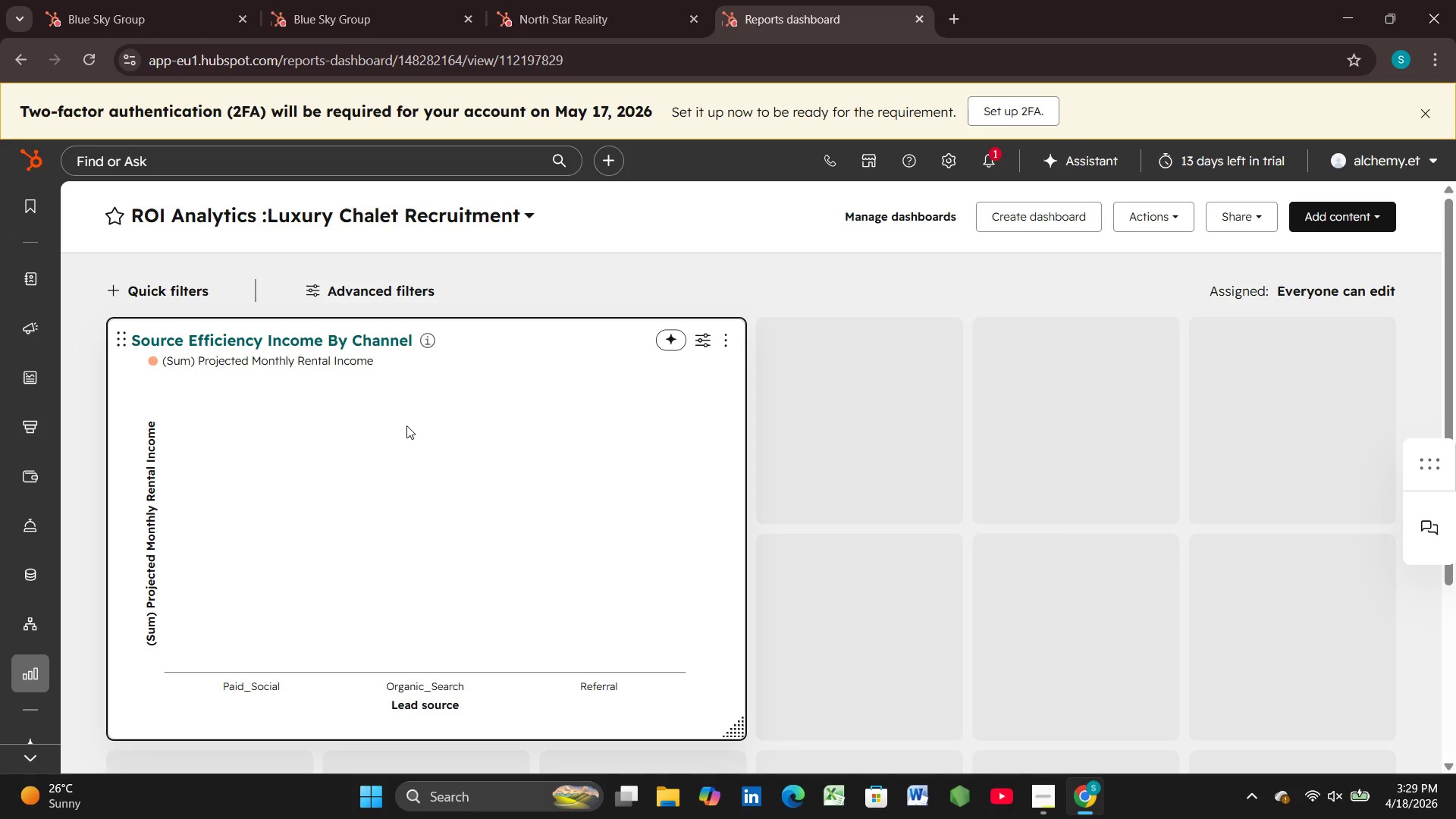 
left_click_drag(start_coordinate=[123, 340], to_coordinate=[211, 351])
 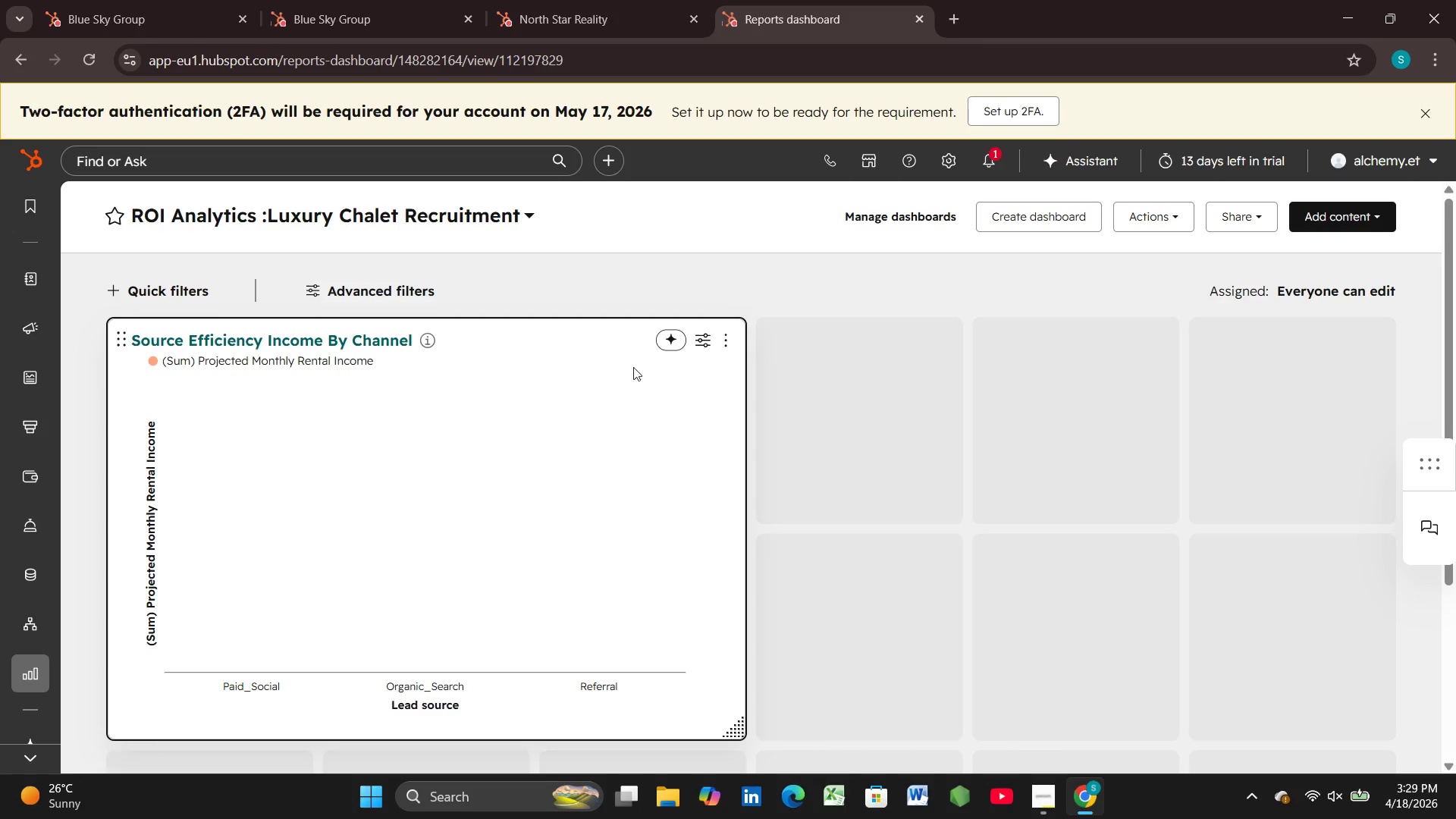 
mouse_move([683, 357])
 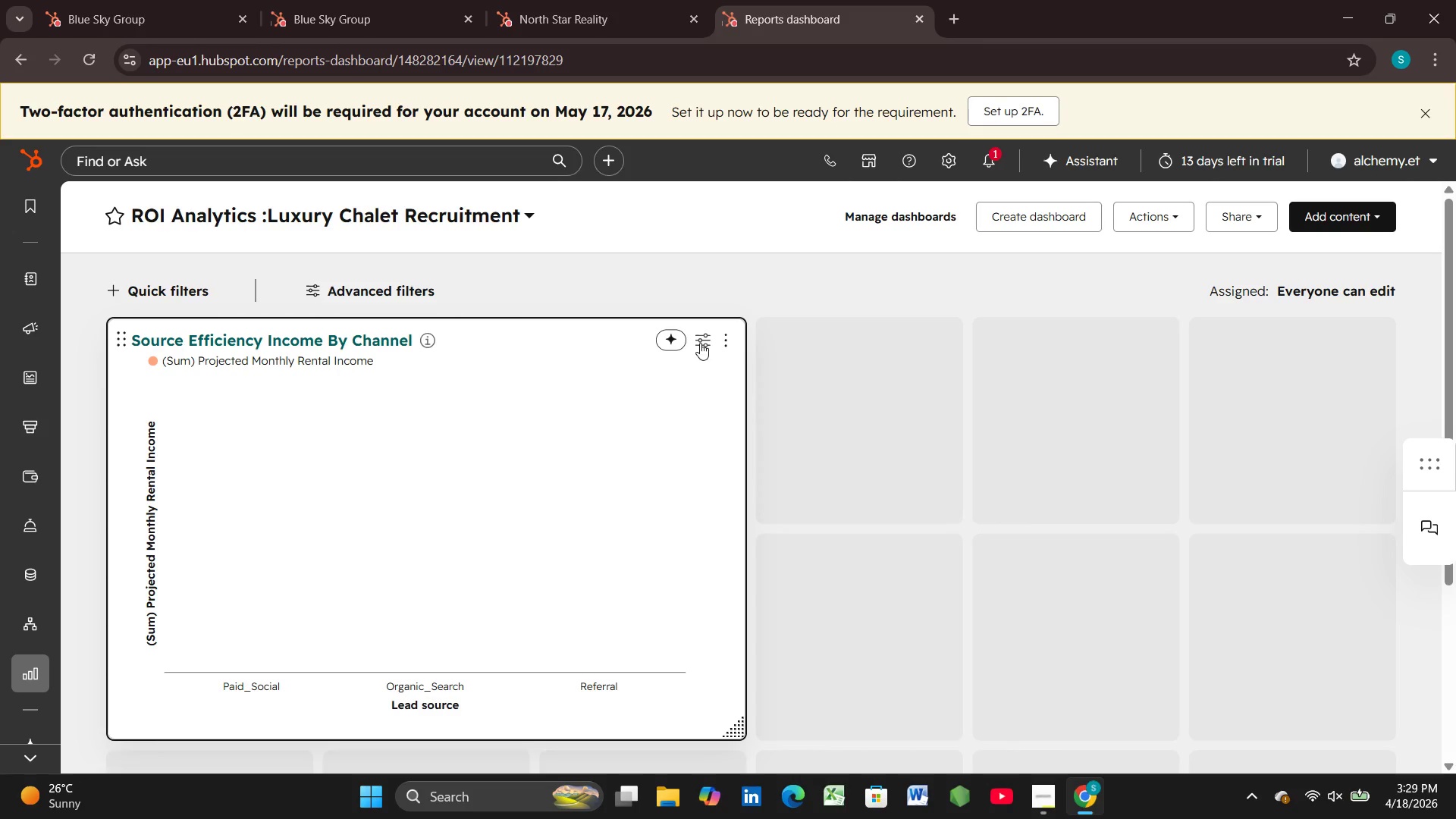 
left_click([700, 343])
 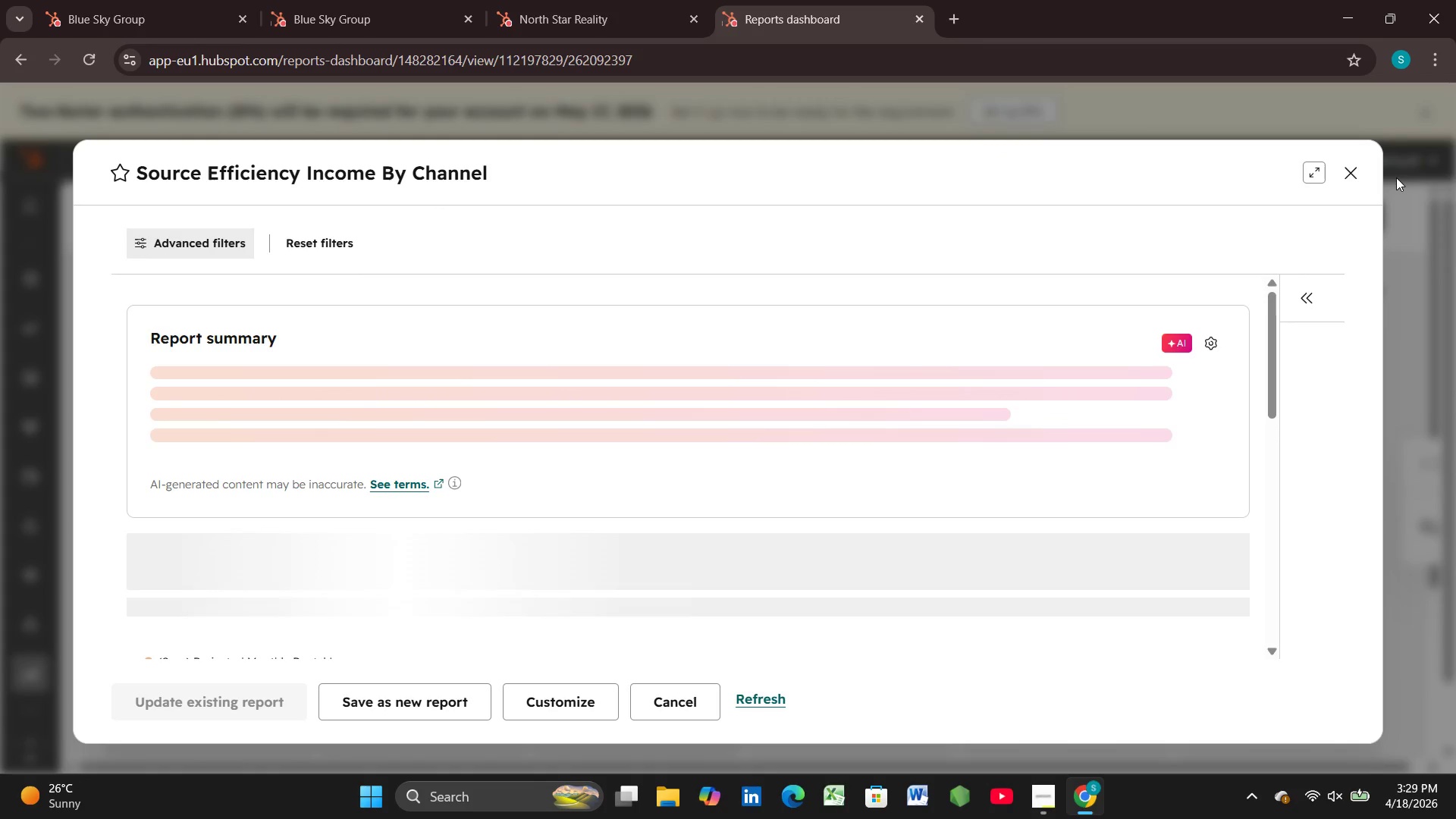 
wait(7.77)
 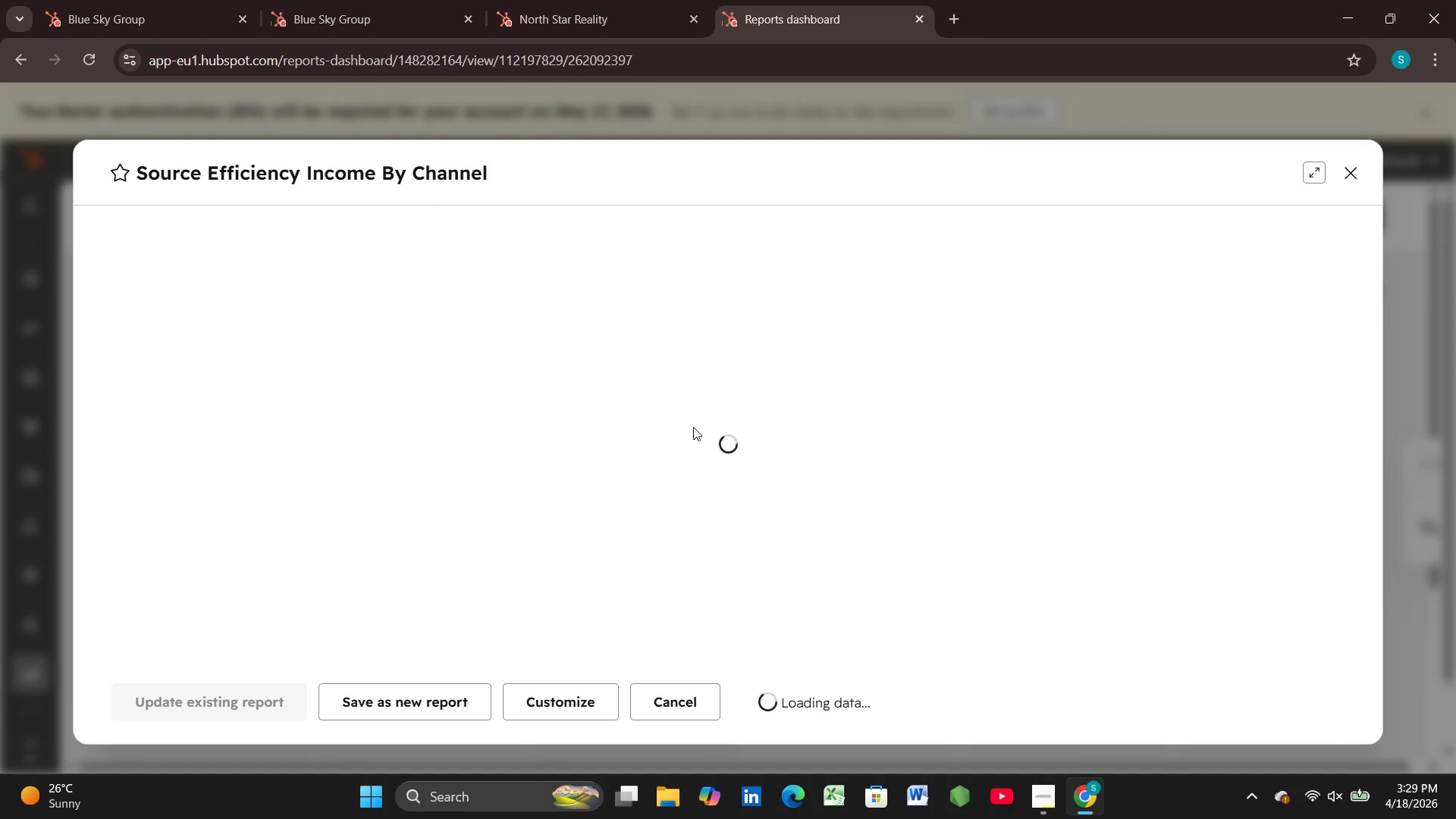 
left_click([1354, 170])
 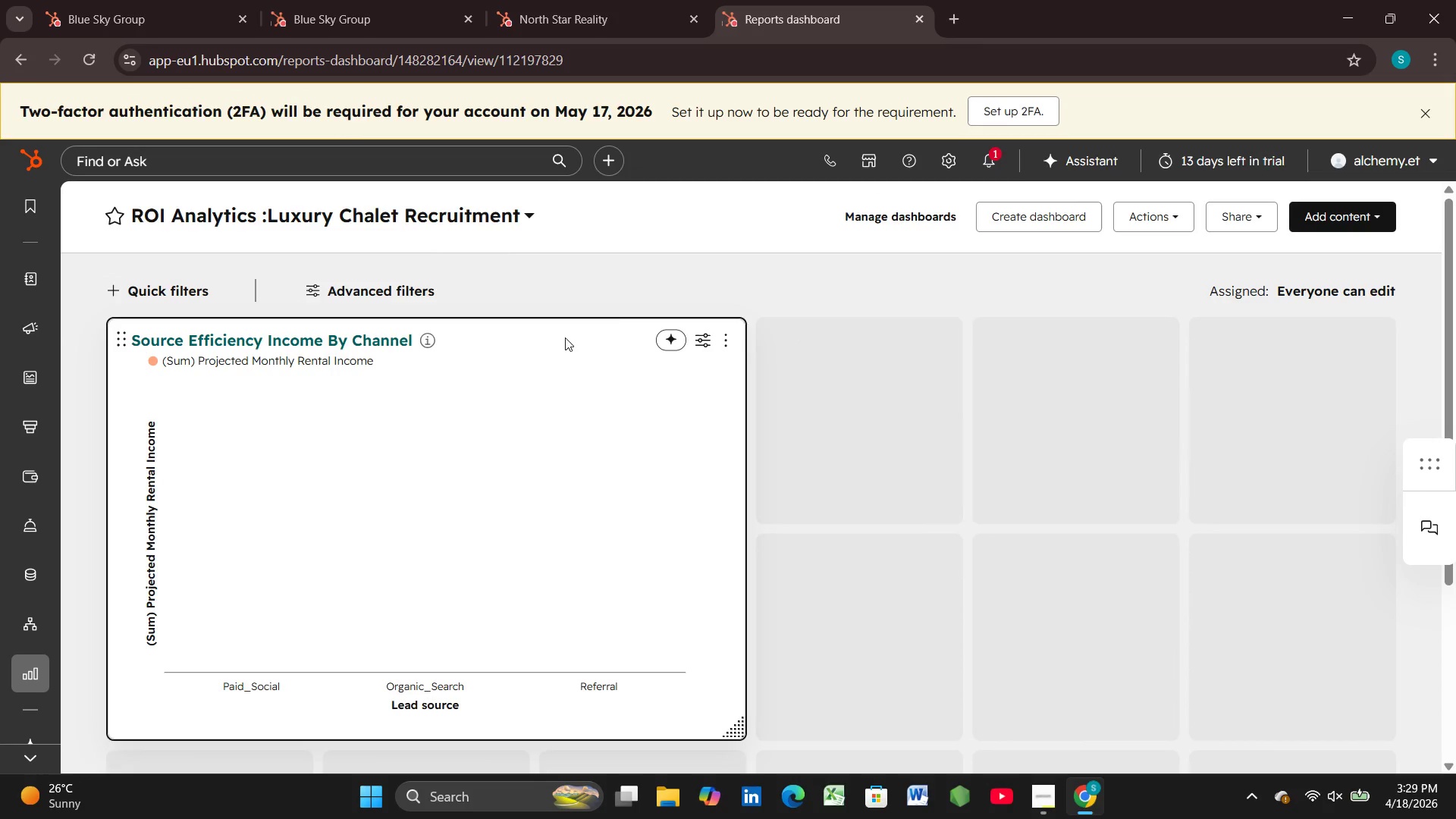 
wait(7.56)
 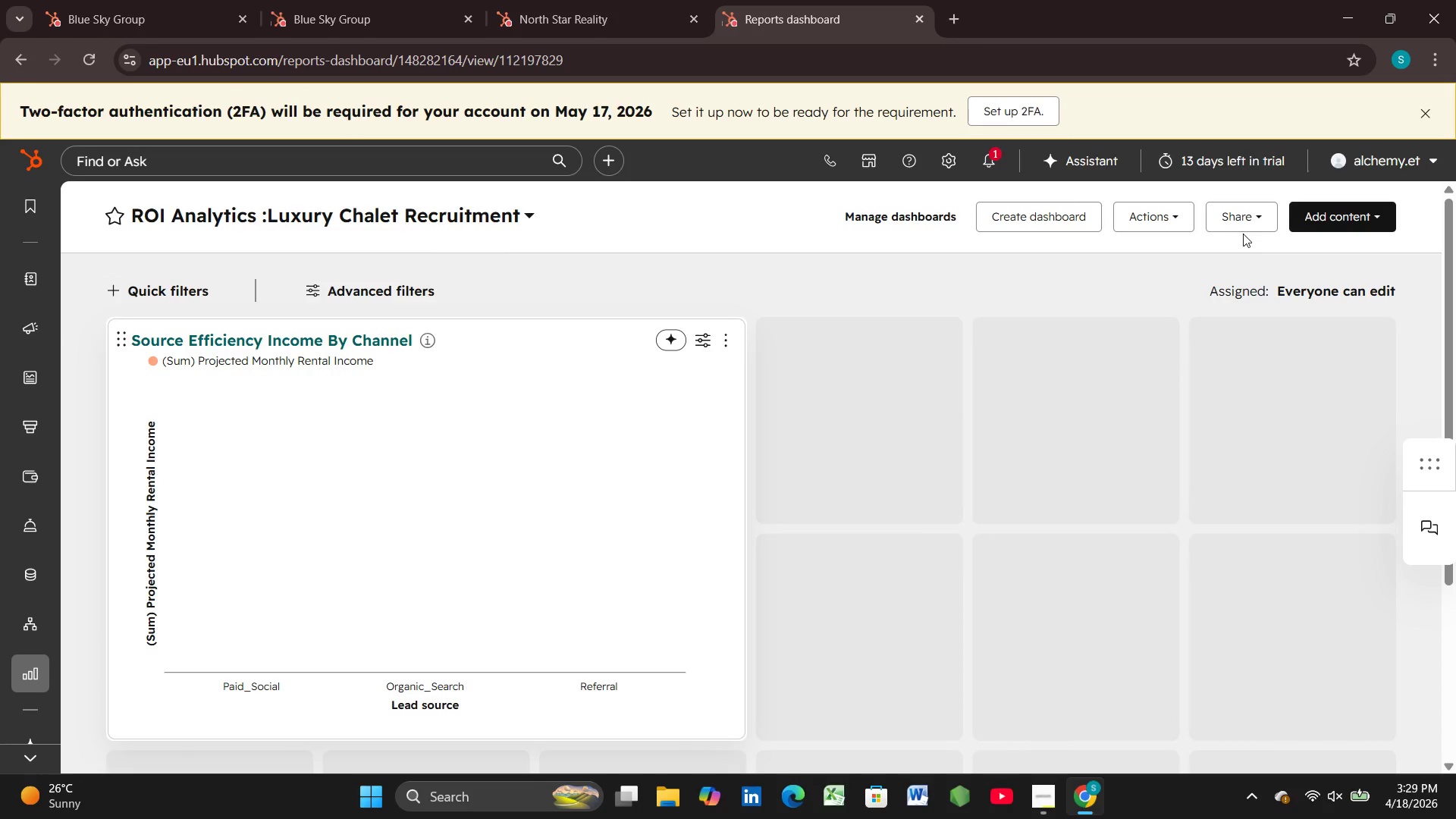 
left_click([720, 344])
 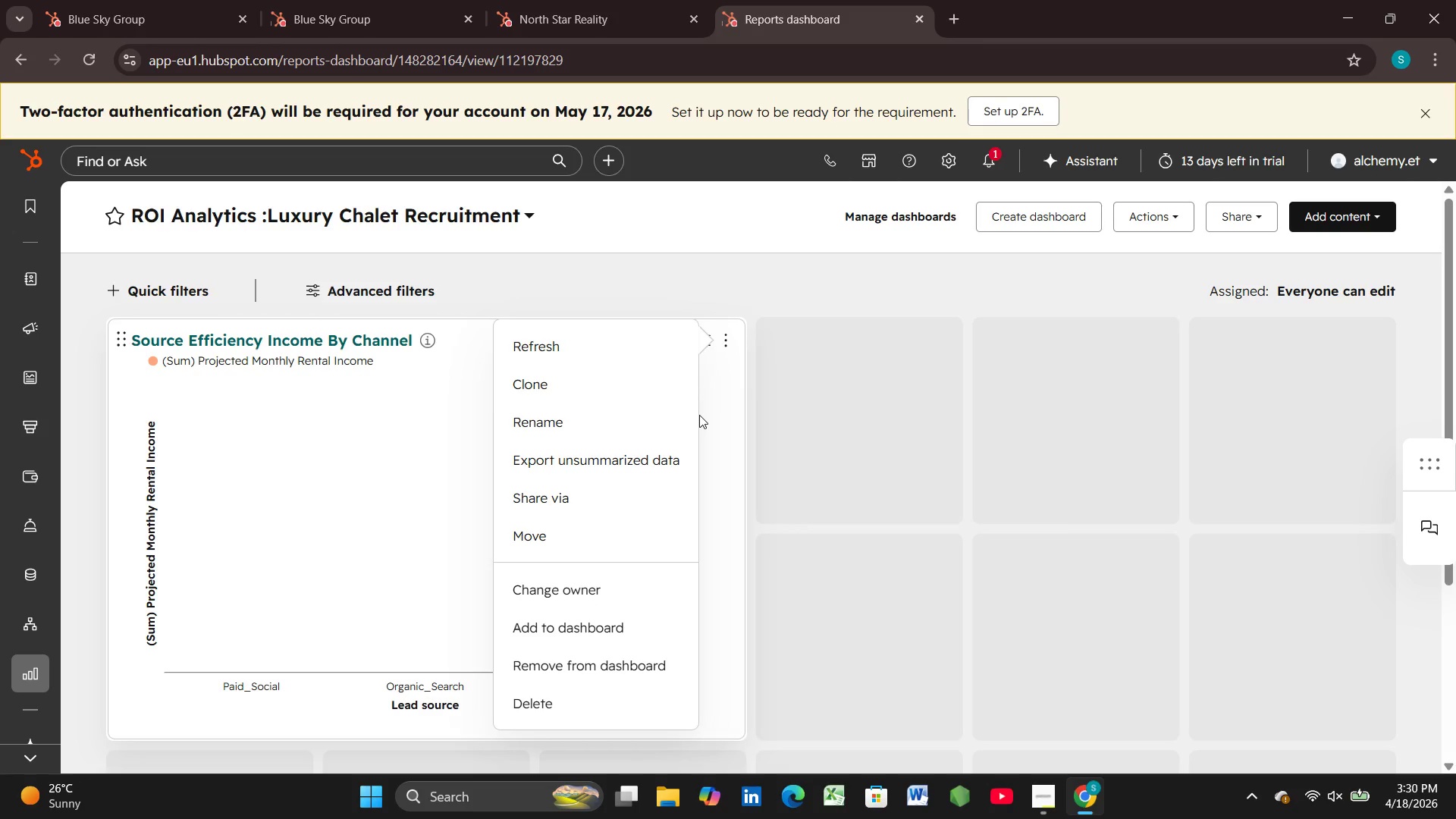 
wait(54.24)
 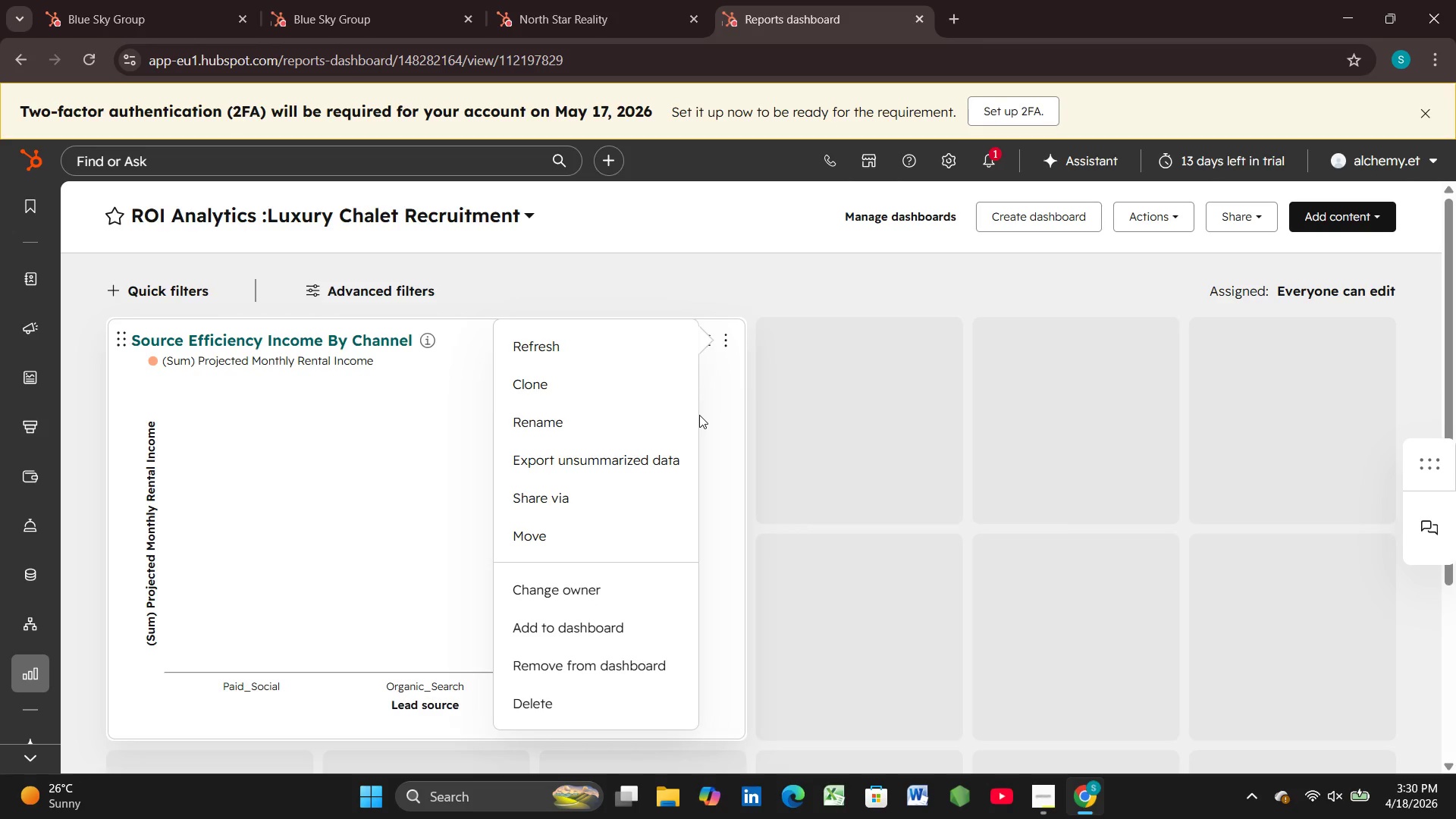 
left_click([318, 342])
 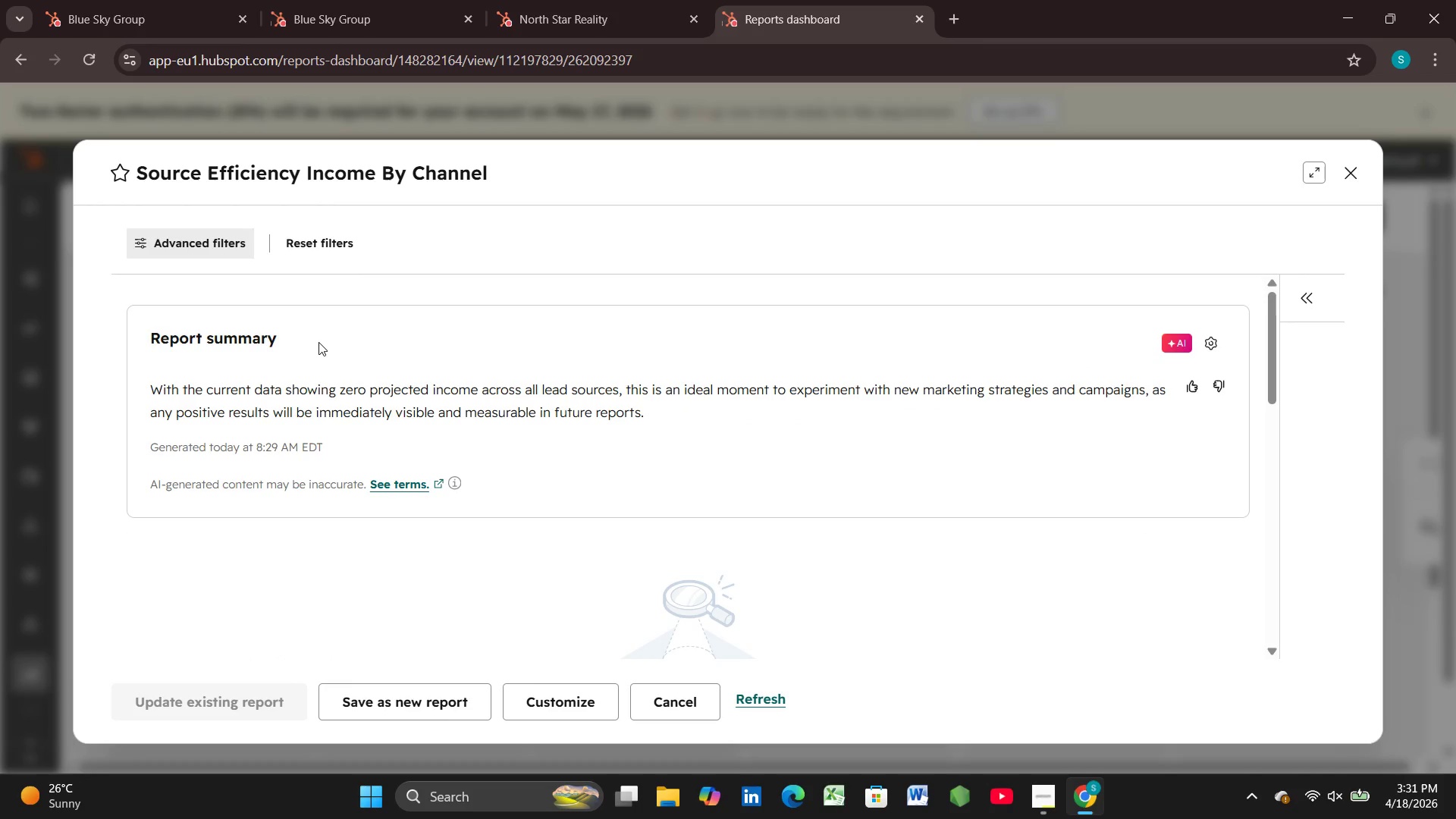 
wait(24.23)
 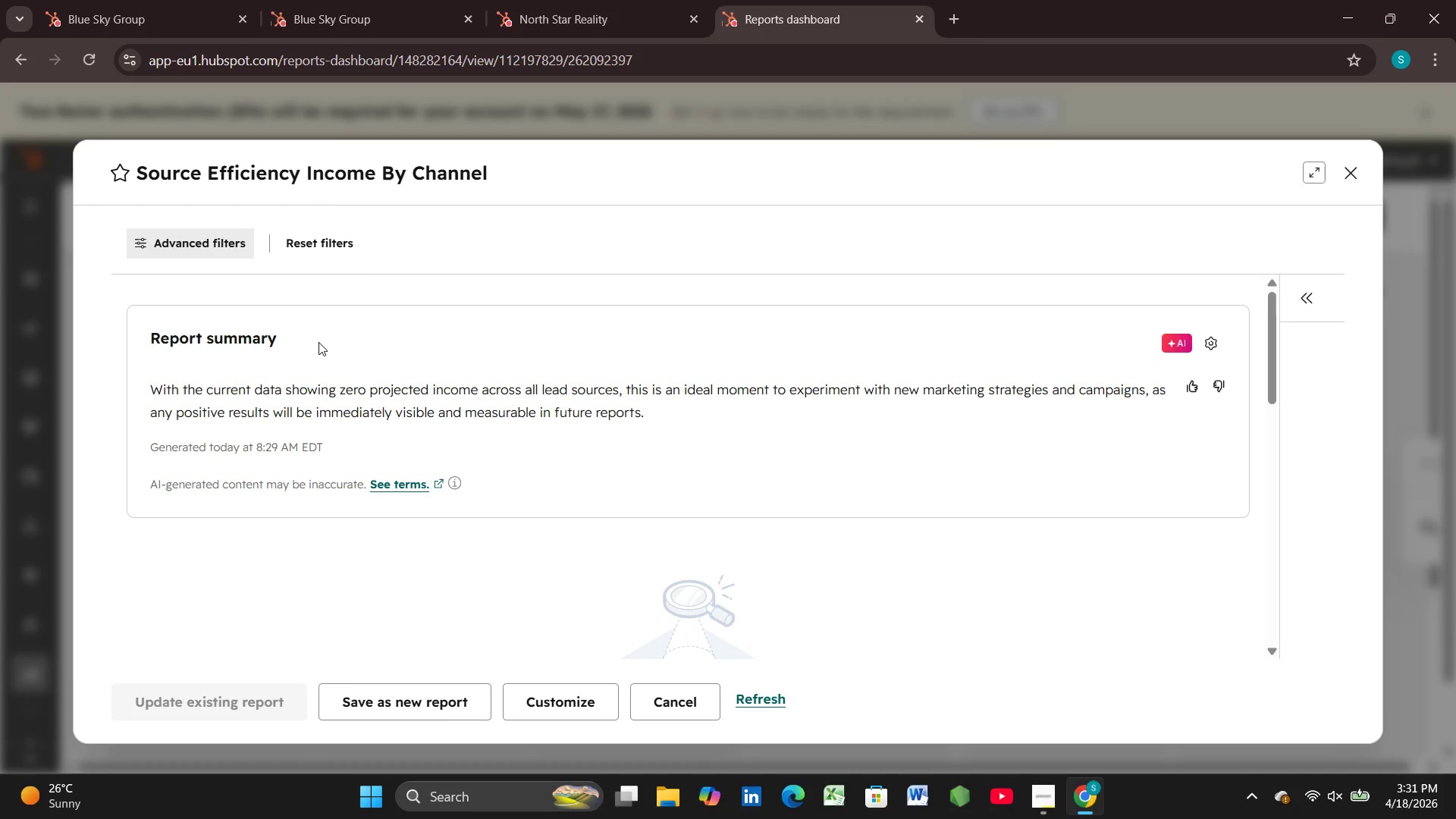 
scroll: coordinate [428, 453], scroll_direction: down, amount: 6.0
 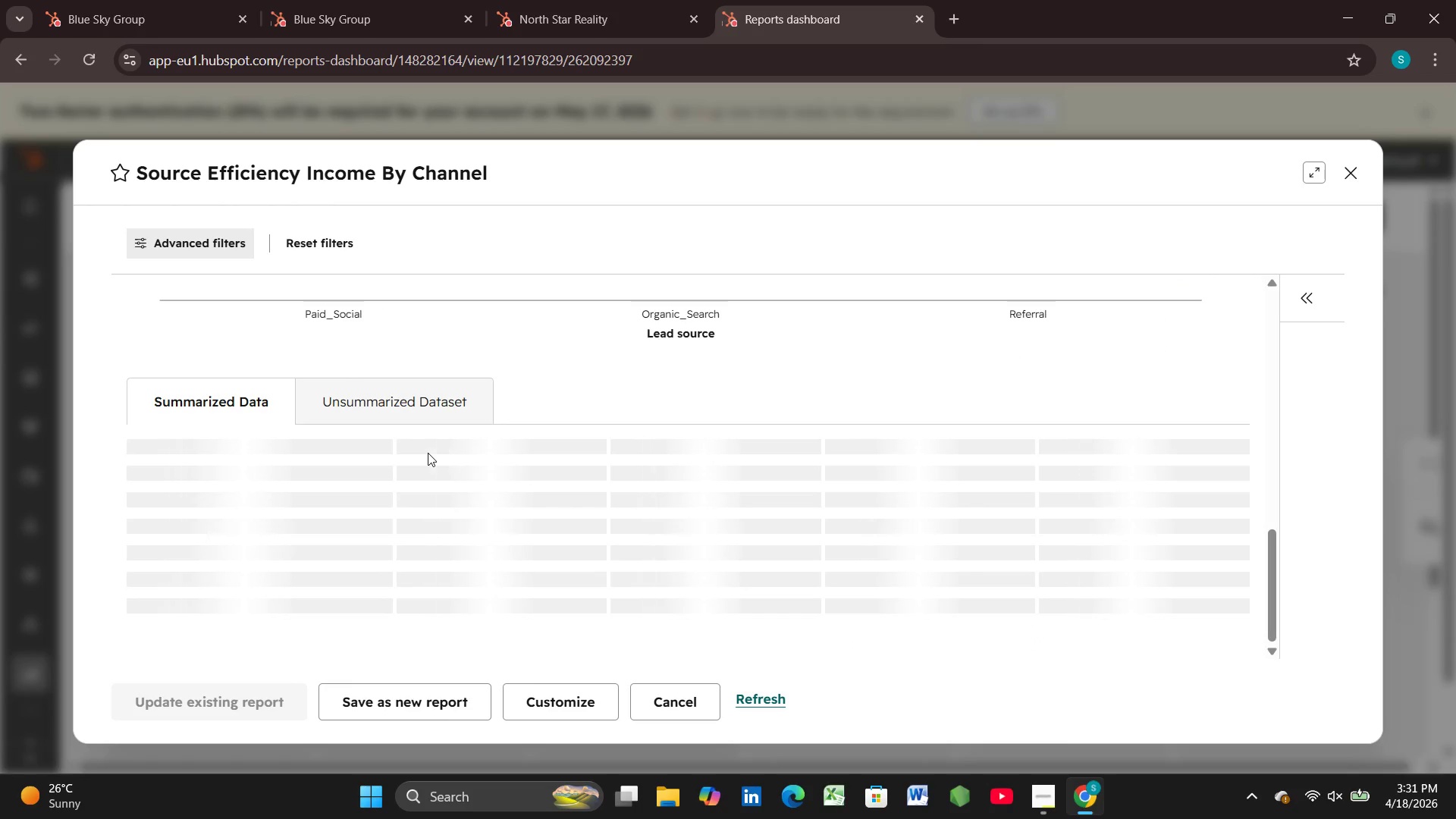 
scroll: coordinate [435, 558], scroll_direction: up, amount: 4.0
 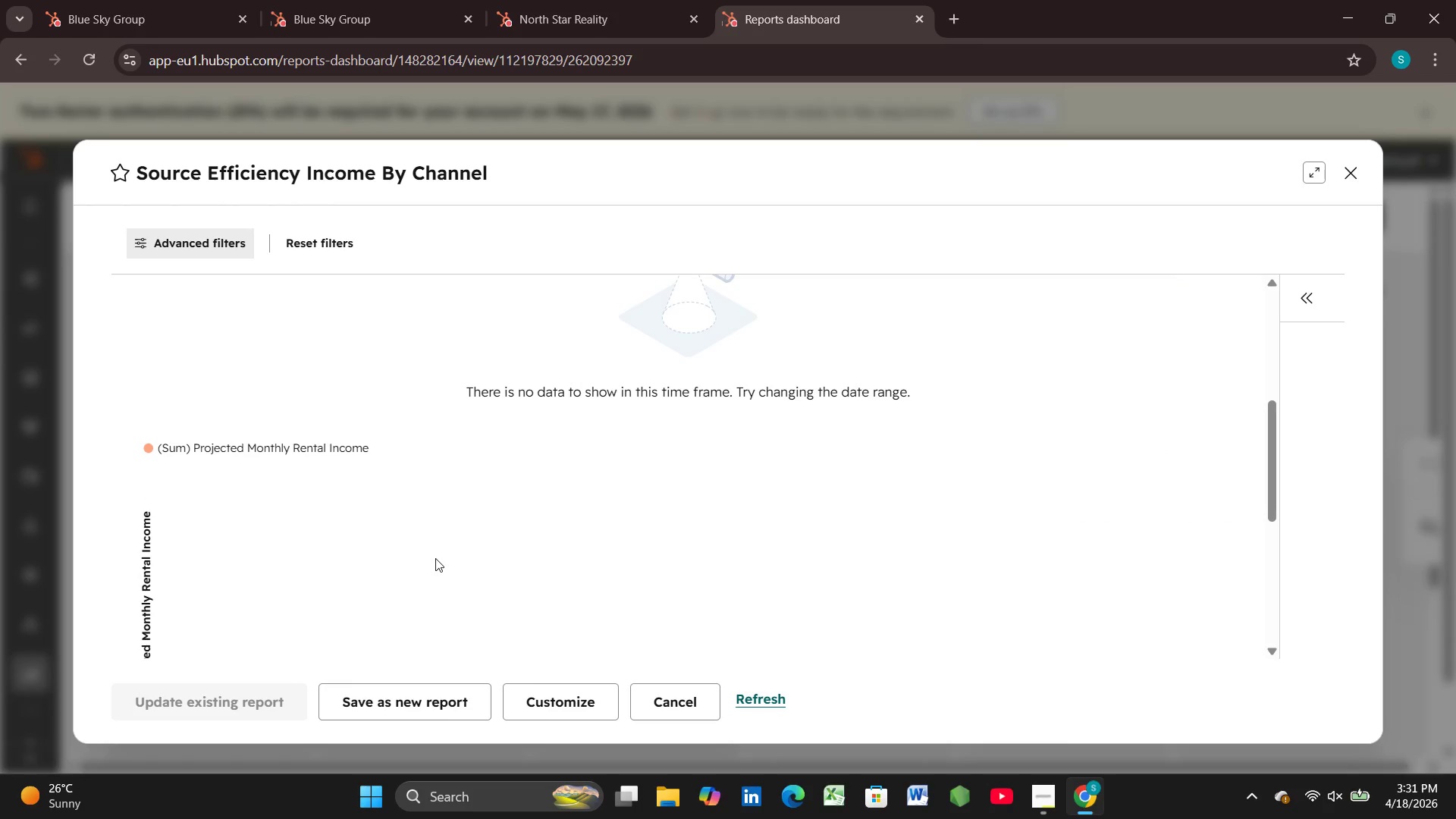 
scroll: coordinate [435, 558], scroll_direction: down, amount: 1.0
 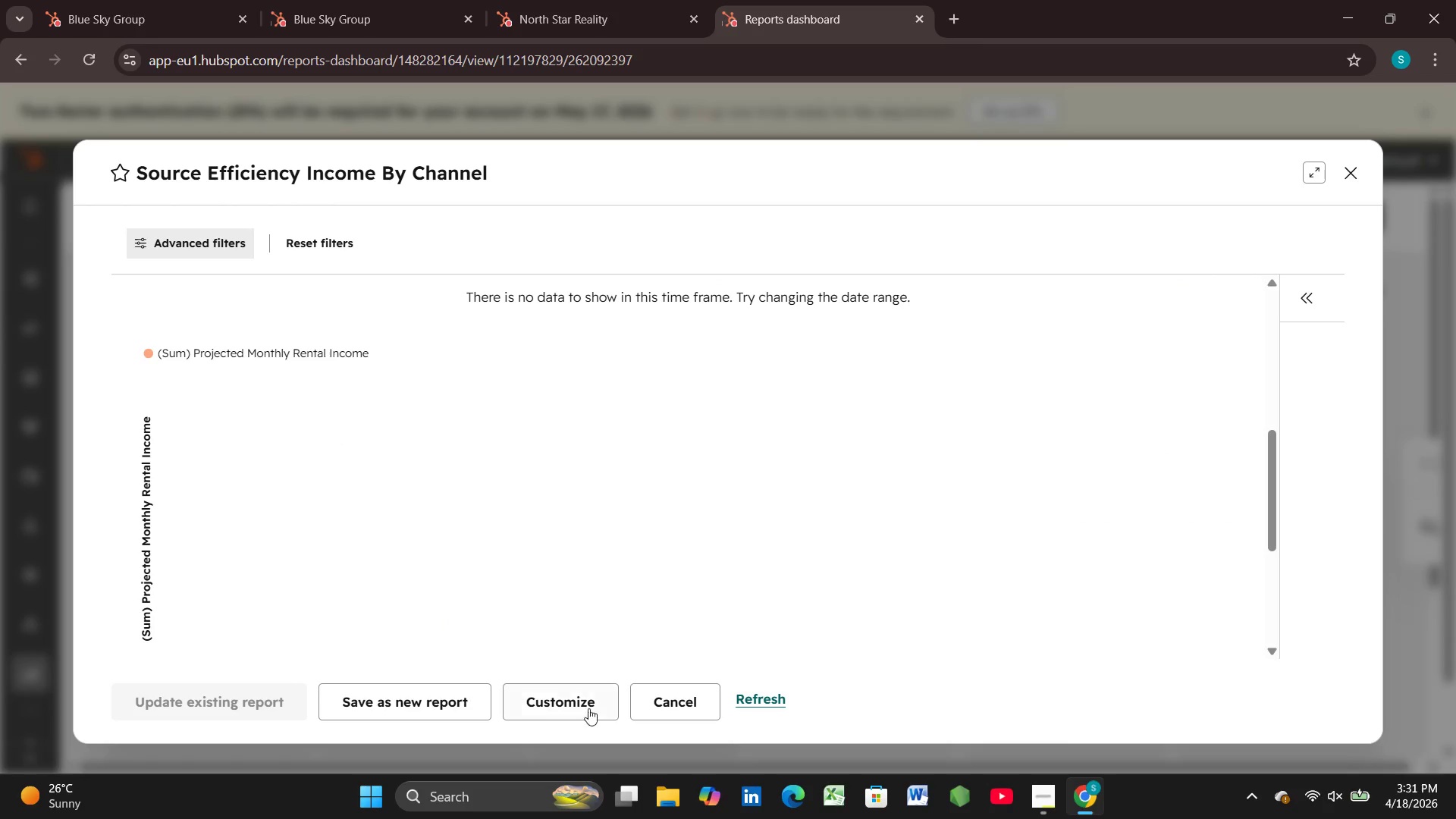 
left_click_drag(start_coordinate=[588, 703], to_coordinate=[583, 704])
 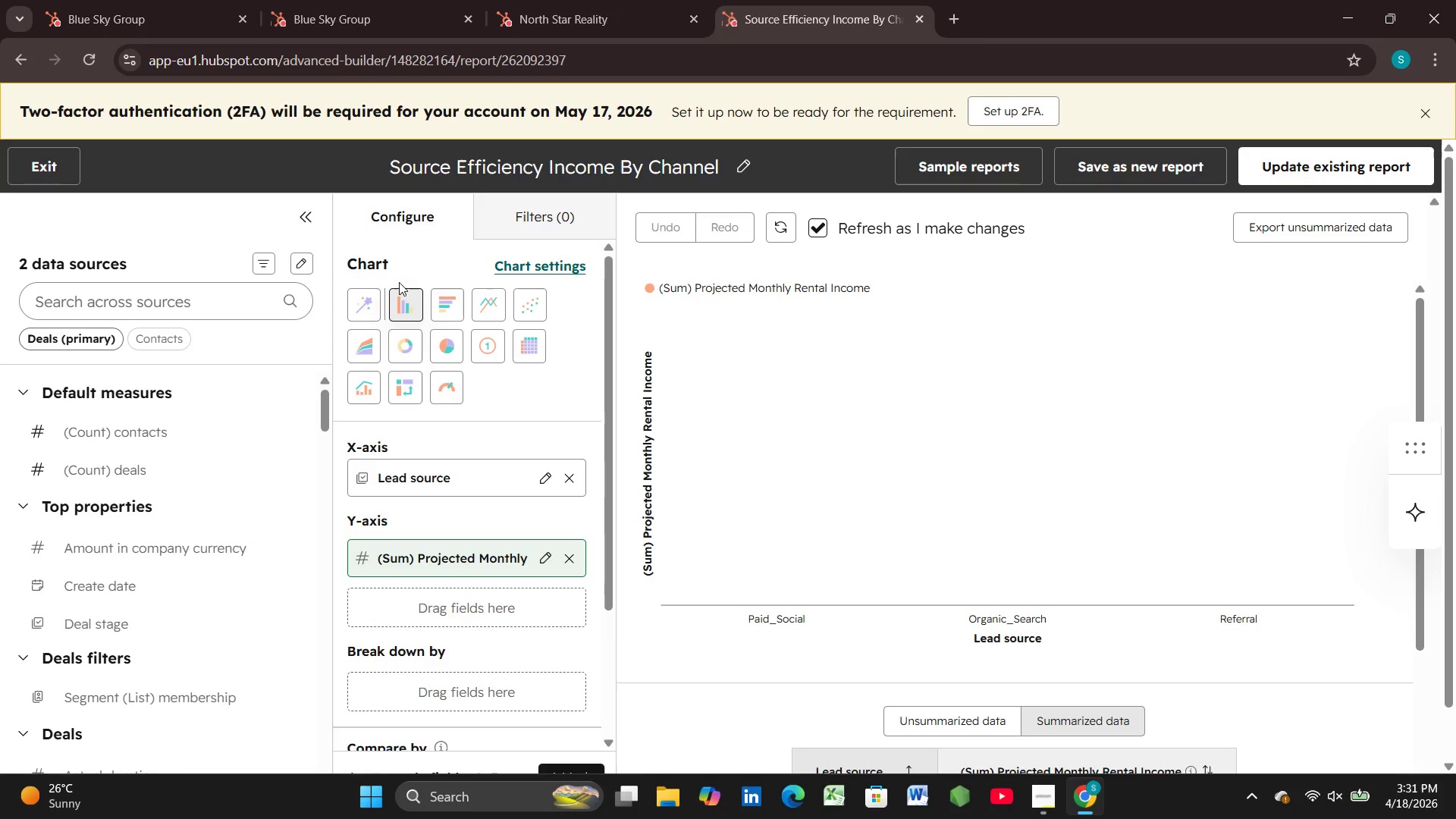 
wait(31.34)
 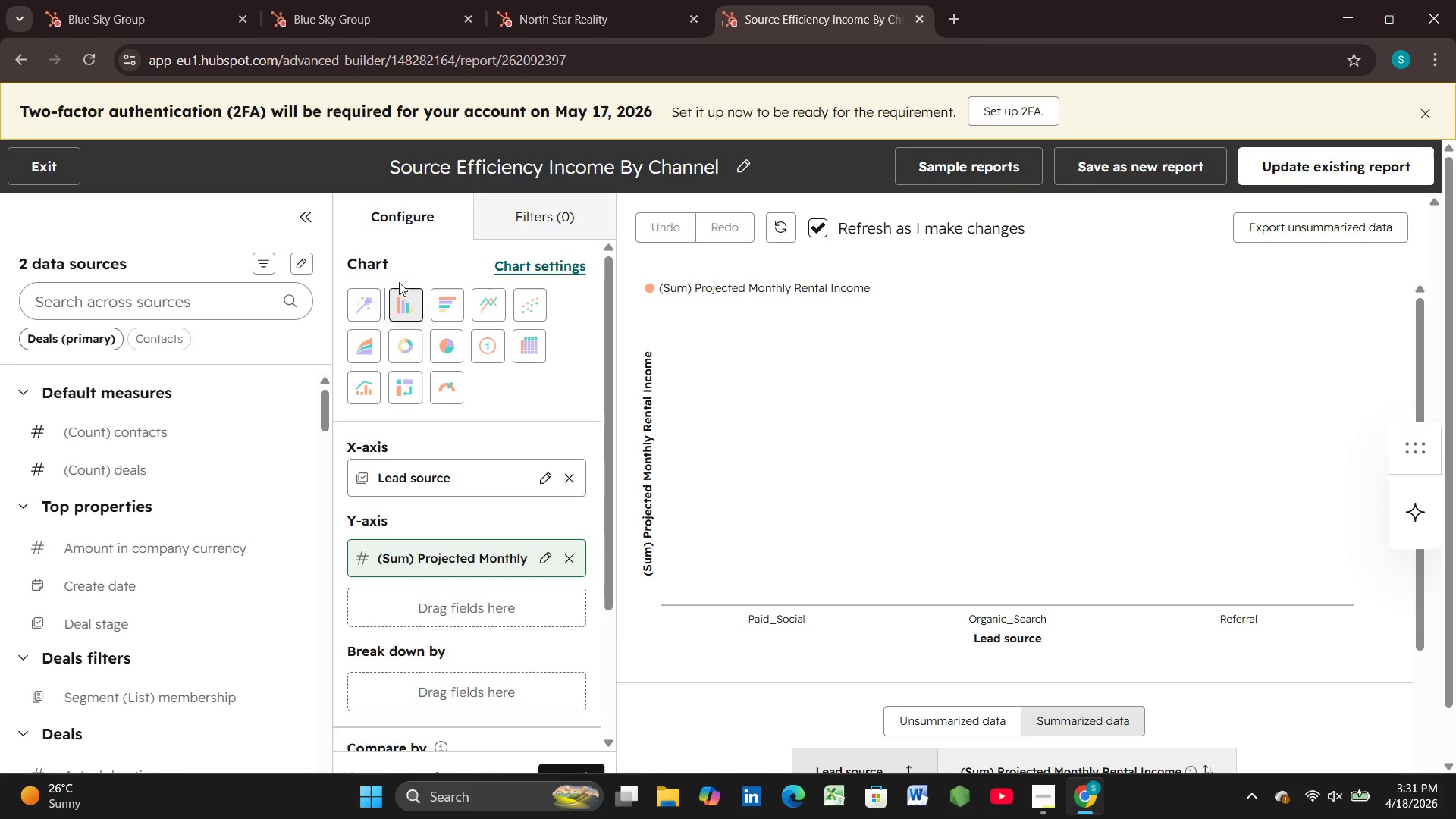 
scroll: coordinate [271, 406], scroll_direction: down, amount: 11.0
 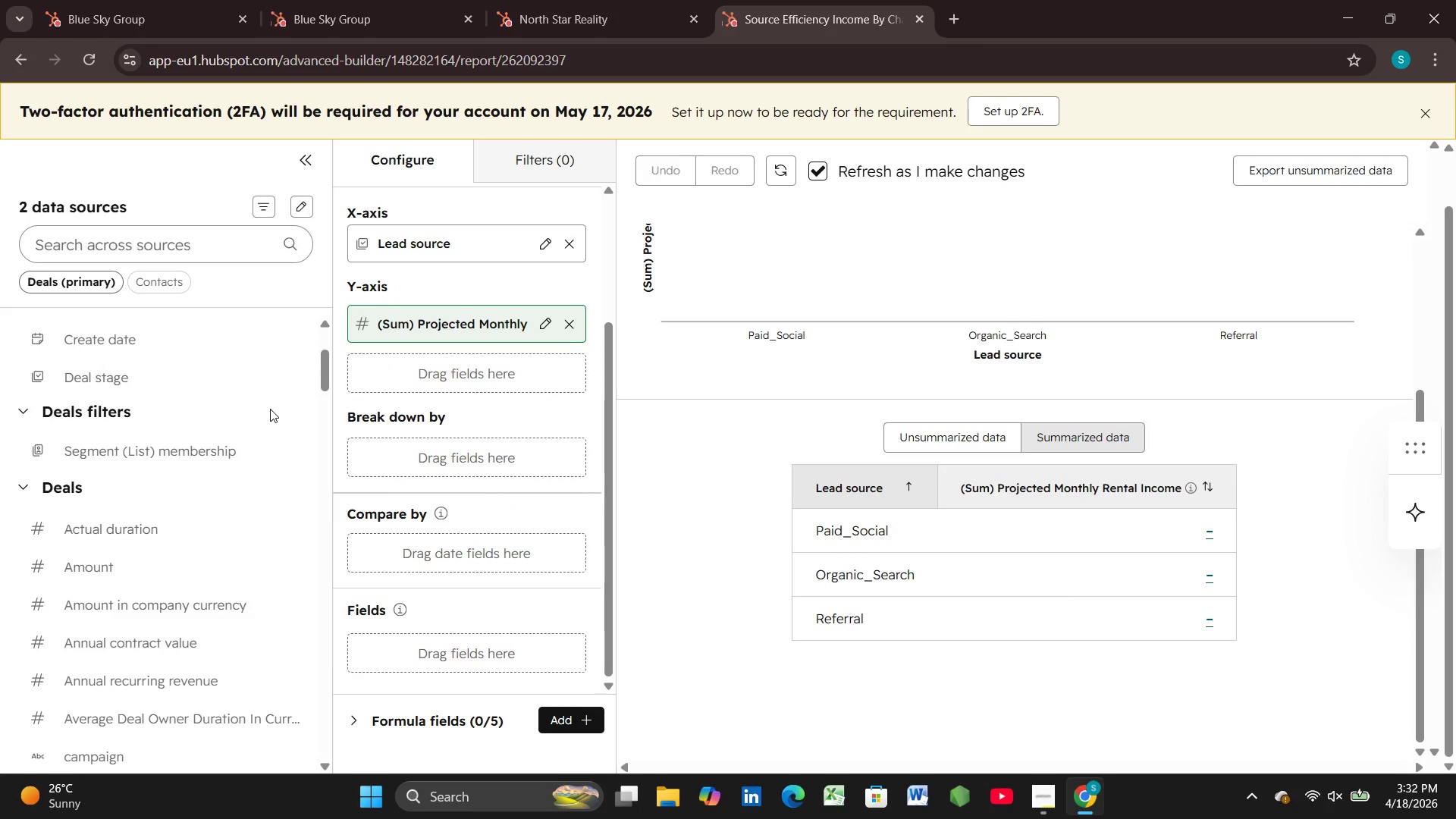 
scroll: coordinate [513, 482], scroll_direction: up, amount: 11.0
 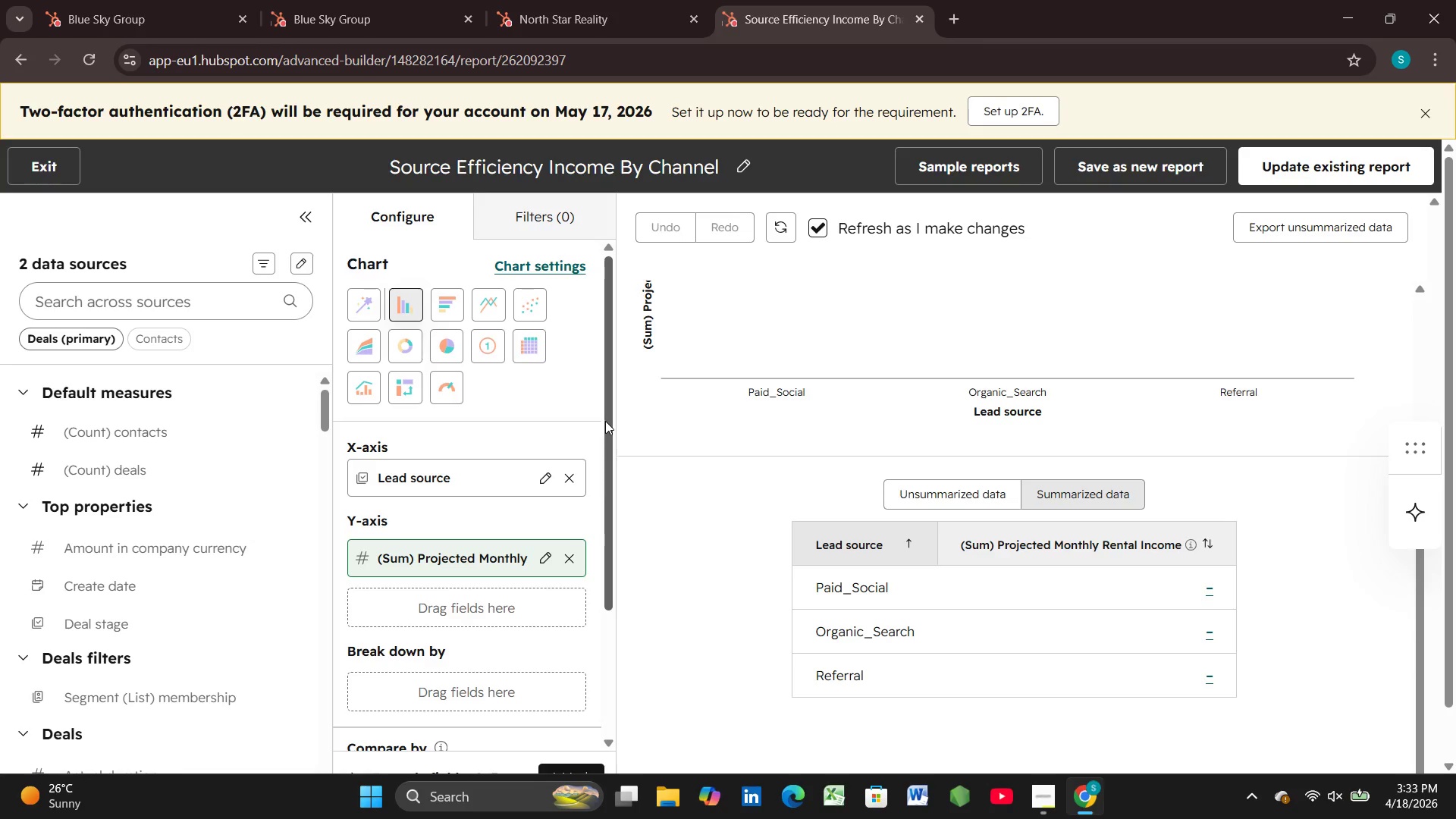 
wait(59.79)
 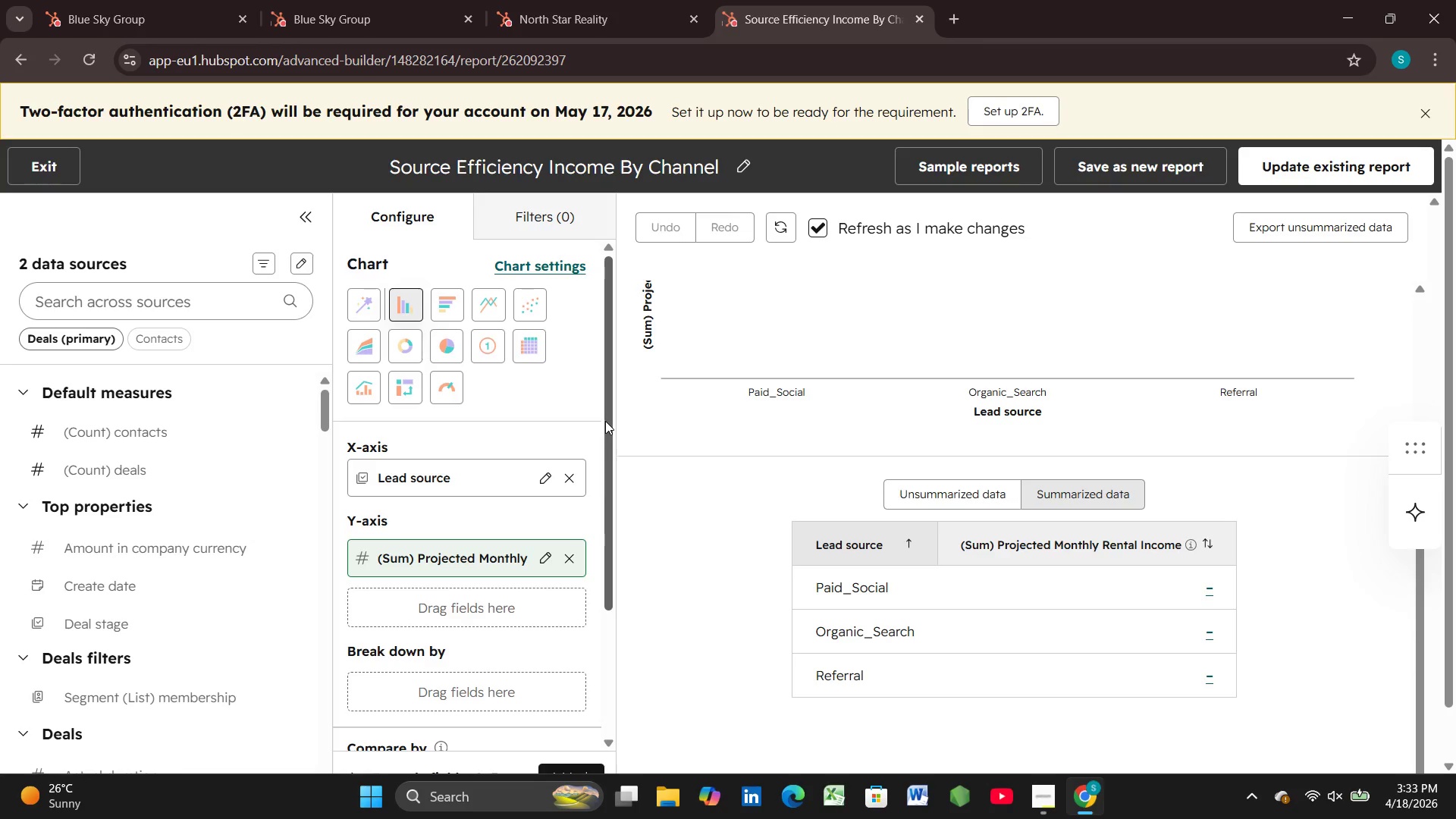 
left_click([1215, 594])
 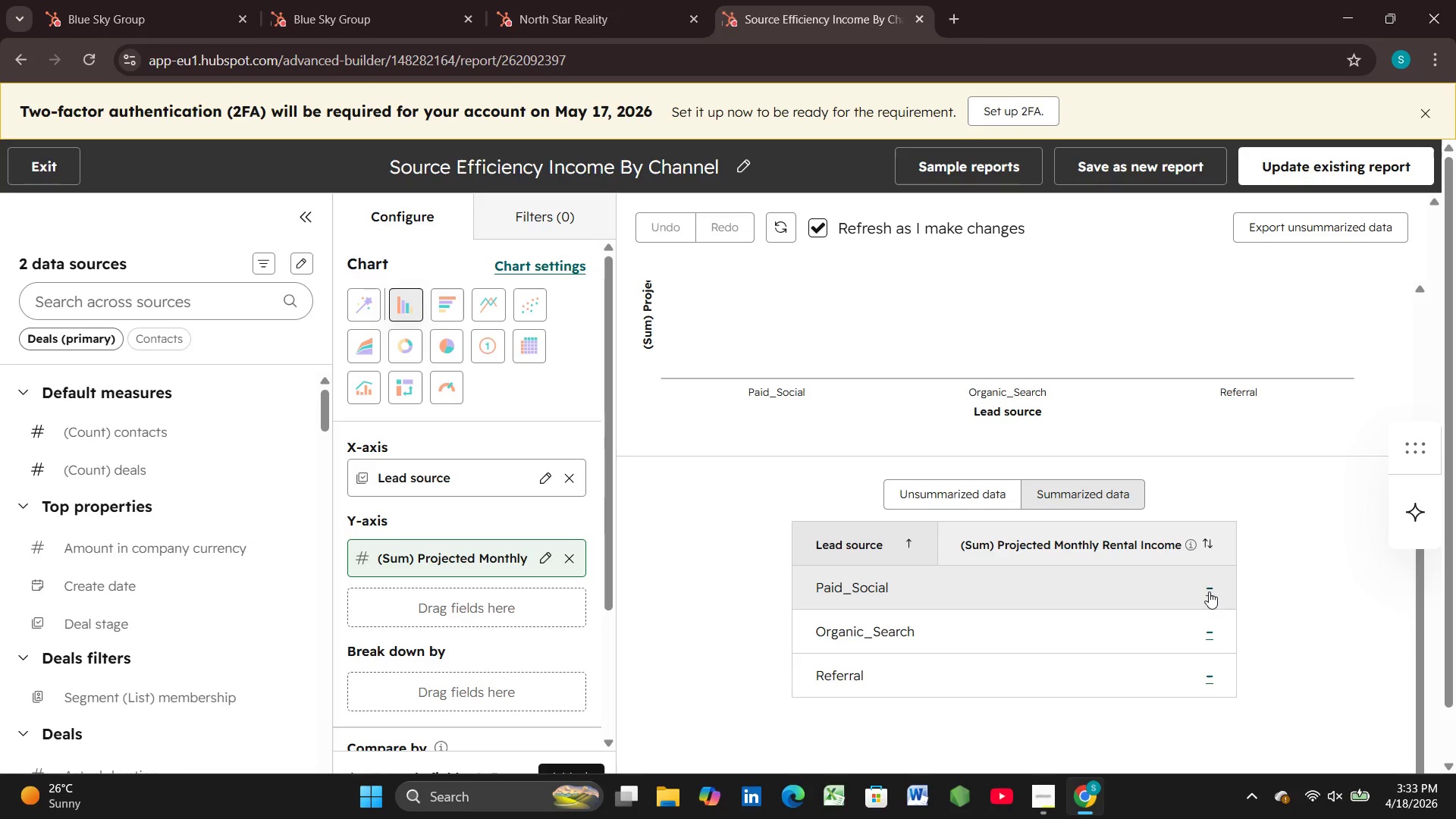 
left_click([1190, 579])
 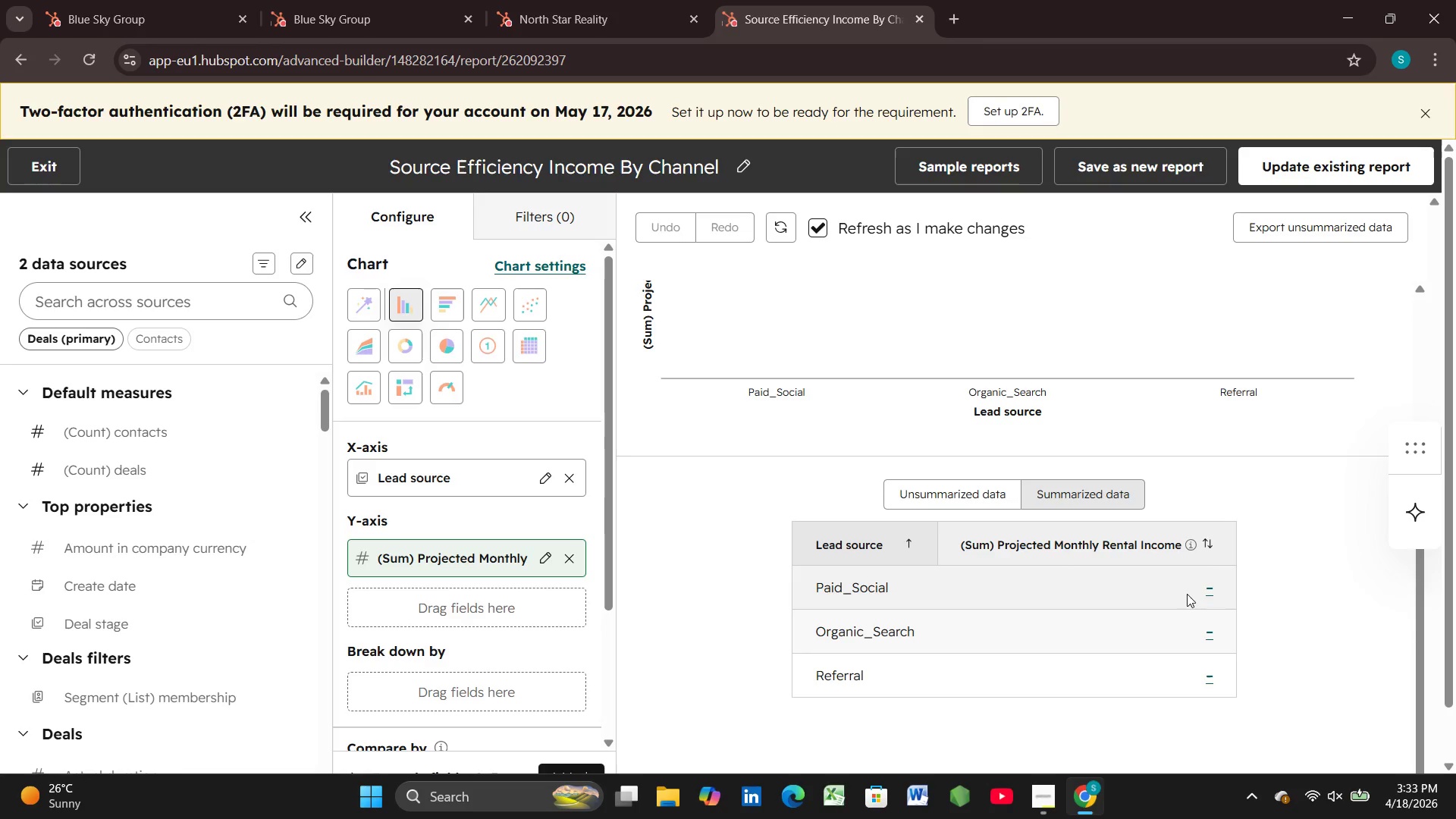 
left_click_drag(start_coordinate=[1186, 588], to_coordinate=[1176, 620])
 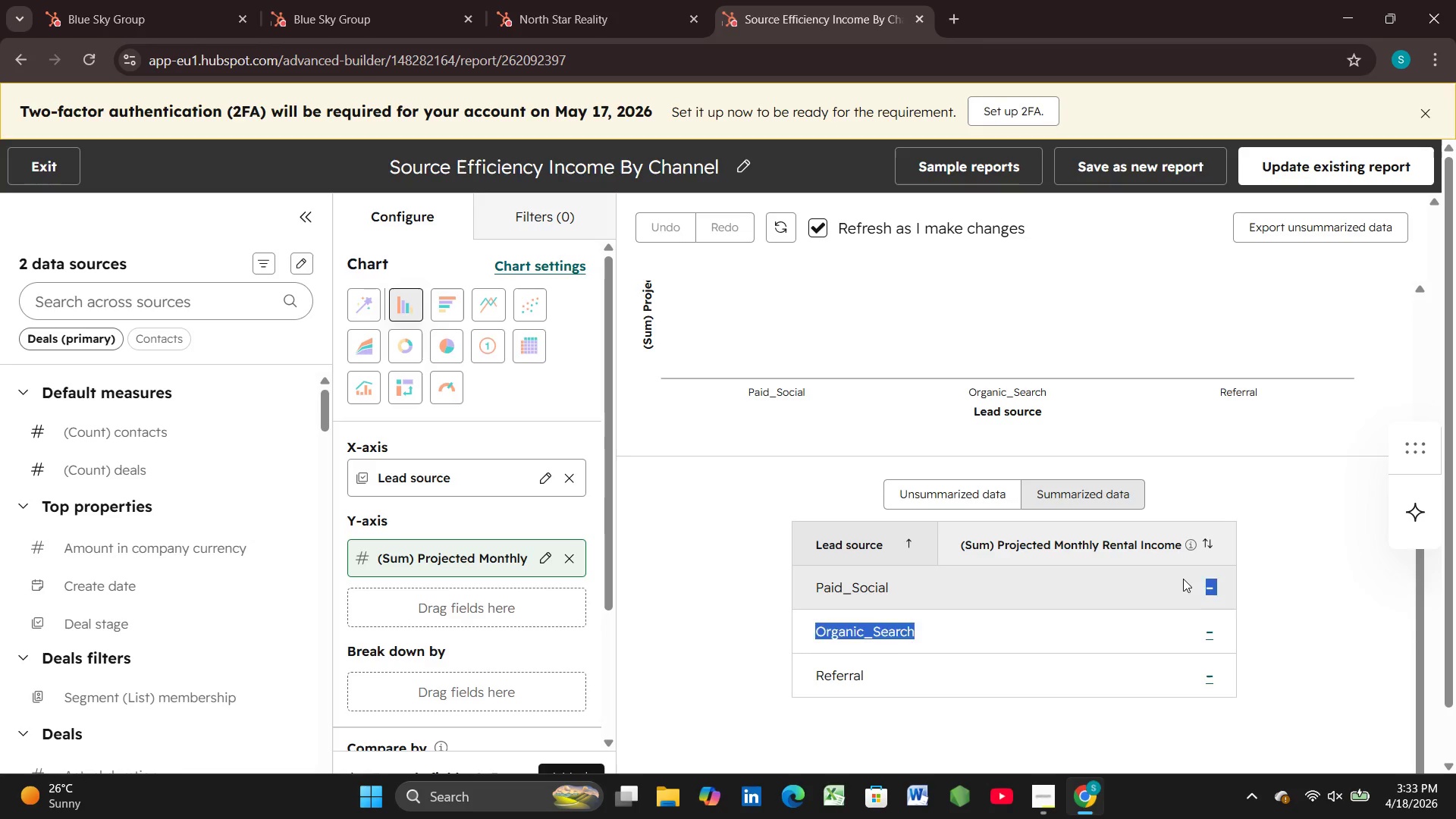 
left_click([1183, 579])
 